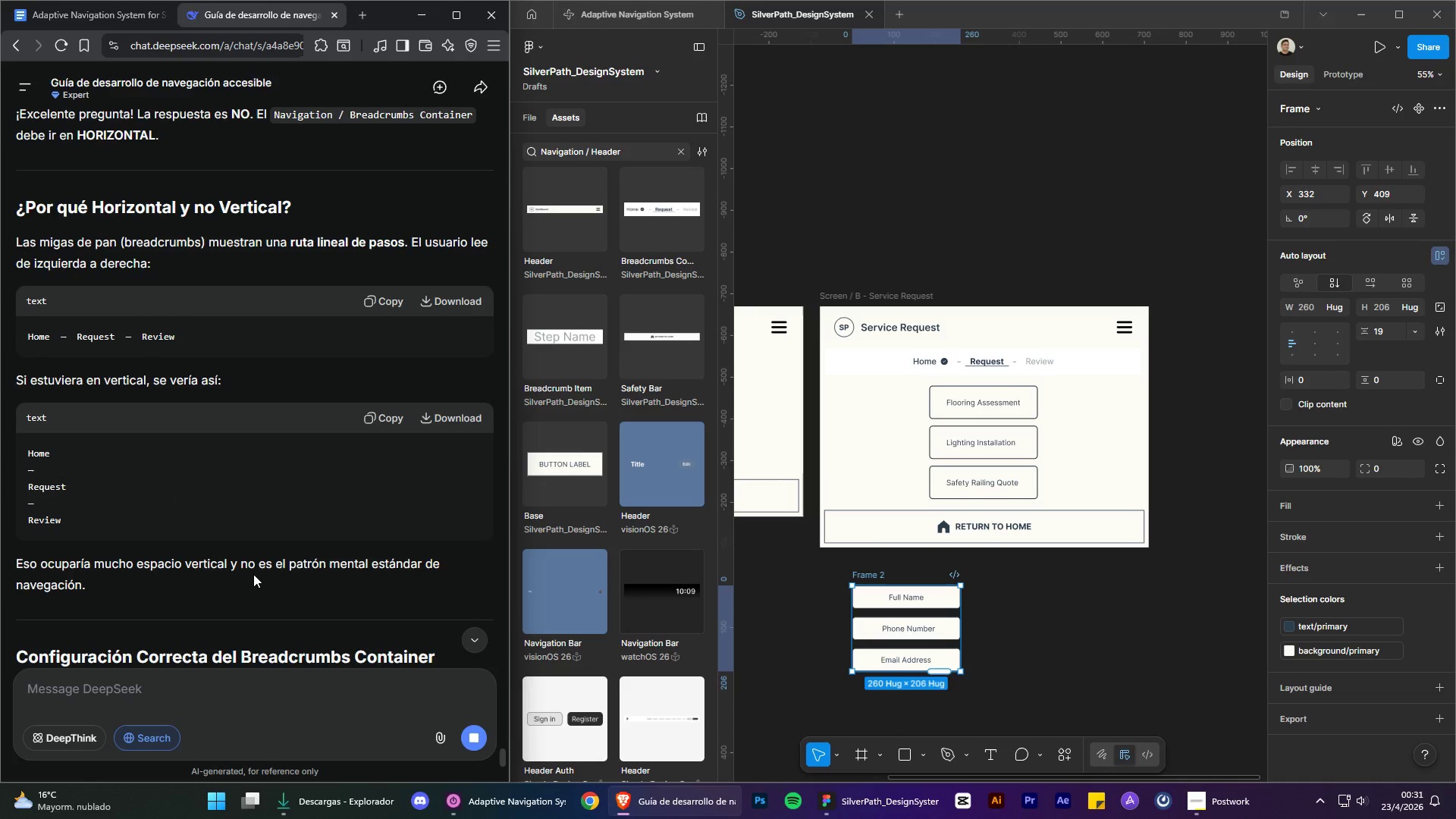 
wait(6.14)
 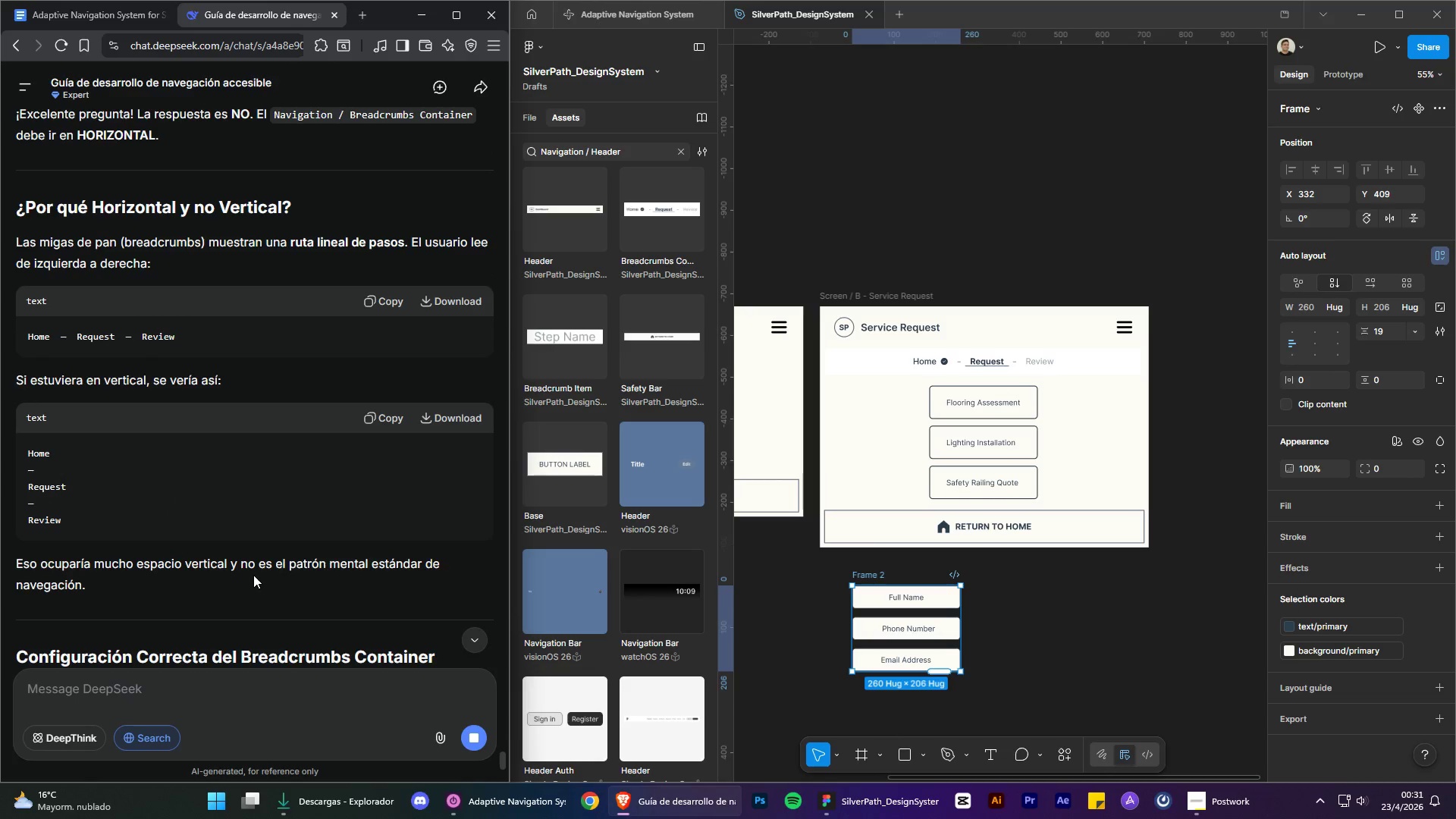 
scroll: coordinate [320, 490], scroll_direction: down, amount: 22.0
 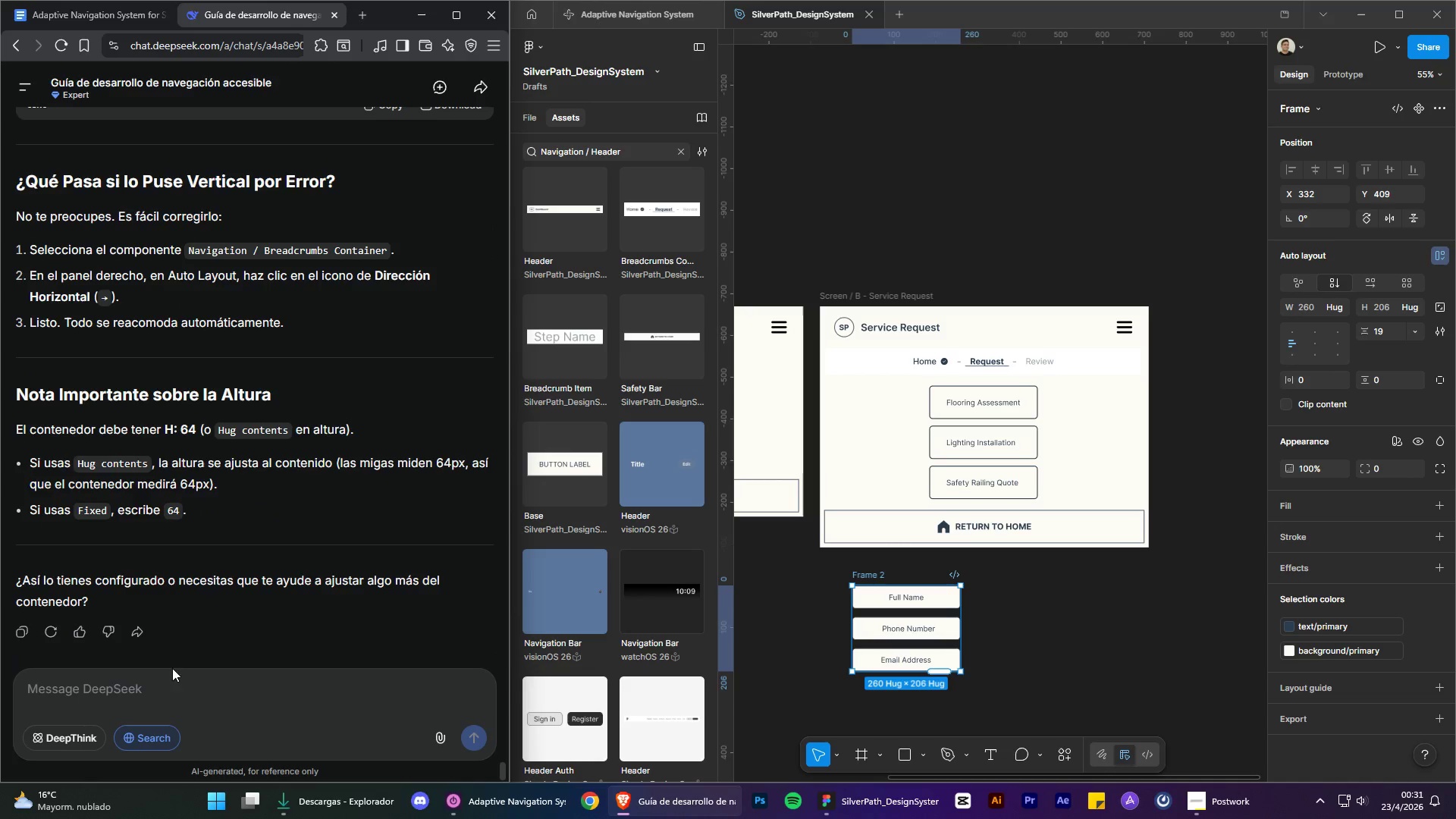 
left_click([164, 687])
 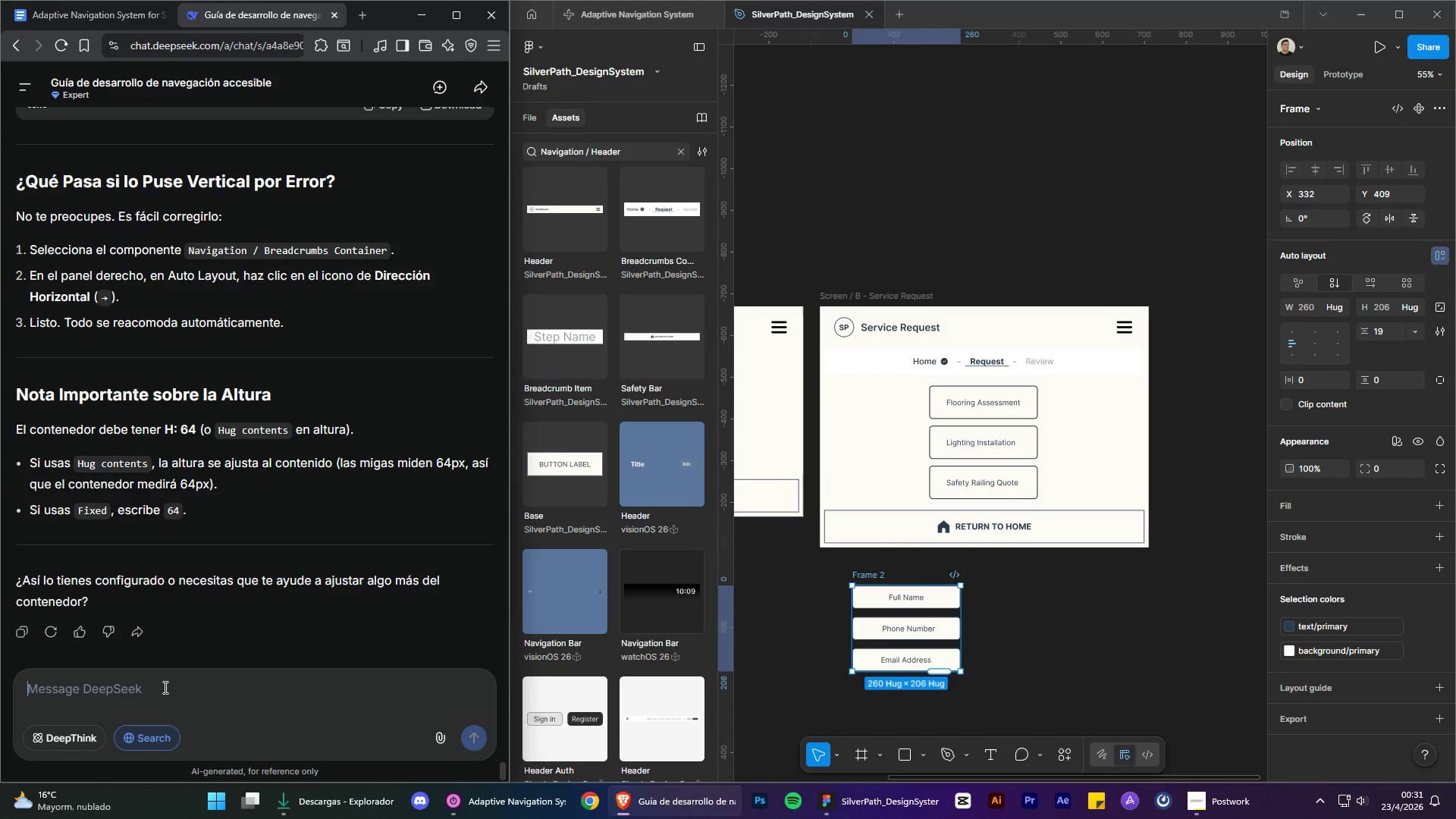 
type(Bien sigamos e)
key(Backspace)
type(con el )
 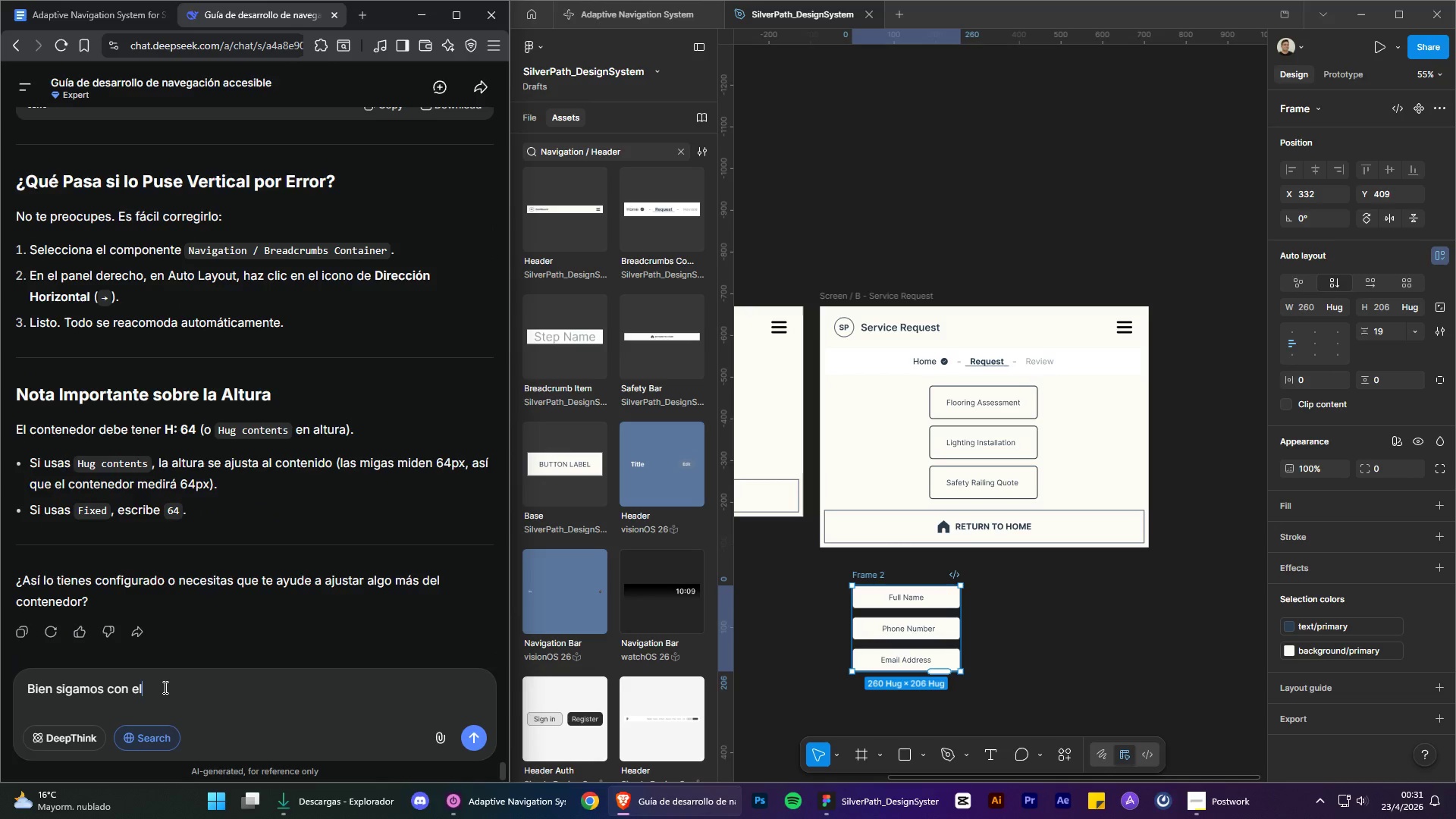 
hold_key(key=Backspace, duration=1.25)
 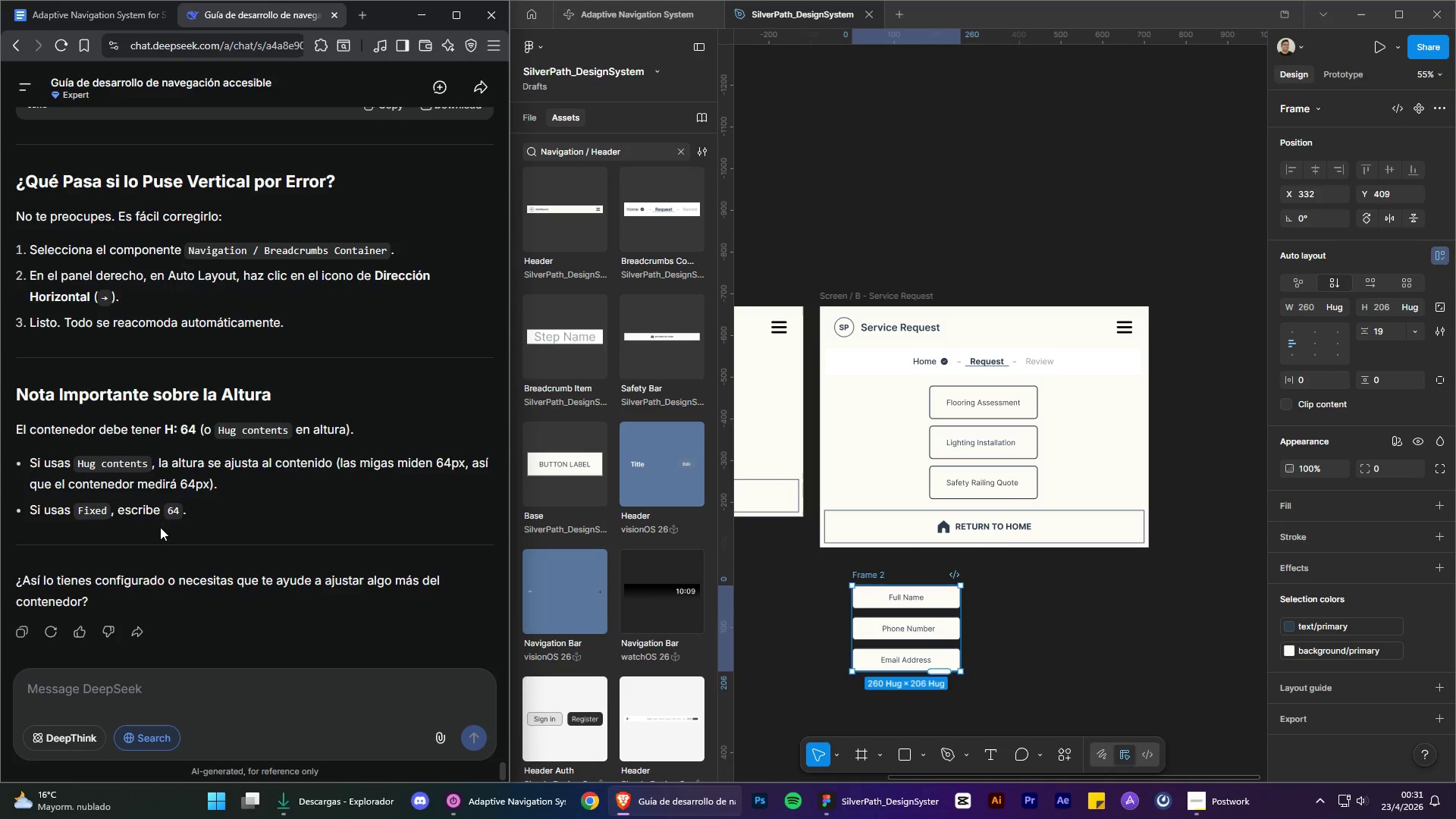 
scroll: coordinate [331, 525], scroll_direction: up, amount: 63.0
 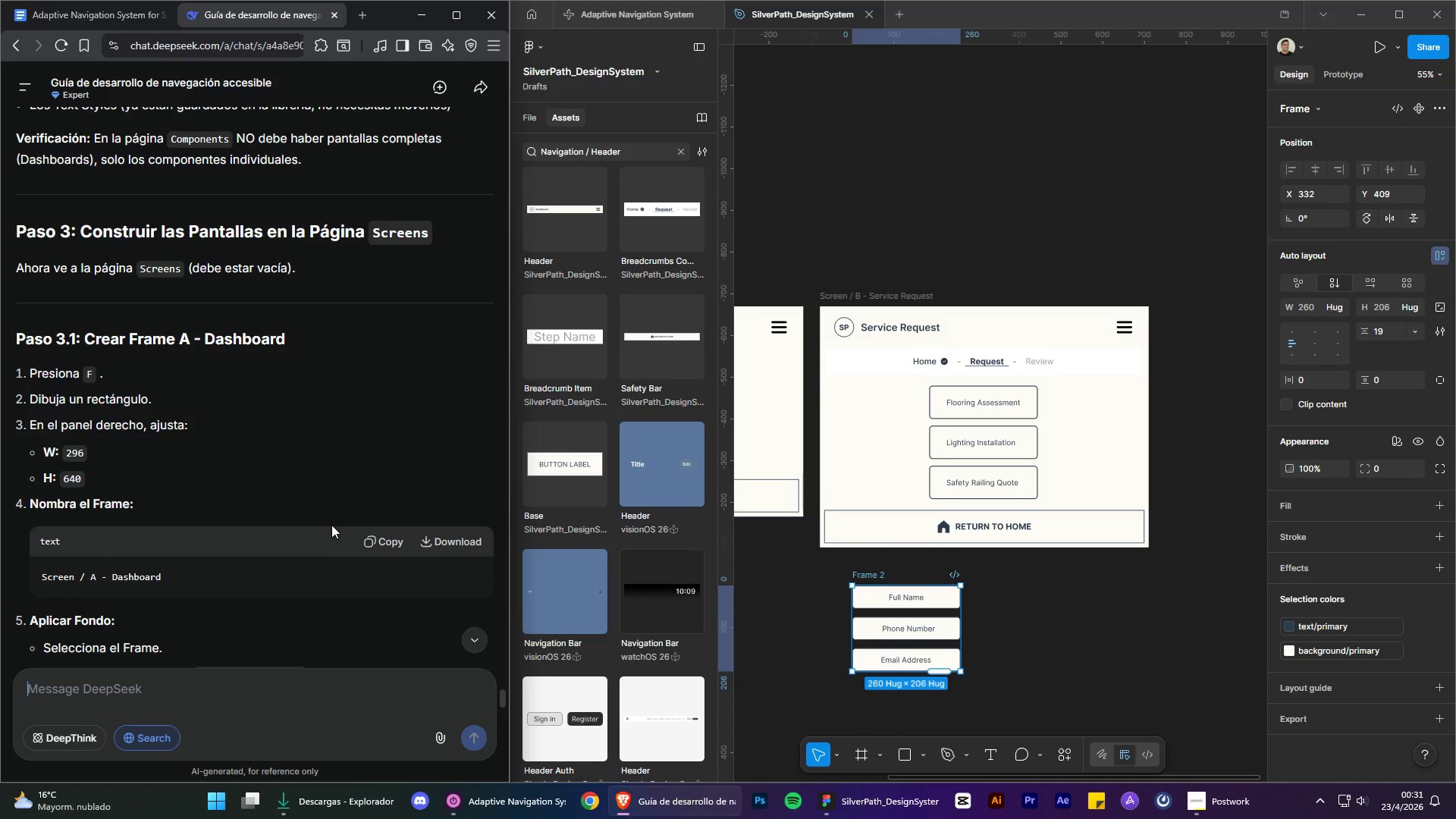 
scroll: coordinate [332, 525], scroll_direction: up, amount: 12.0
 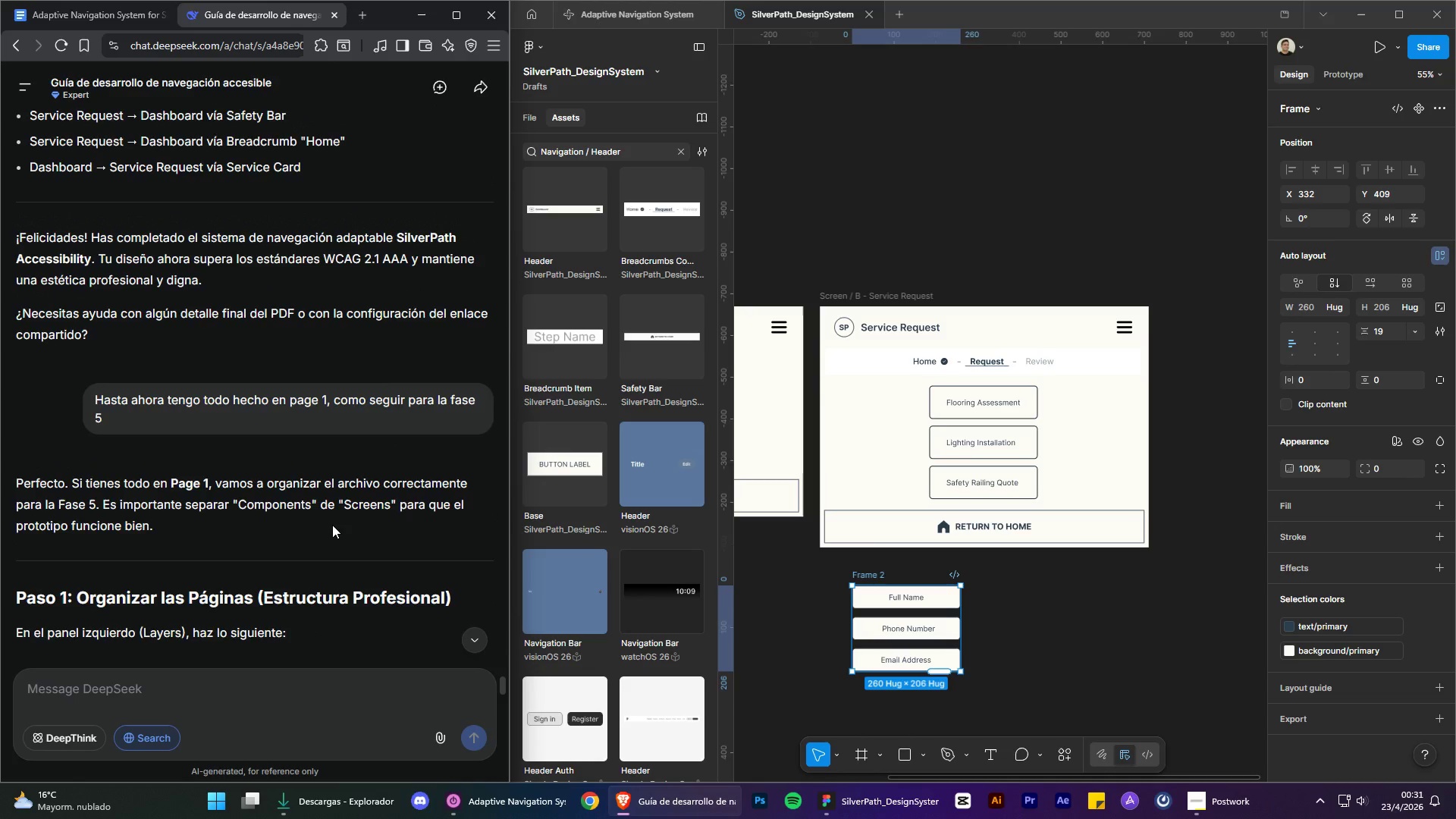 
scroll: coordinate [327, 421], scroll_direction: down, amount: 33.0
 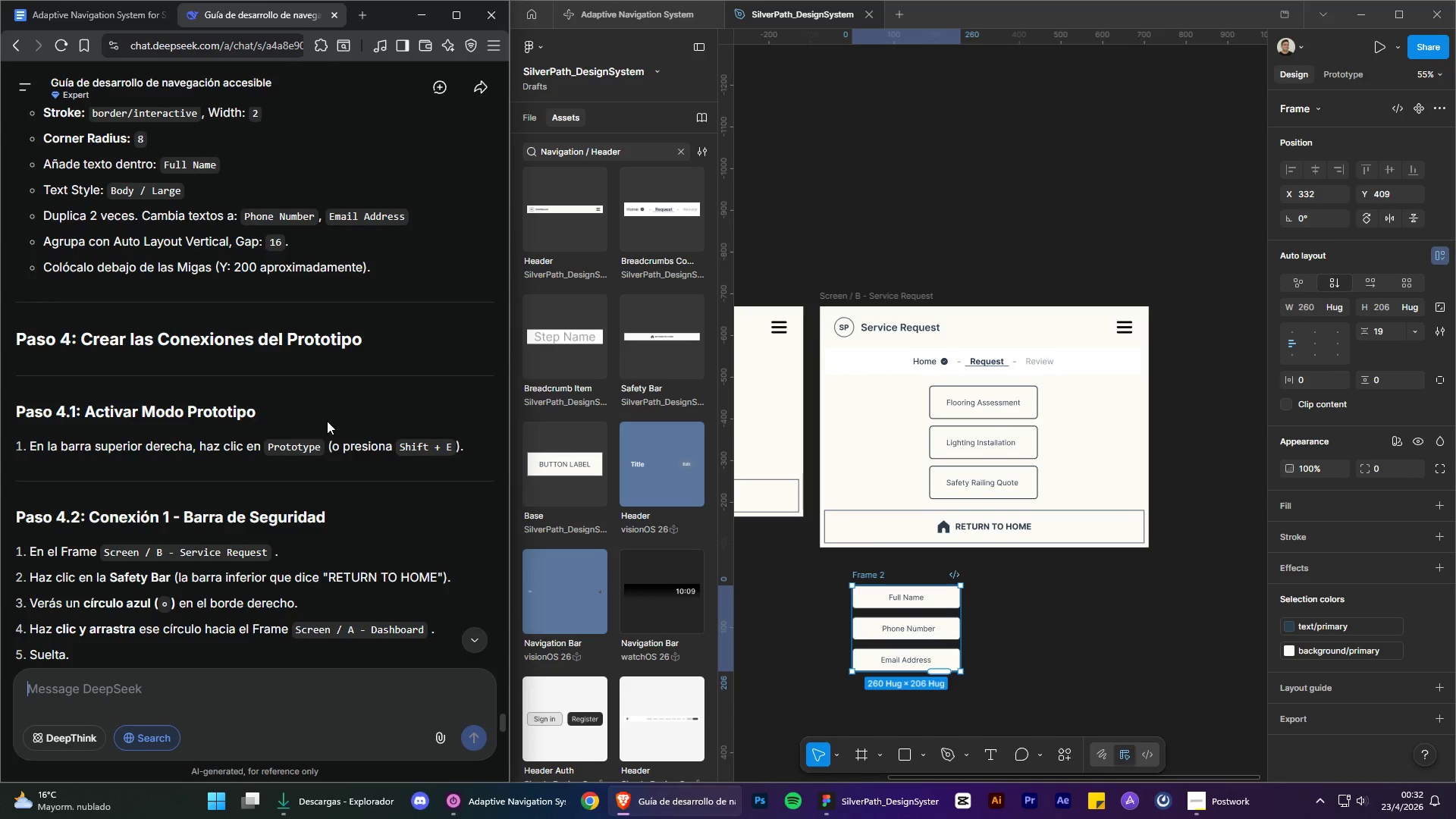 
scroll: coordinate [327, 420], scroll_direction: up, amount: 4.0
 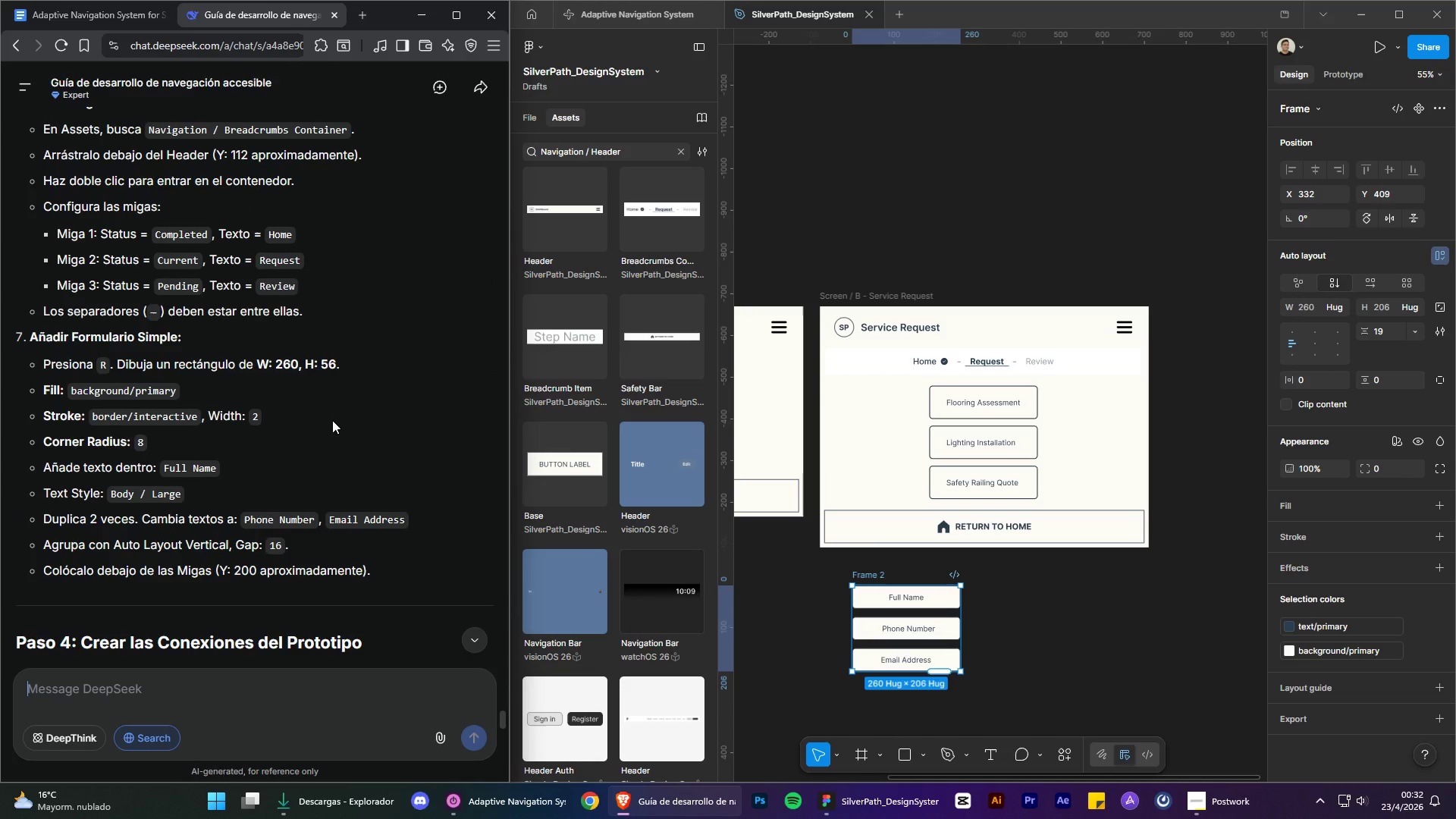 
scroll: coordinate [328, 438], scroll_direction: down, amount: 7.0
 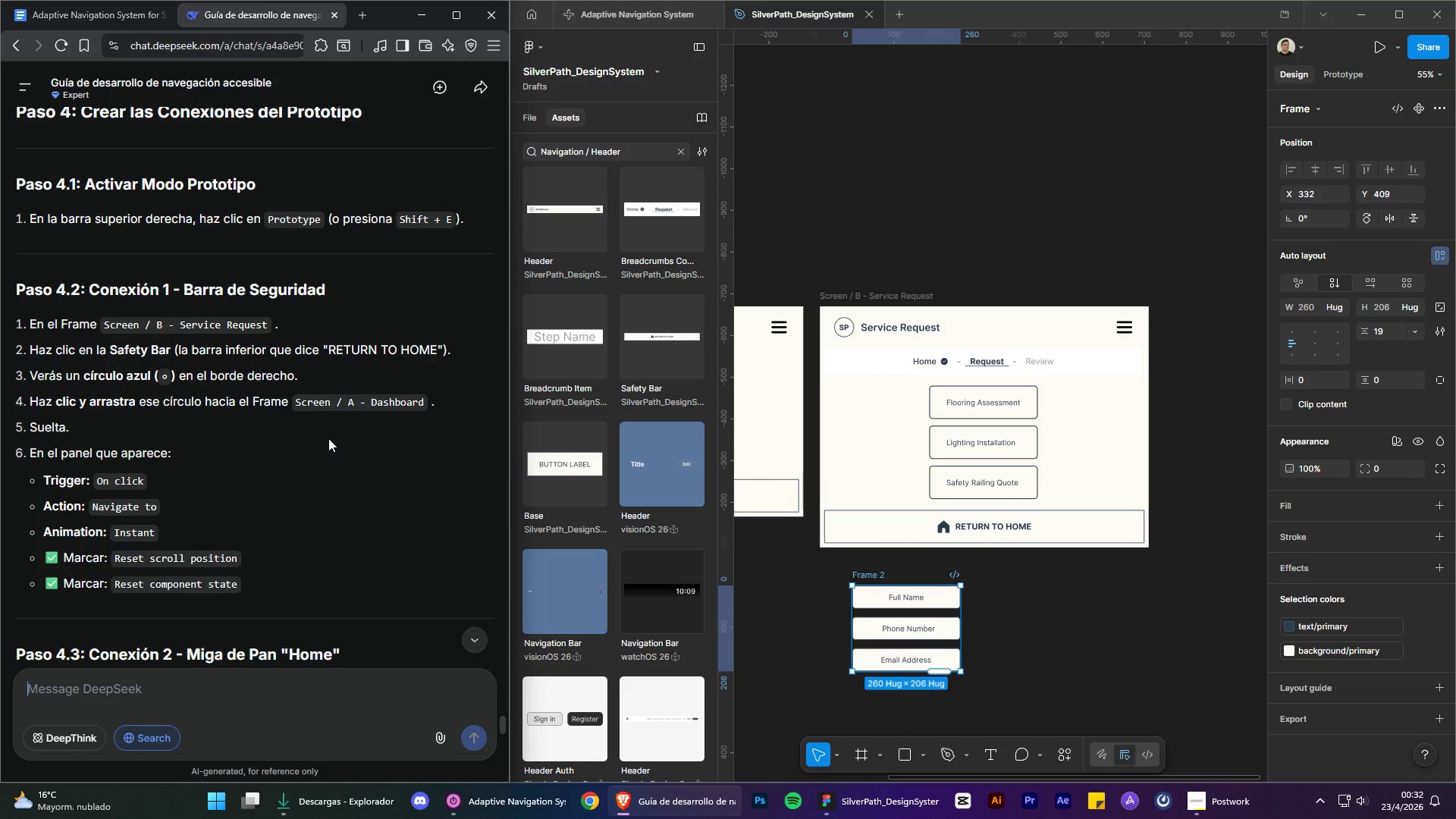 
scroll: coordinate [328, 438], scroll_direction: up, amount: 6.0
 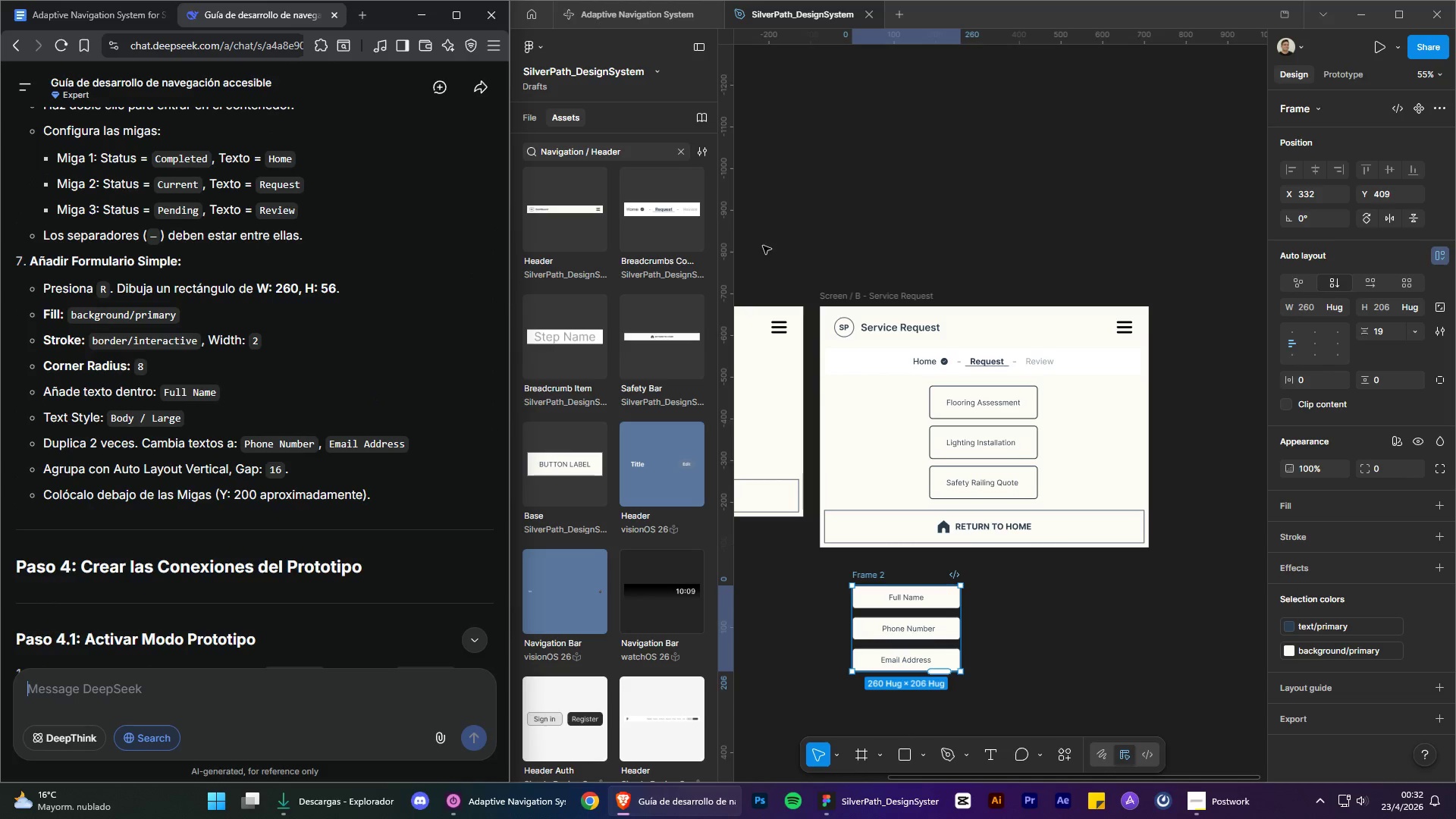 
wait(6.79)
 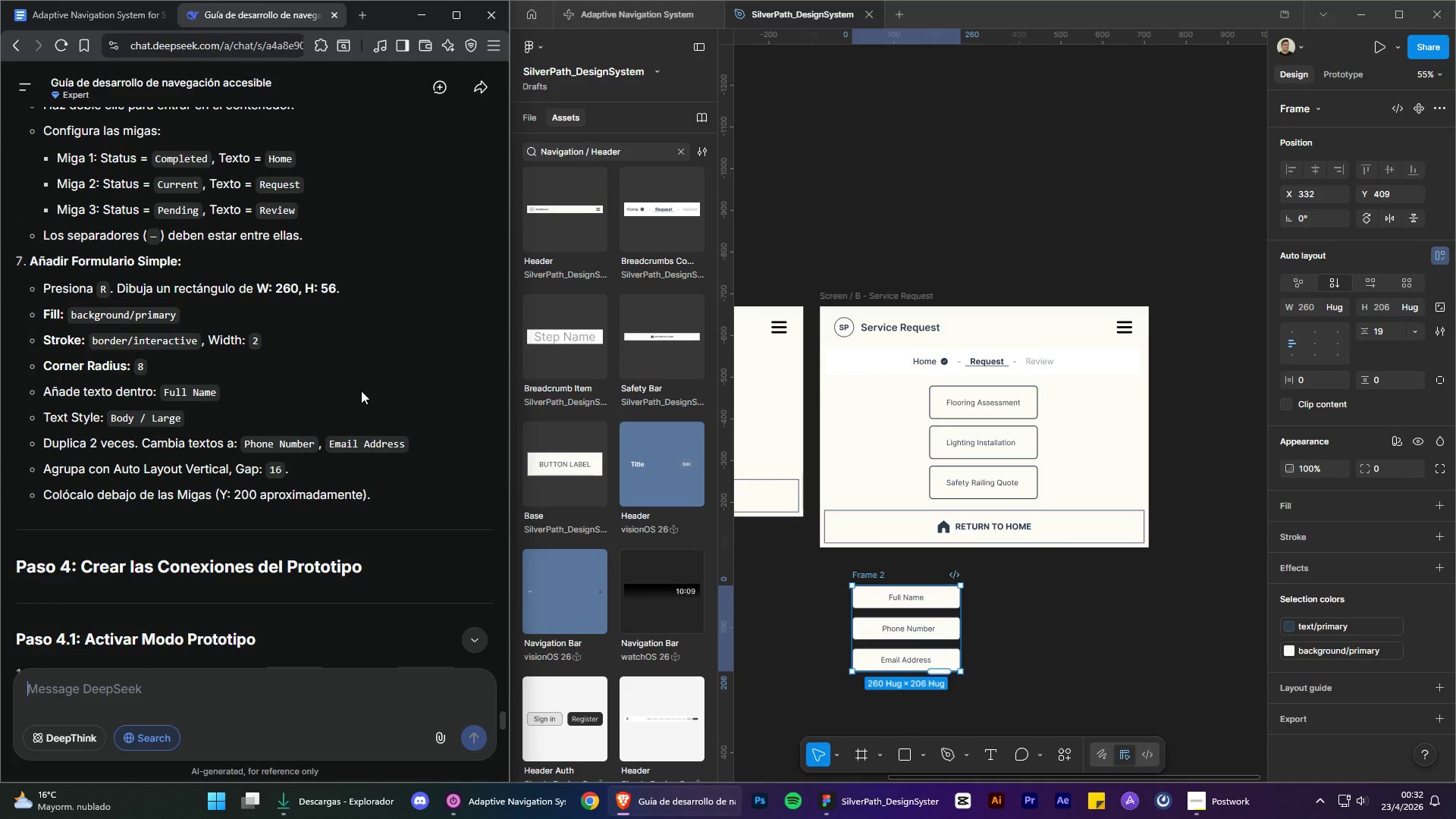 
hold_key(key=ControlLeft, duration=1.83)
hold_key(key=AltLeft, duration=1.5)
scroll: coordinate [1186, 414], scroll_direction: down, amount: 9.0
 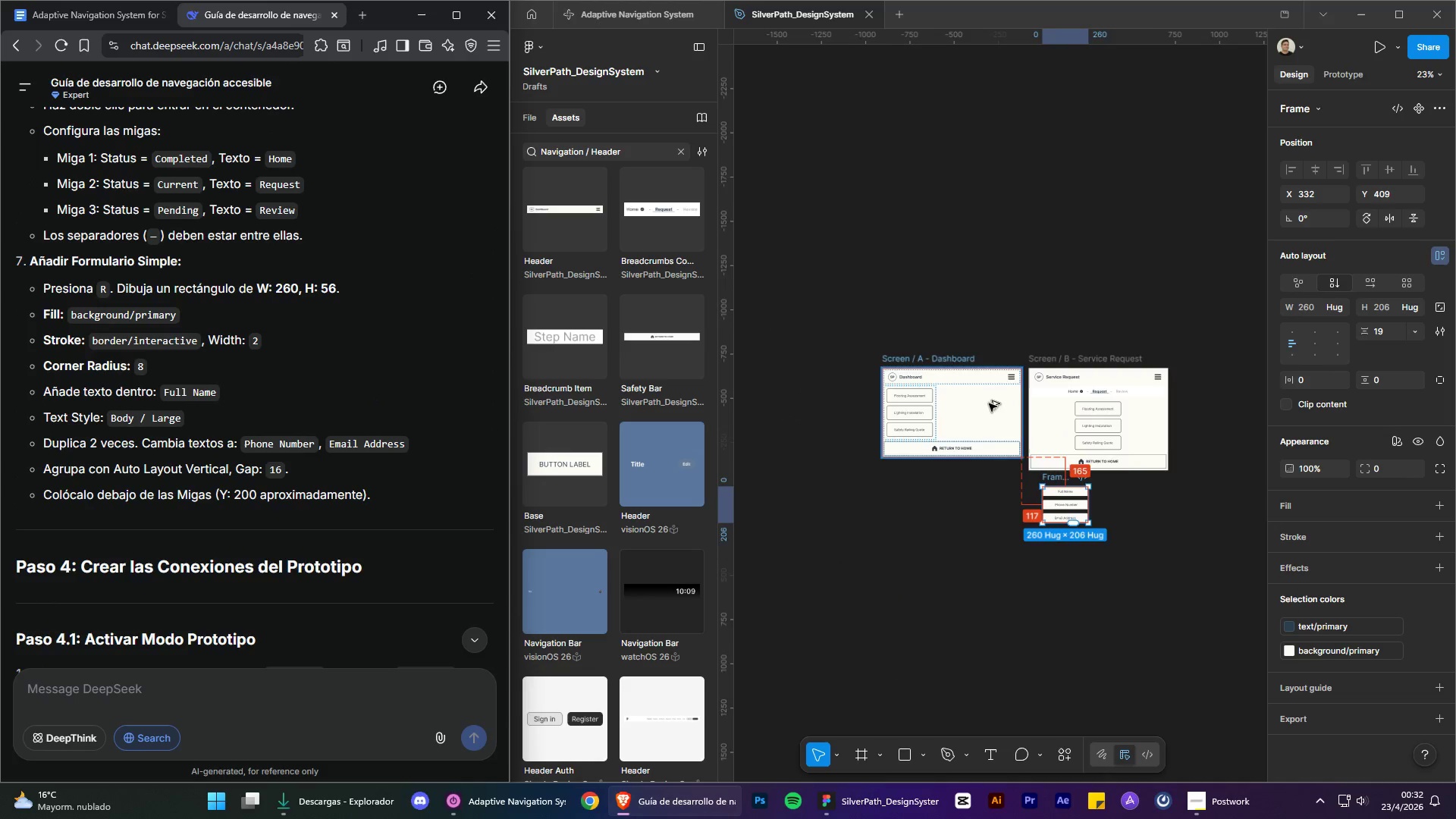 
key(Alt+Control+AltLeft)
 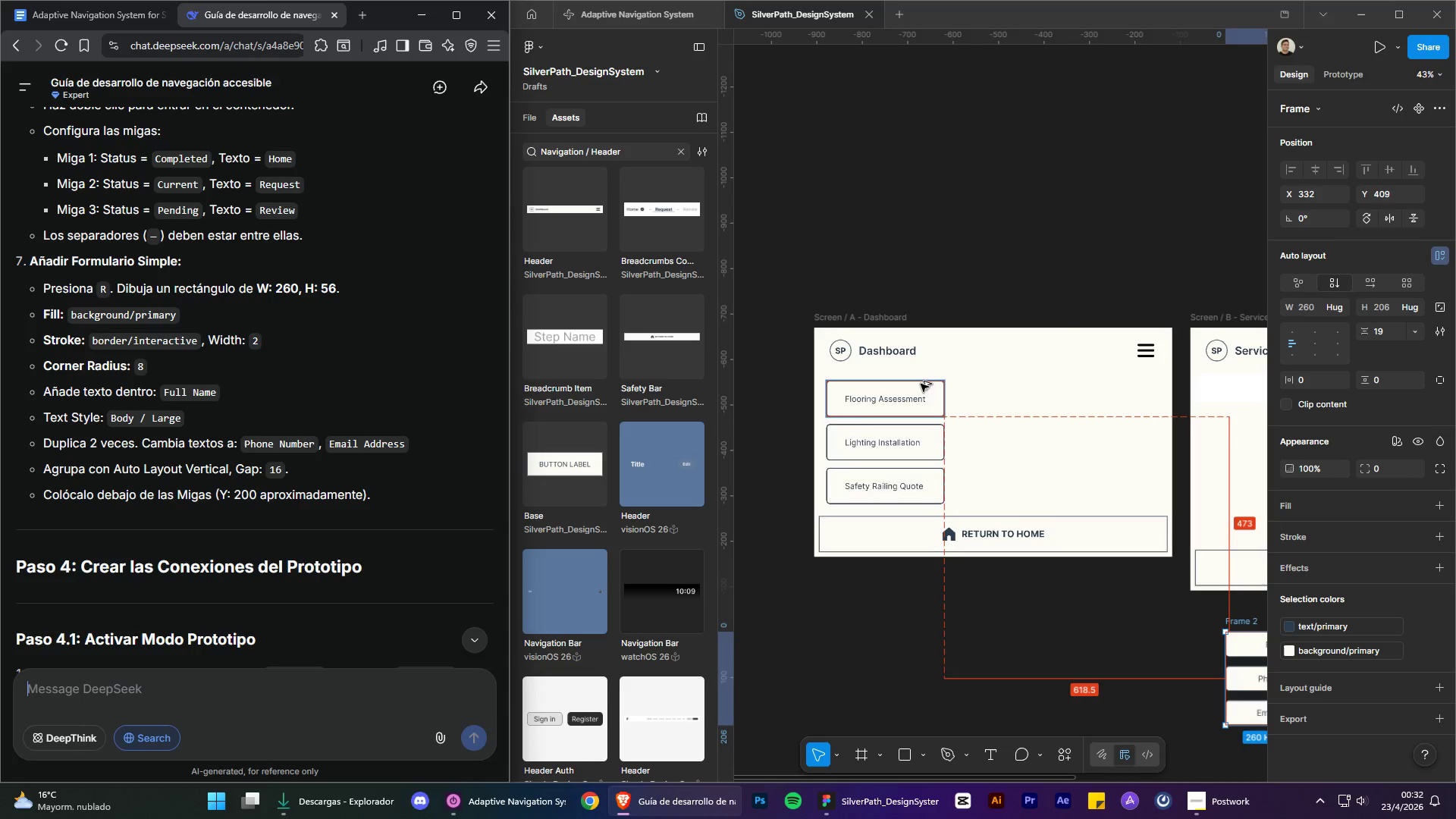 
key(Alt+Control+AltLeft)
 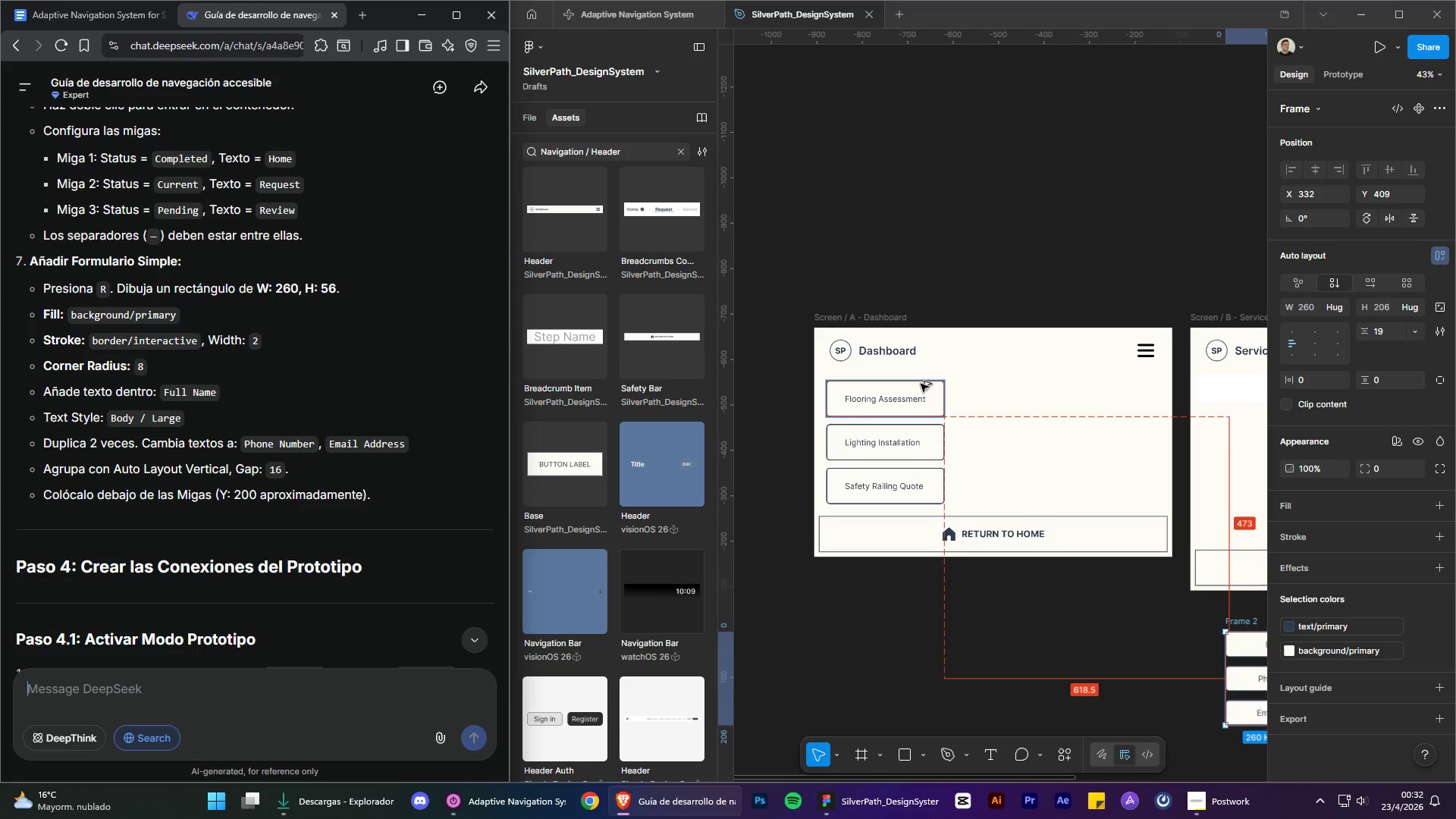 
key(Alt+Control+AltLeft)
 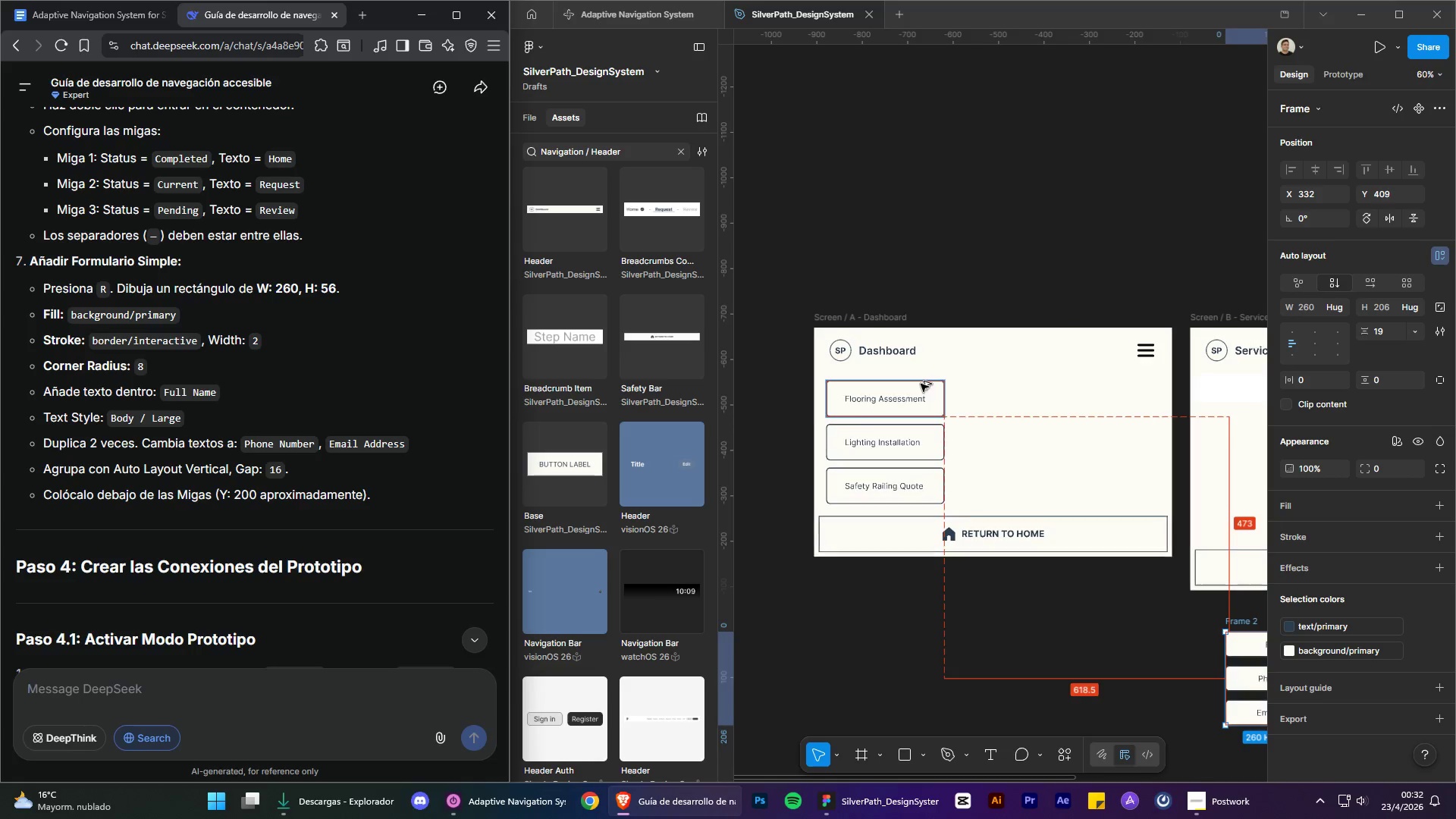 
key(Alt+Control+AltLeft)
 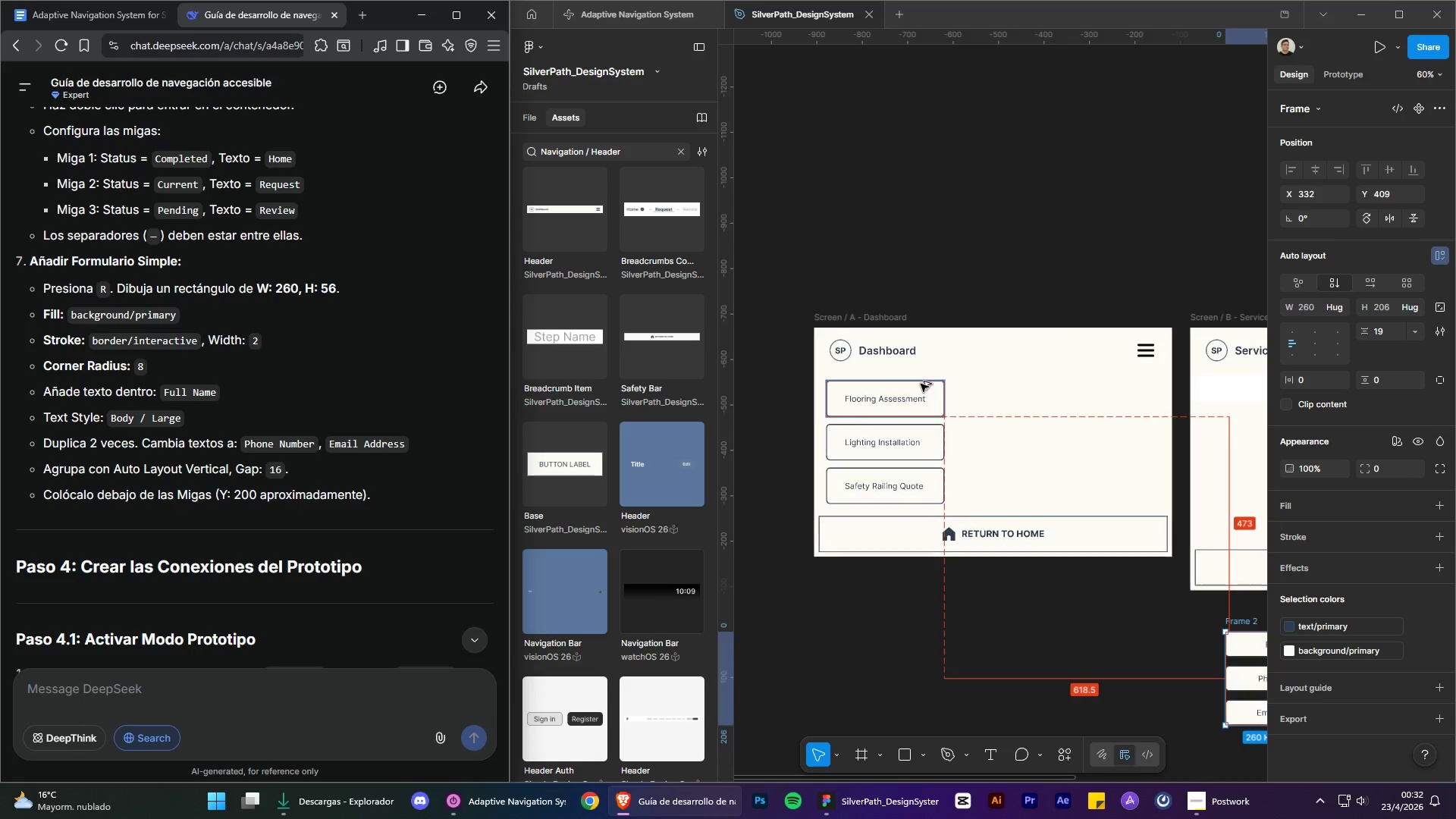 
key(Alt+Control+AltLeft)
 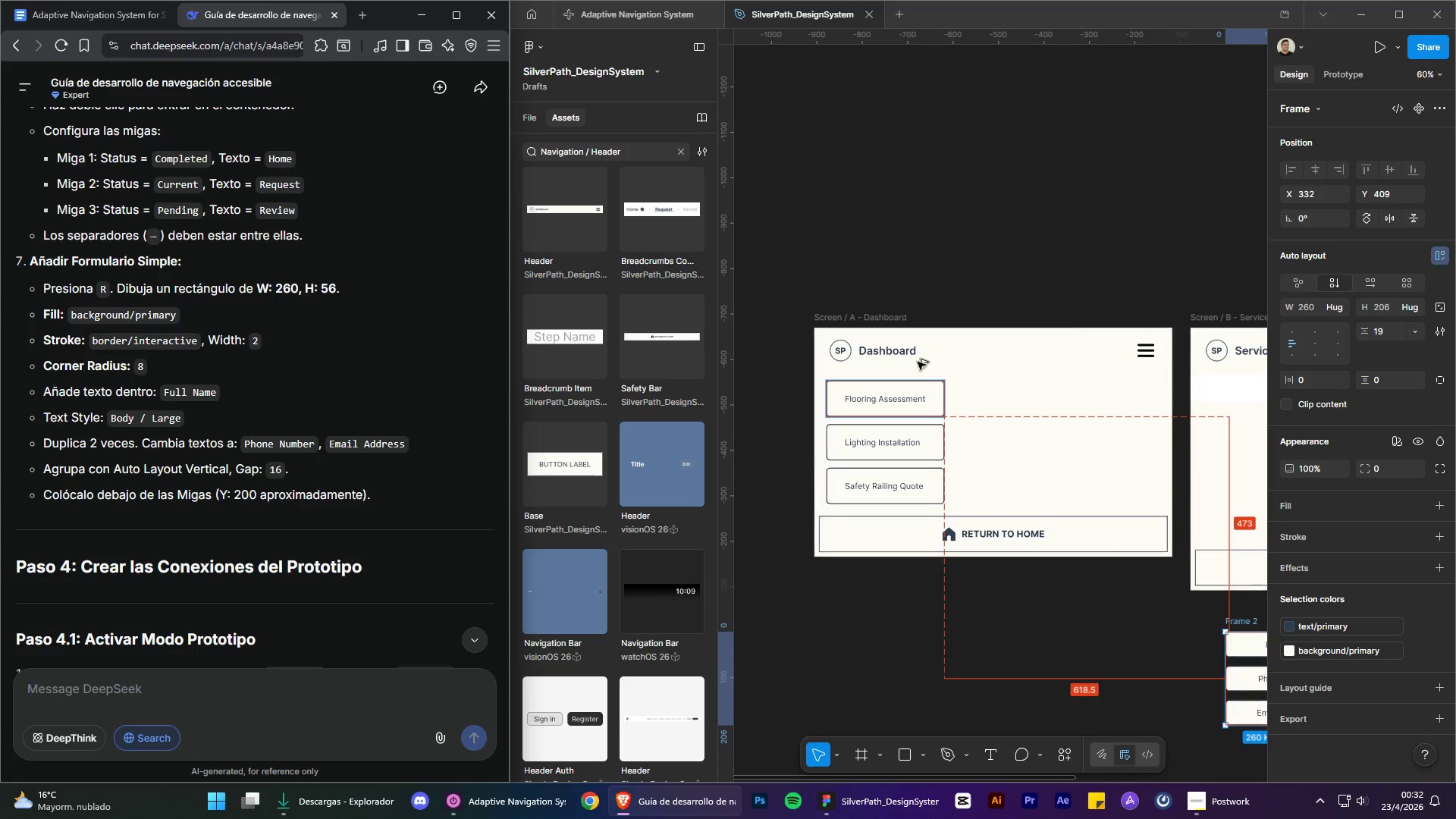 
key(Alt+Control+AltLeft)
 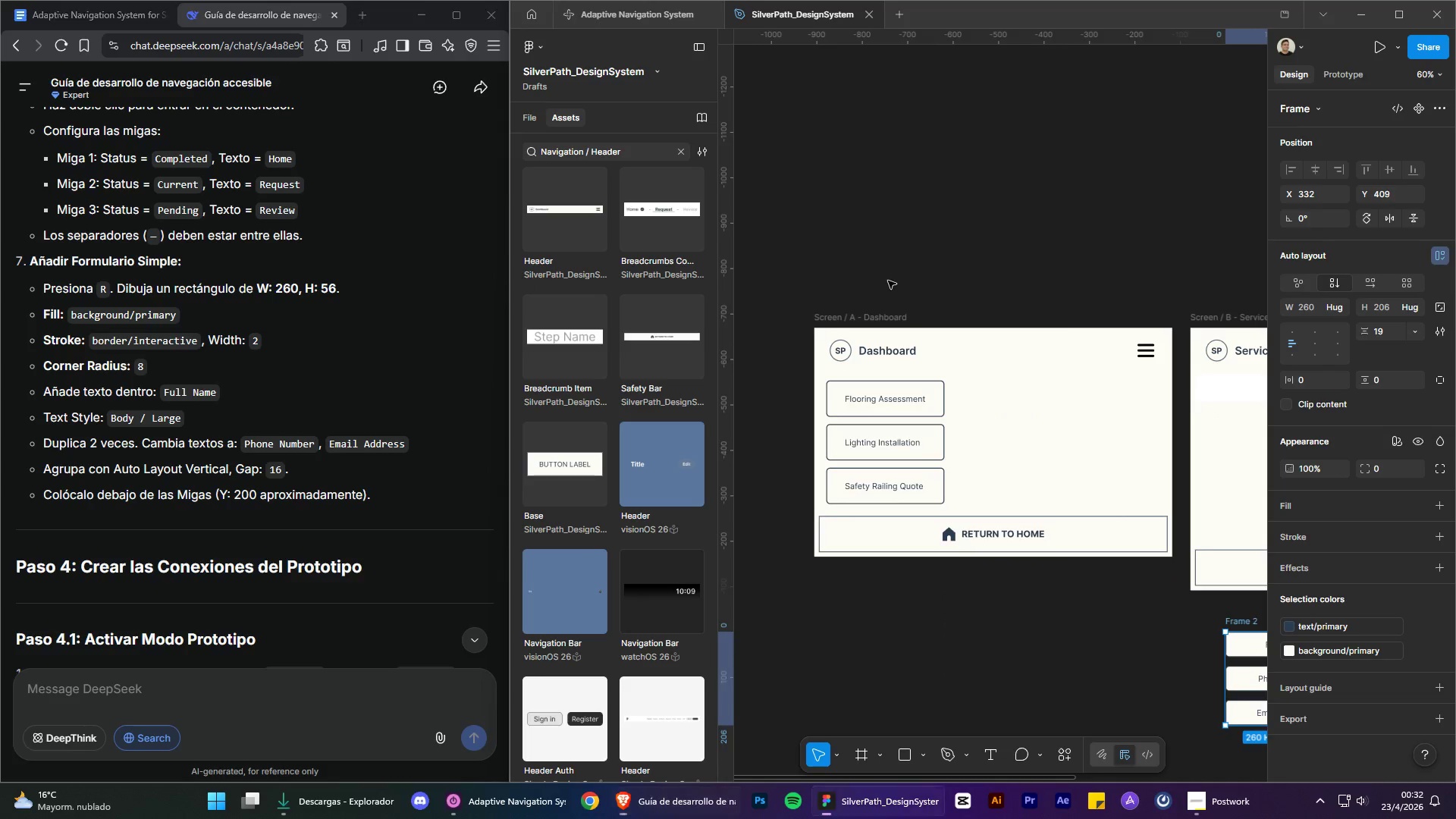 
scroll: coordinate [921, 387], scroll_direction: up, amount: 8.0
 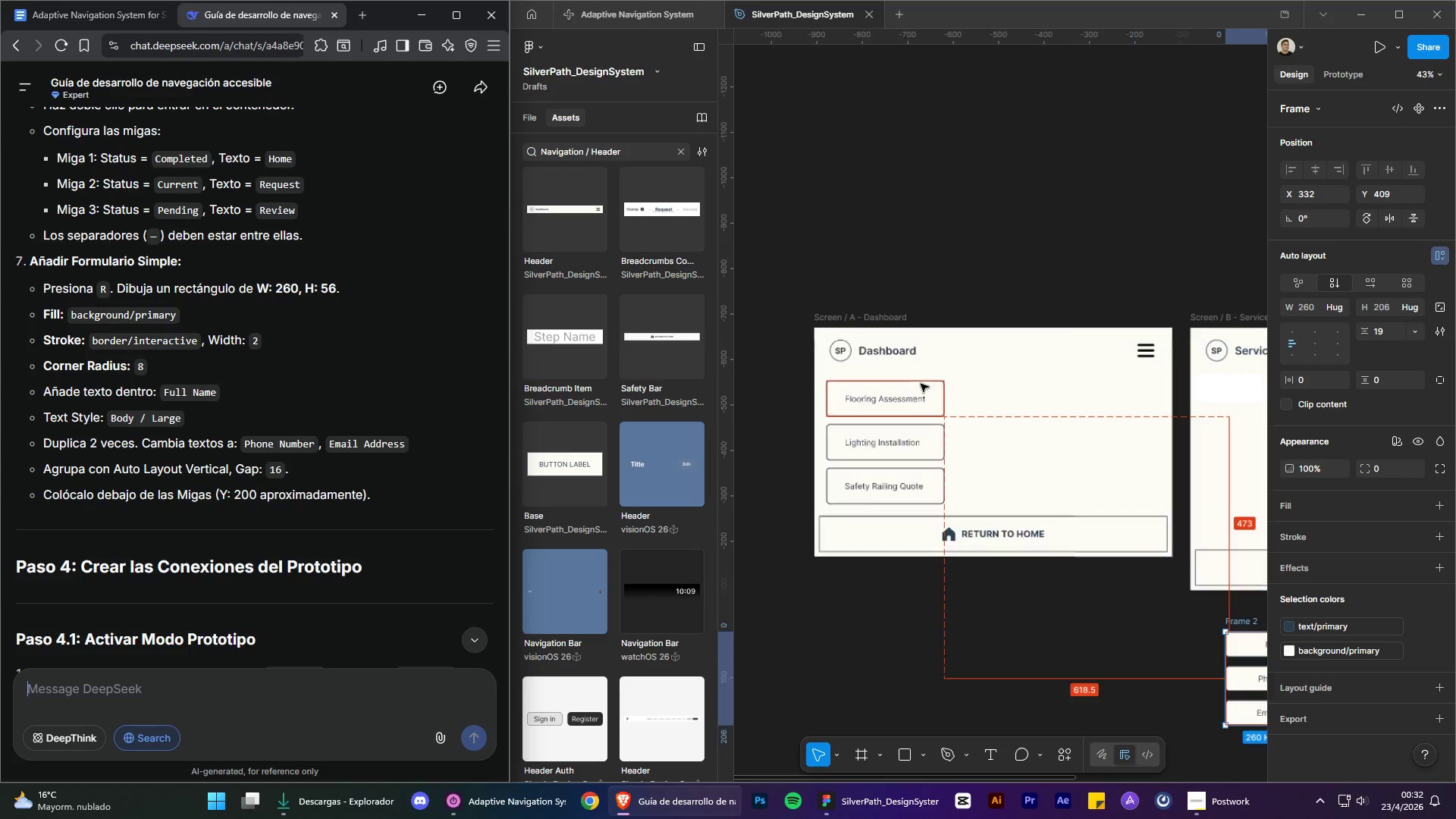 
left_click_drag(start_coordinate=[888, 281], to_coordinate=[890, 263])
 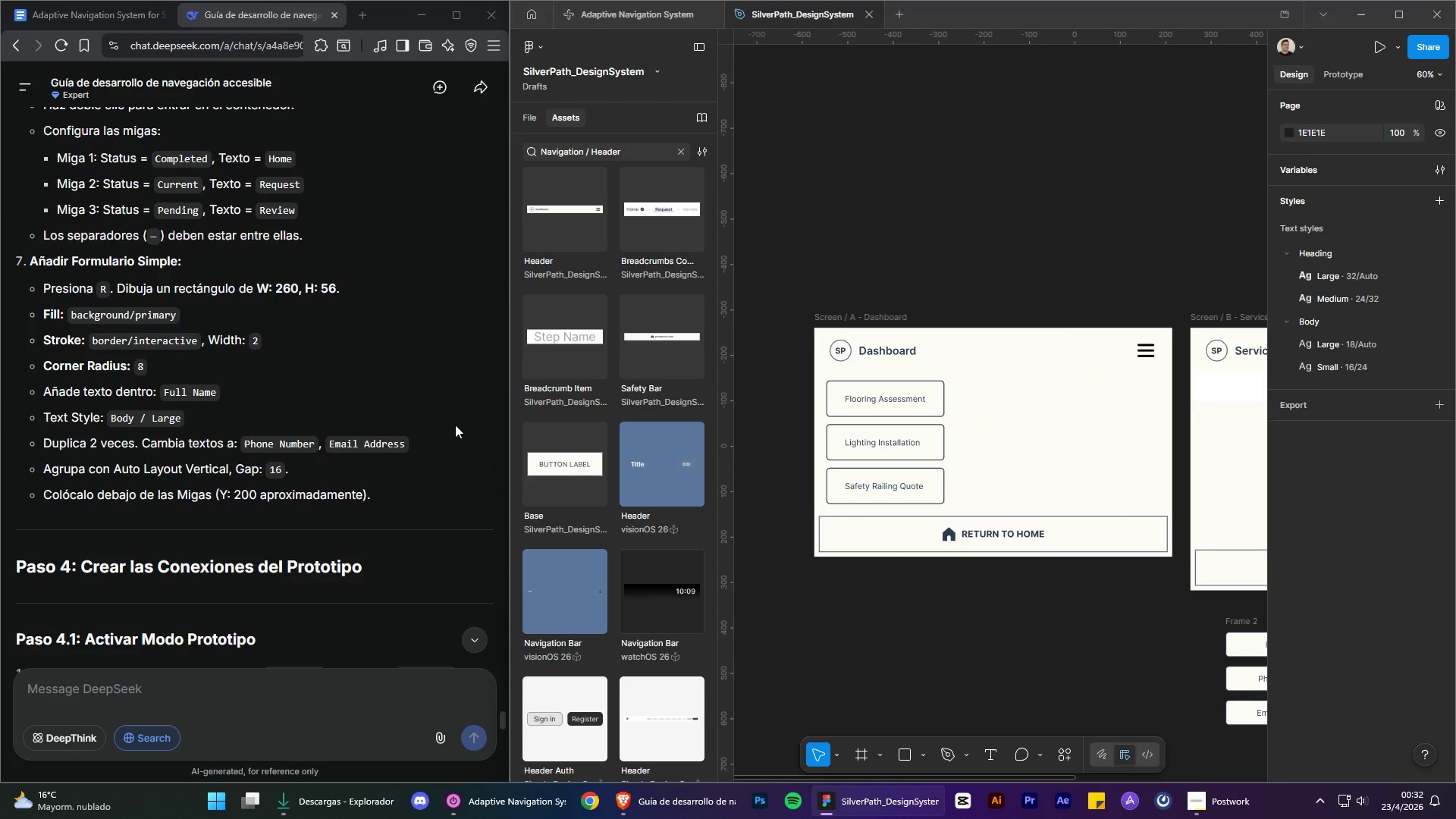 
wait(9.92)
 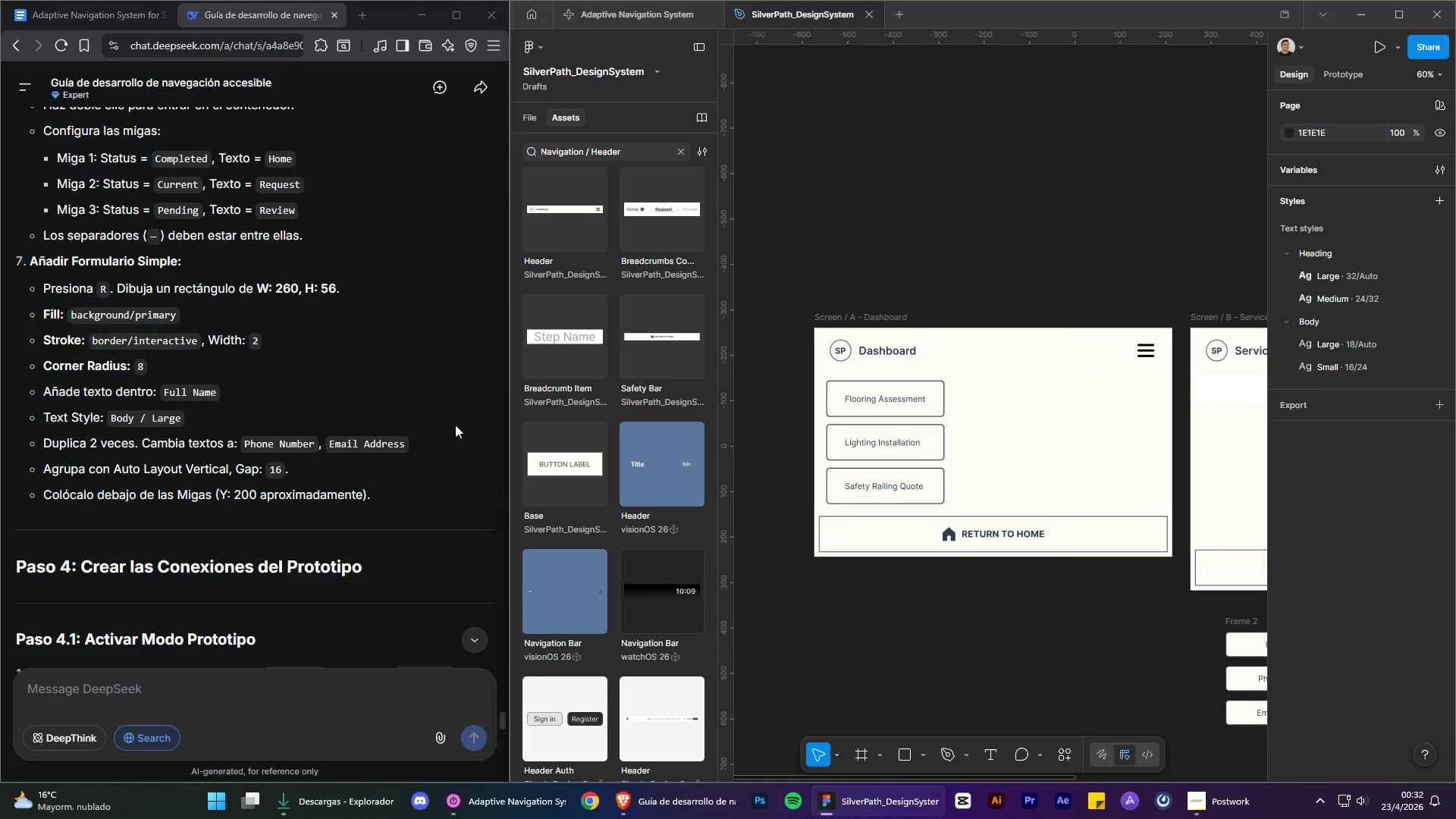 
scroll: coordinate [450, 439], scroll_direction: down, amount: 6.0
 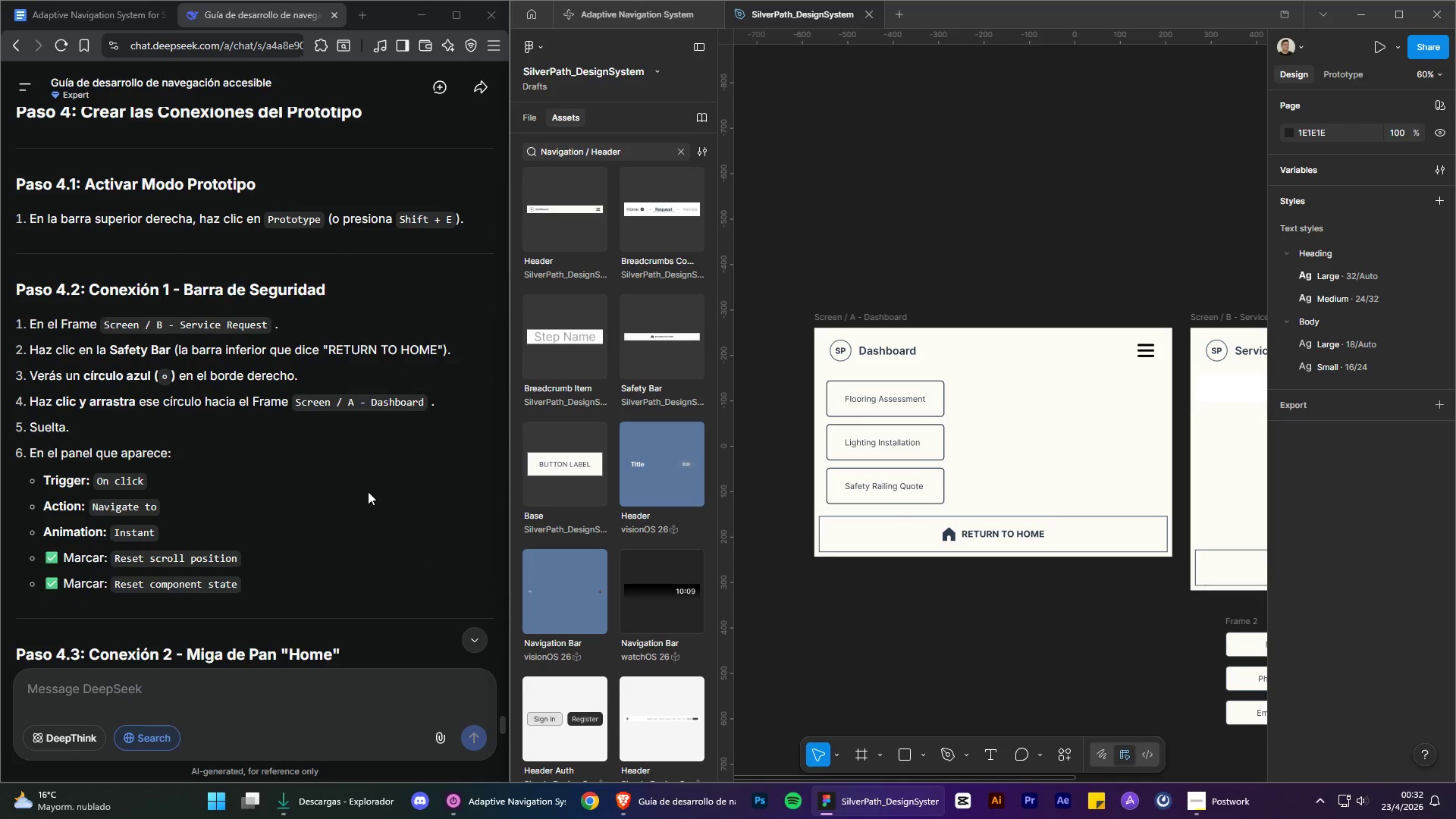 
scroll: coordinate [368, 491], scroll_direction: up, amount: 4.0
 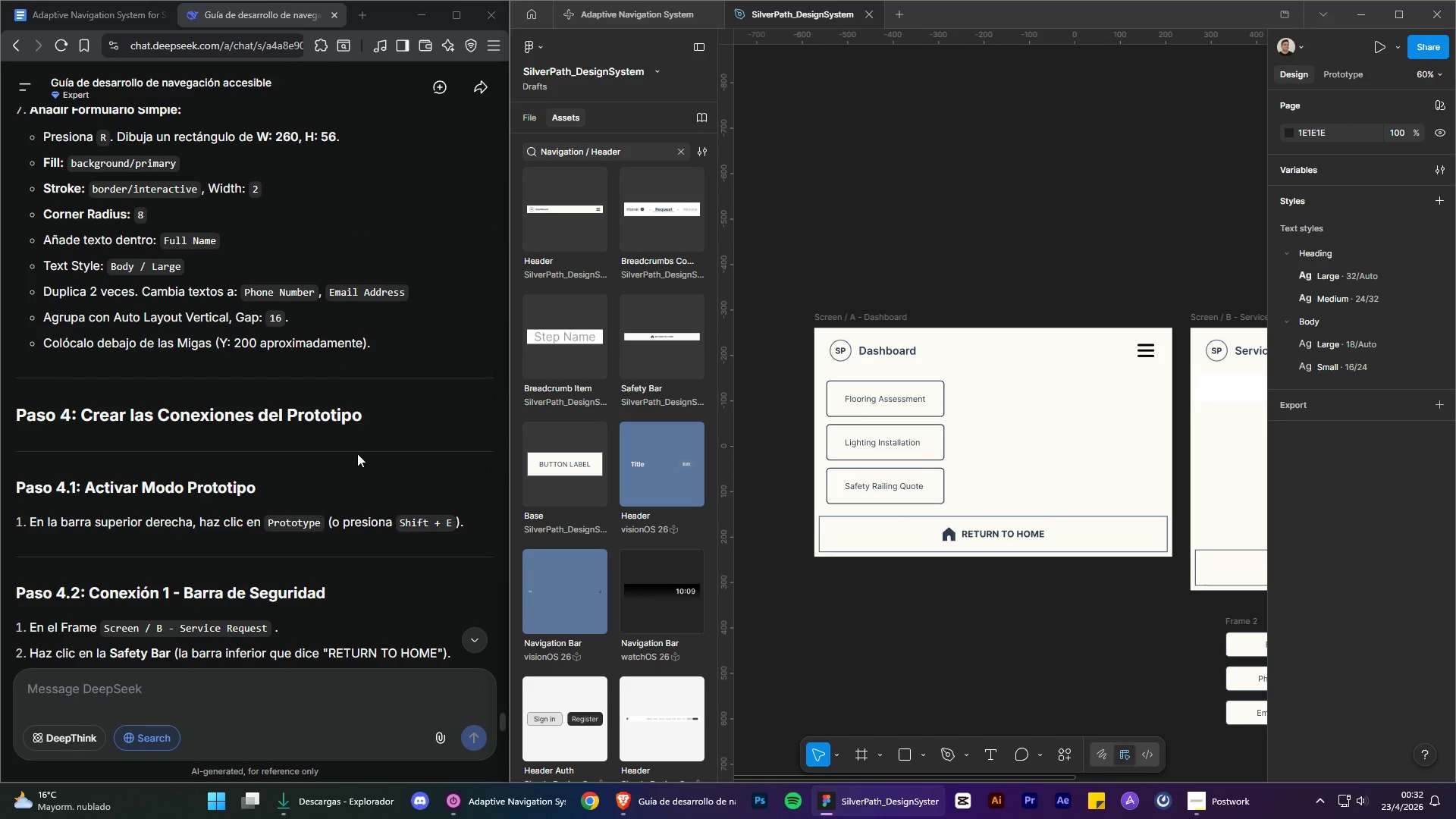 
hold_key(key=AltLeft, duration=0.69)
 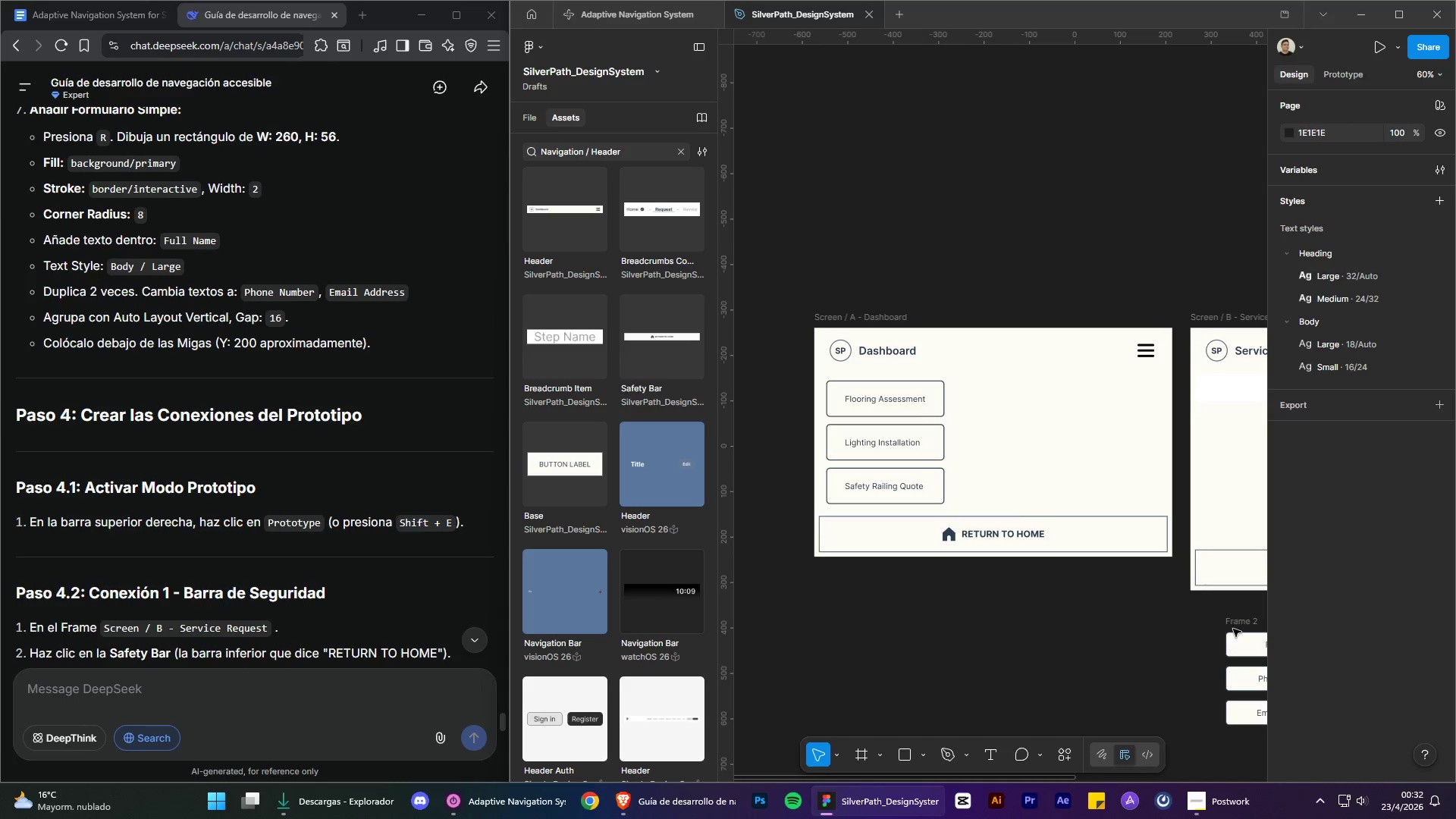 
hold_key(key=ControlLeft, duration=0.77)
 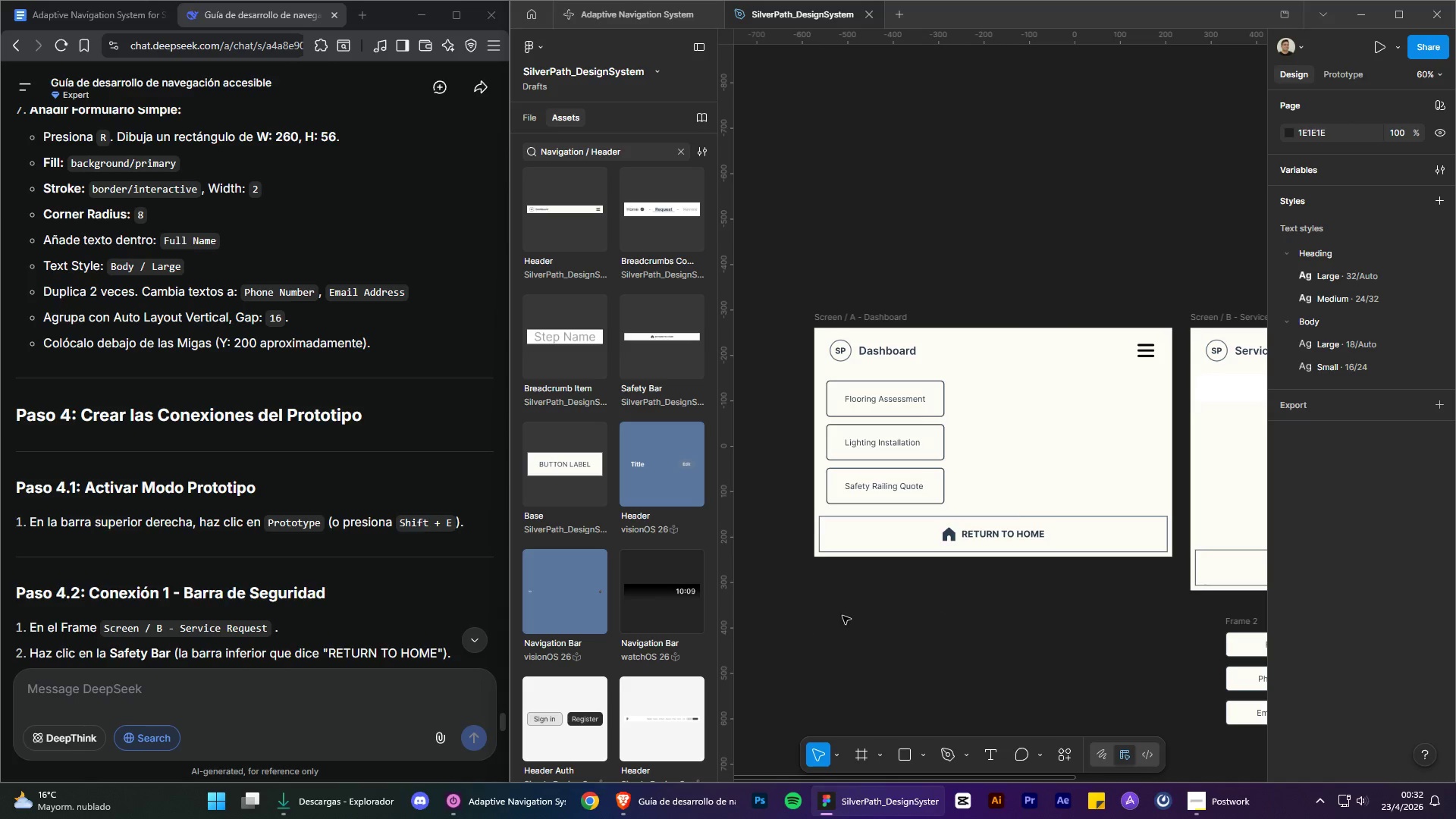 
left_click([1243, 620])
 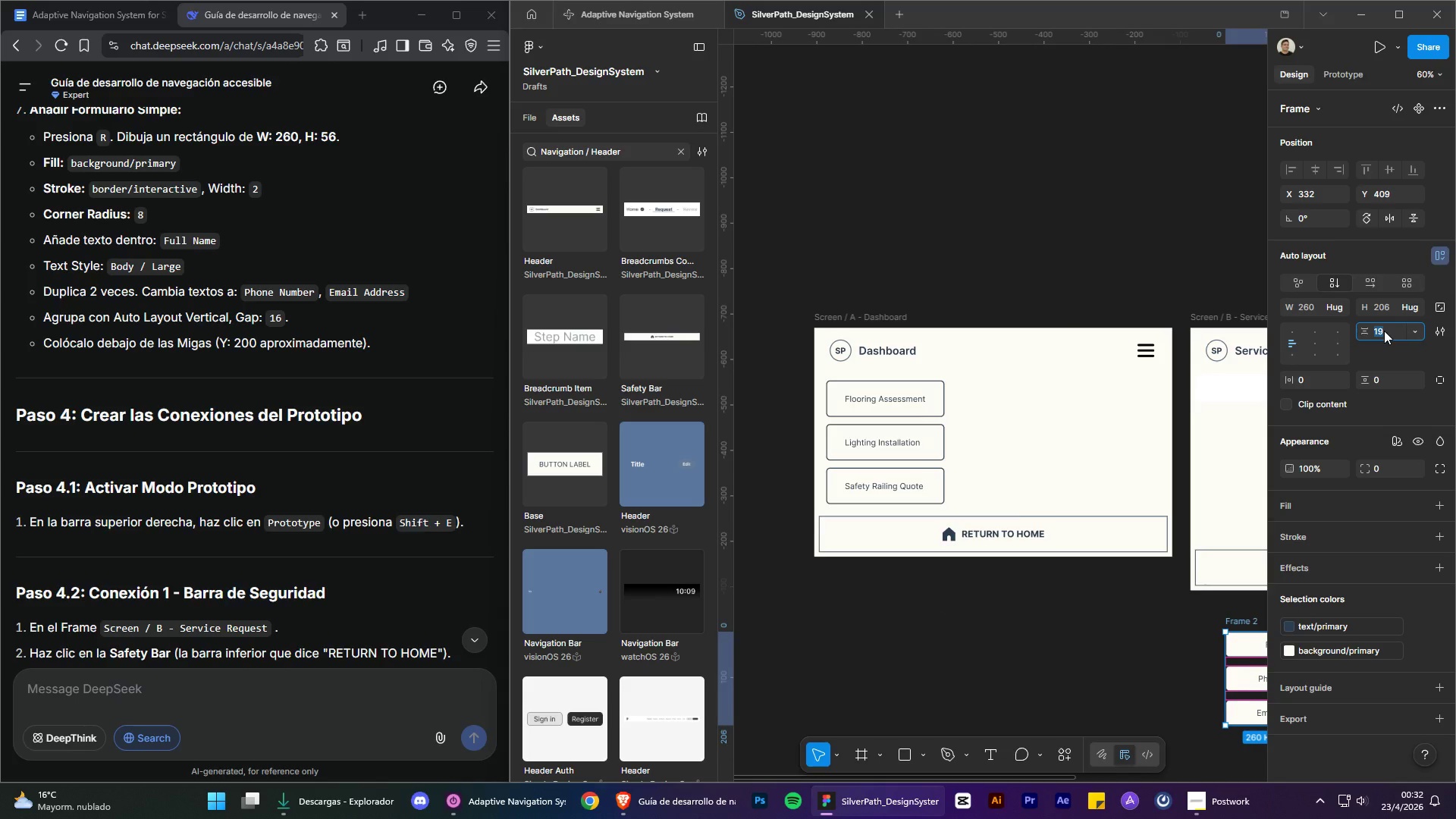 
type(16)
 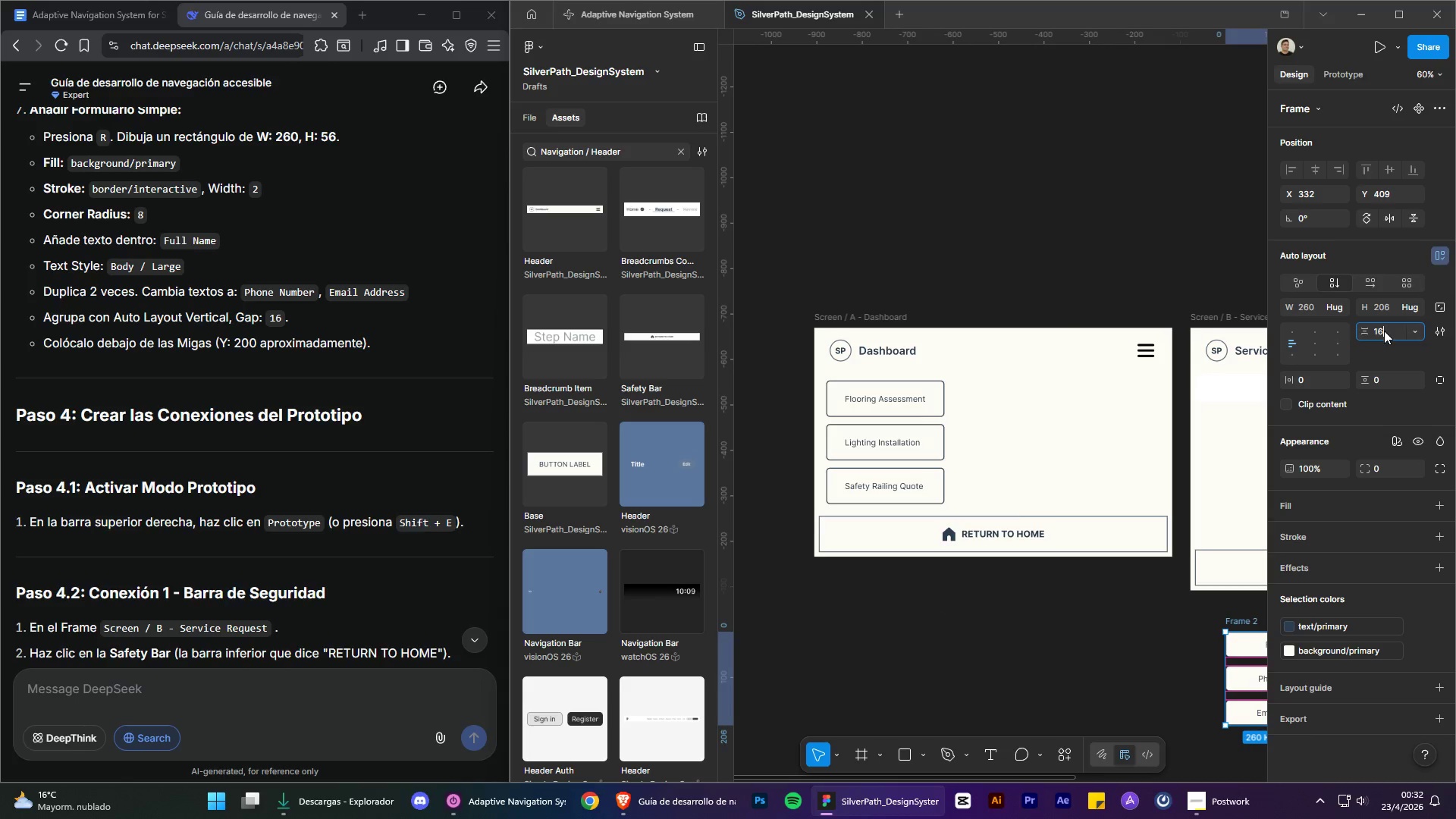 
key(Enter)
 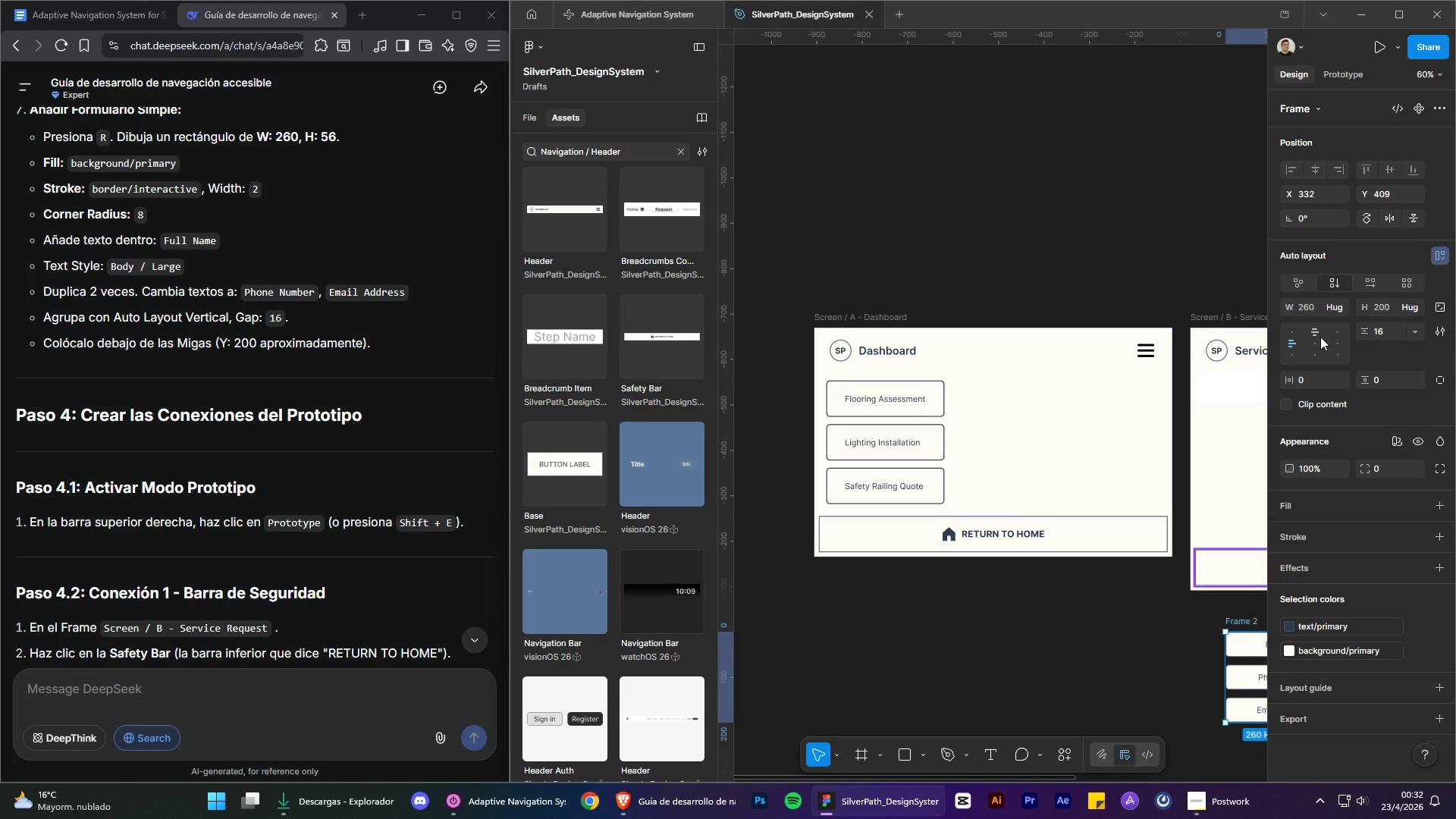 
left_click([1316, 340])
 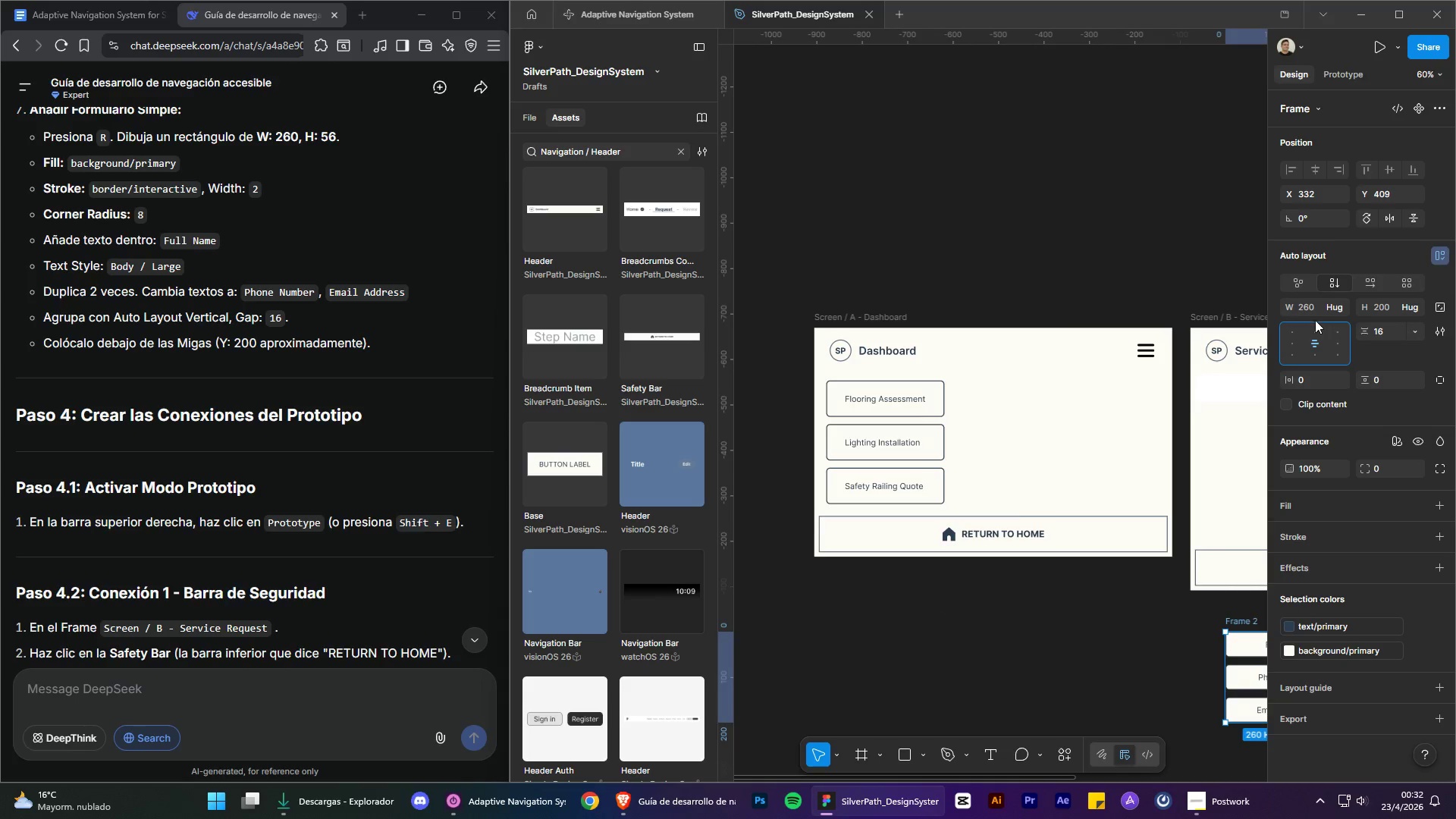 
hold_key(key=ControlLeft, duration=0.67)
 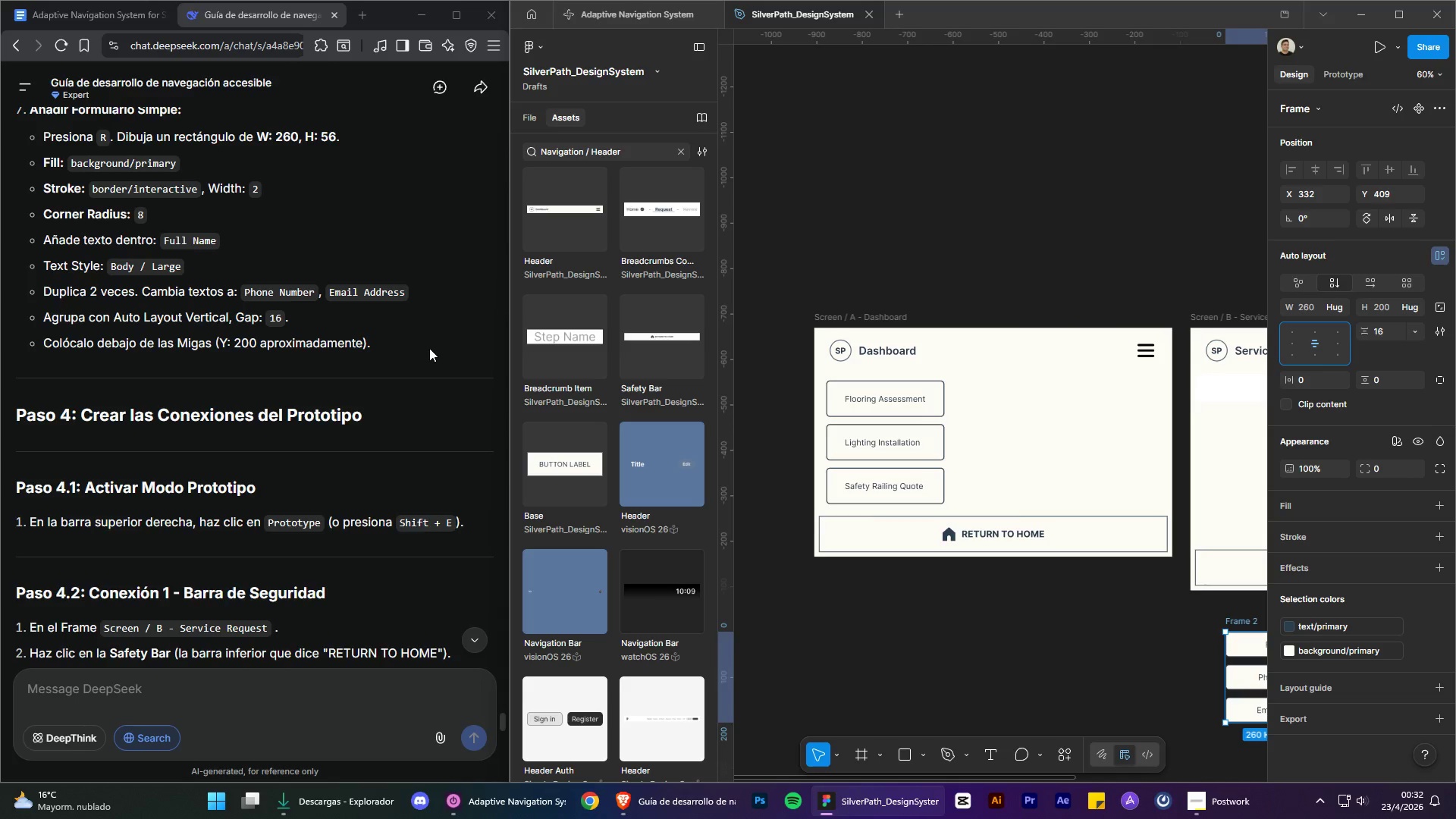 
hold_key(key=AltLeft, duration=0.67)
 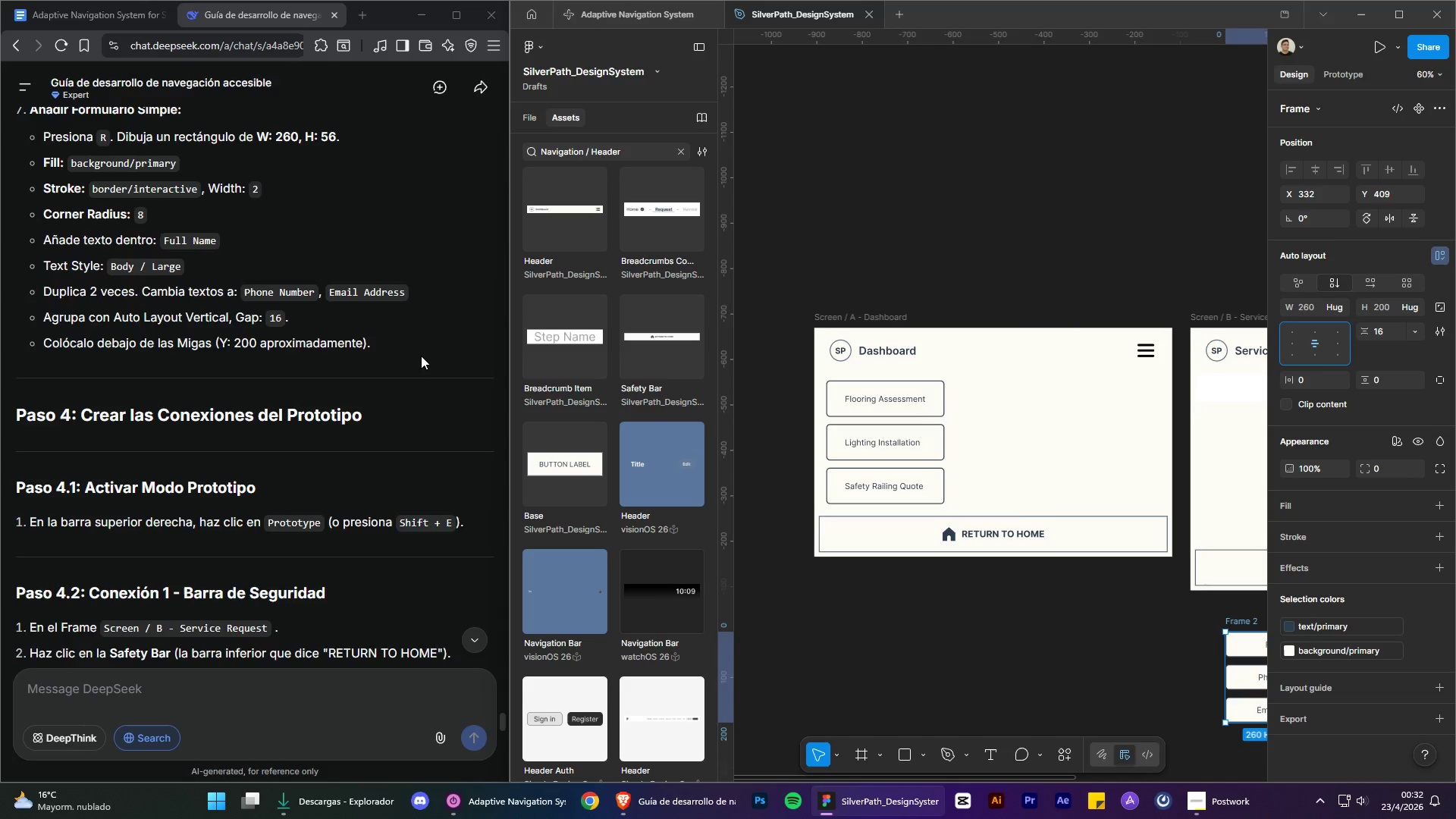 
scroll: coordinate [421, 356], scroll_direction: up, amount: 1.0
 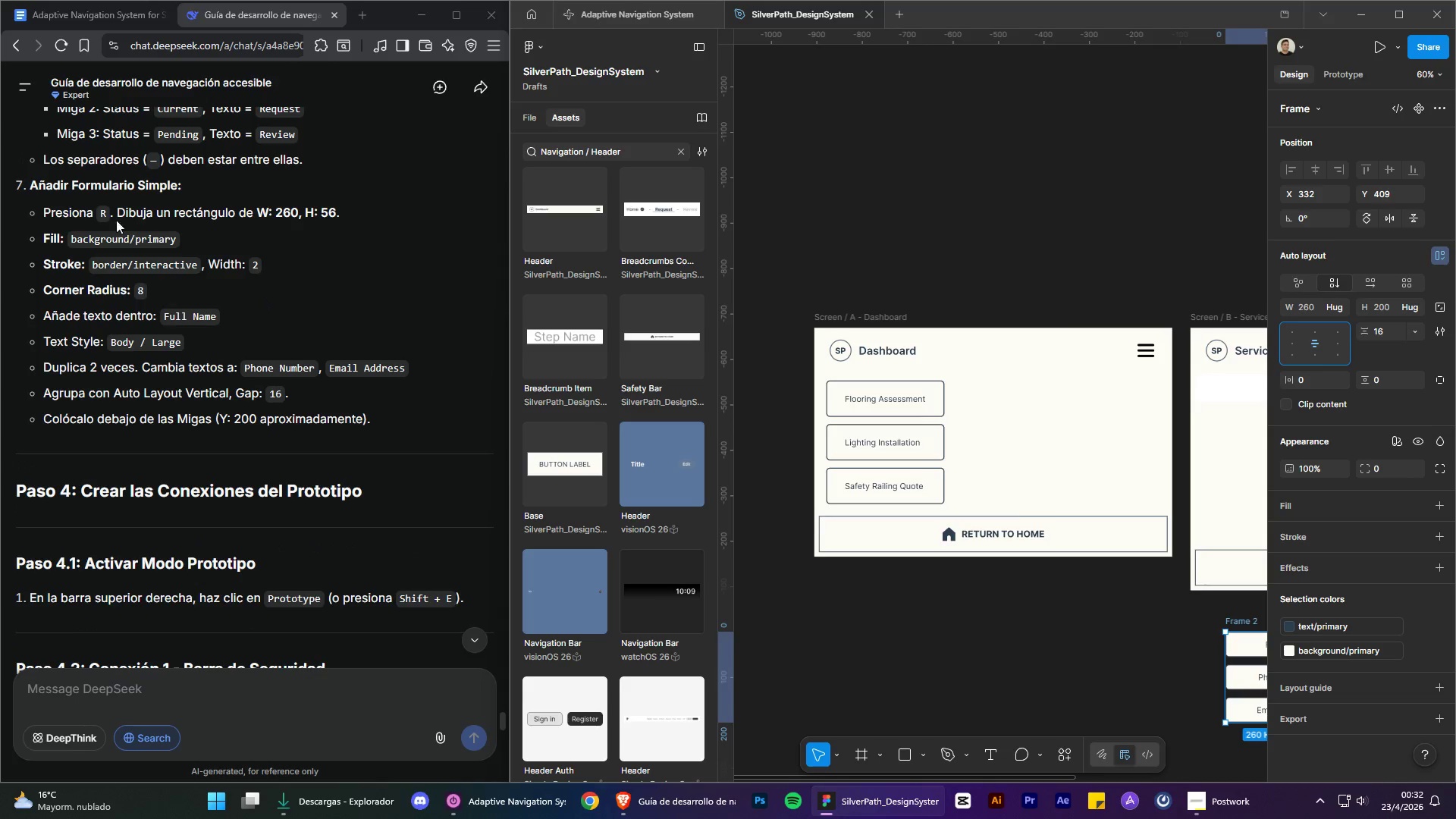 
left_click_drag(start_coordinate=[185, 184], to_coordinate=[31, 186])
 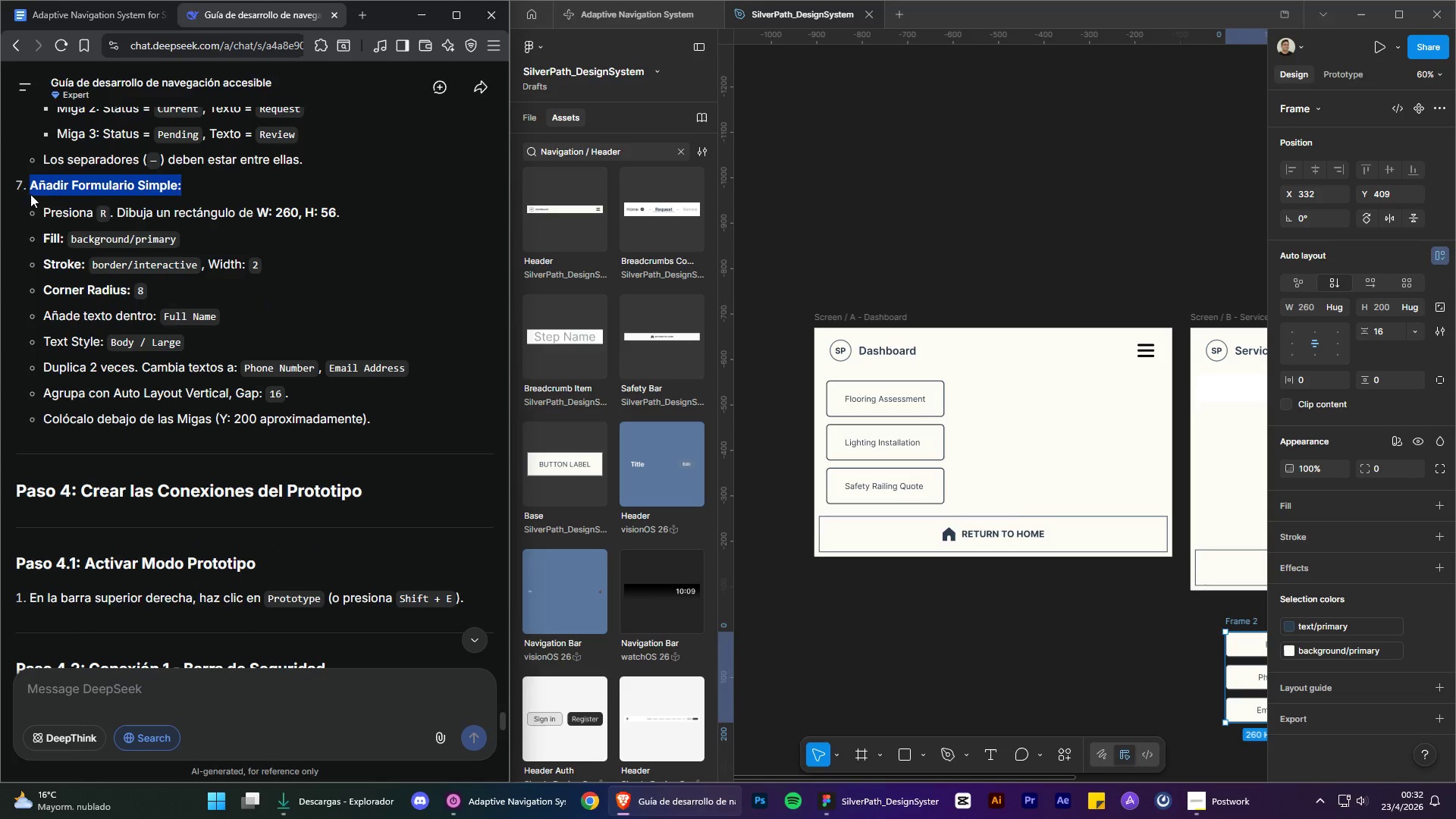 
key(Control+C)
 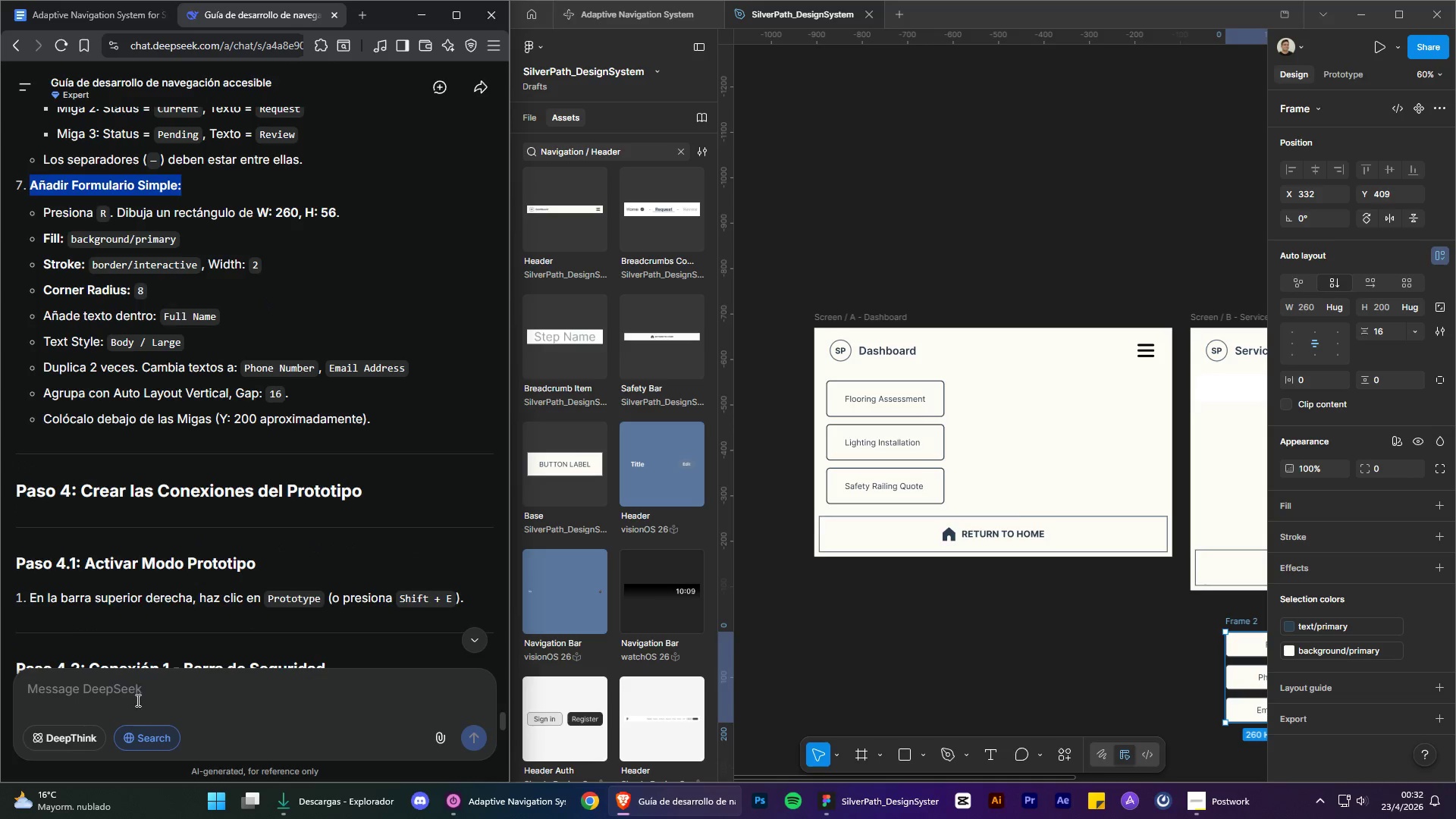 
left_click([136, 700])
 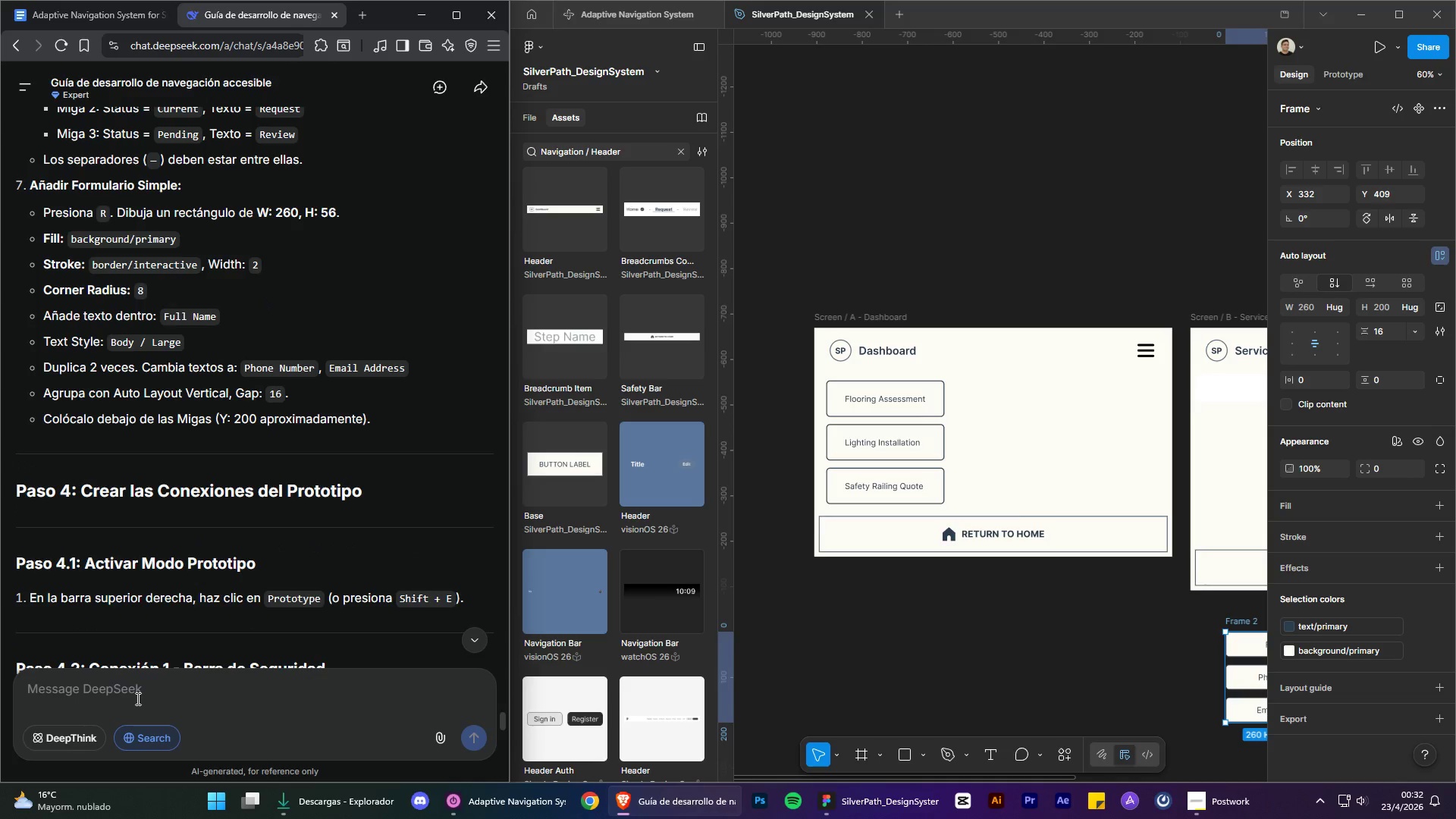 
key(Control+V)
 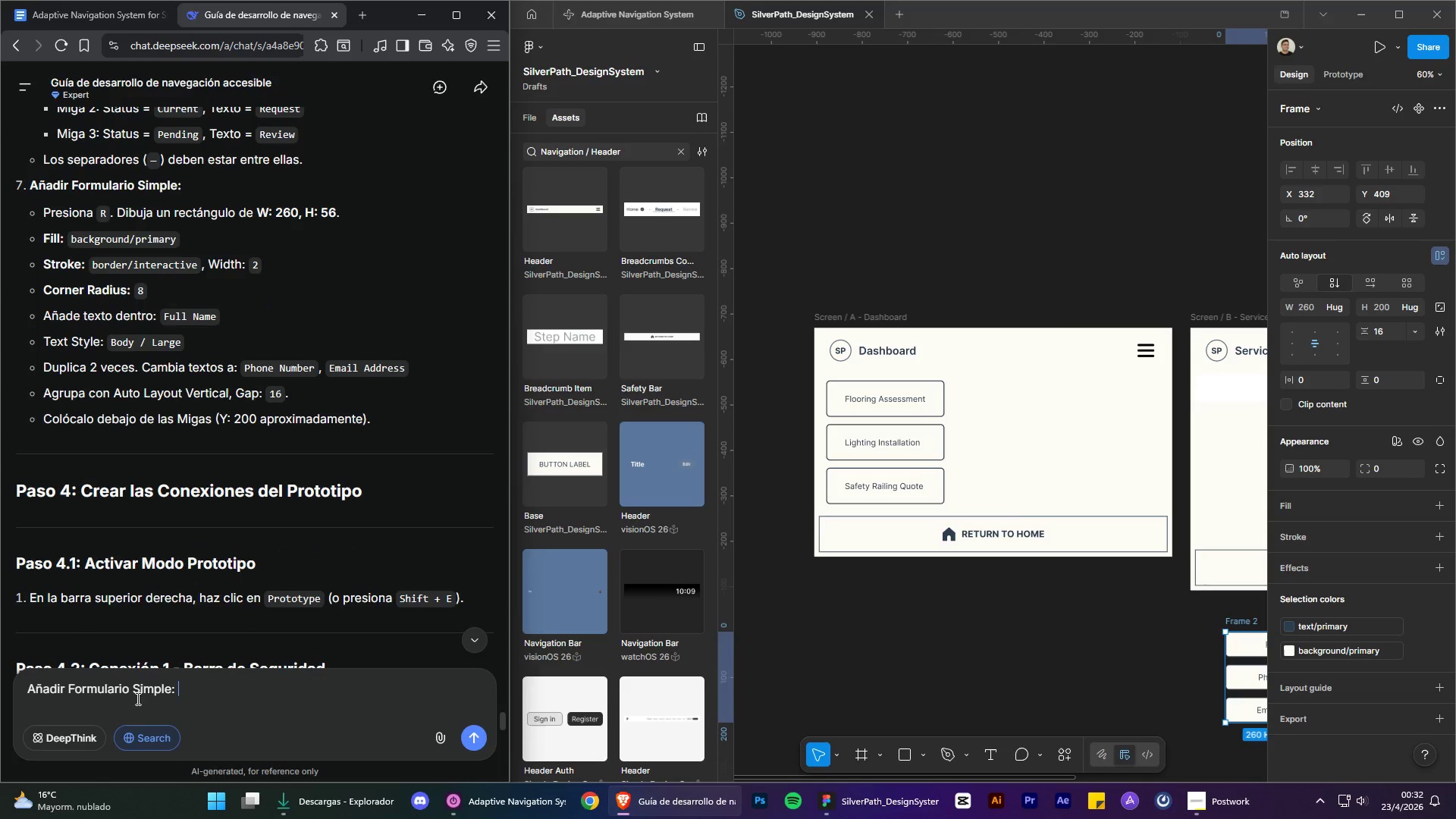 
type( )
key(Backspace)
key(Backspace)
type( este va en vertical{ co)
key(Backspace)
key(Backspace)
 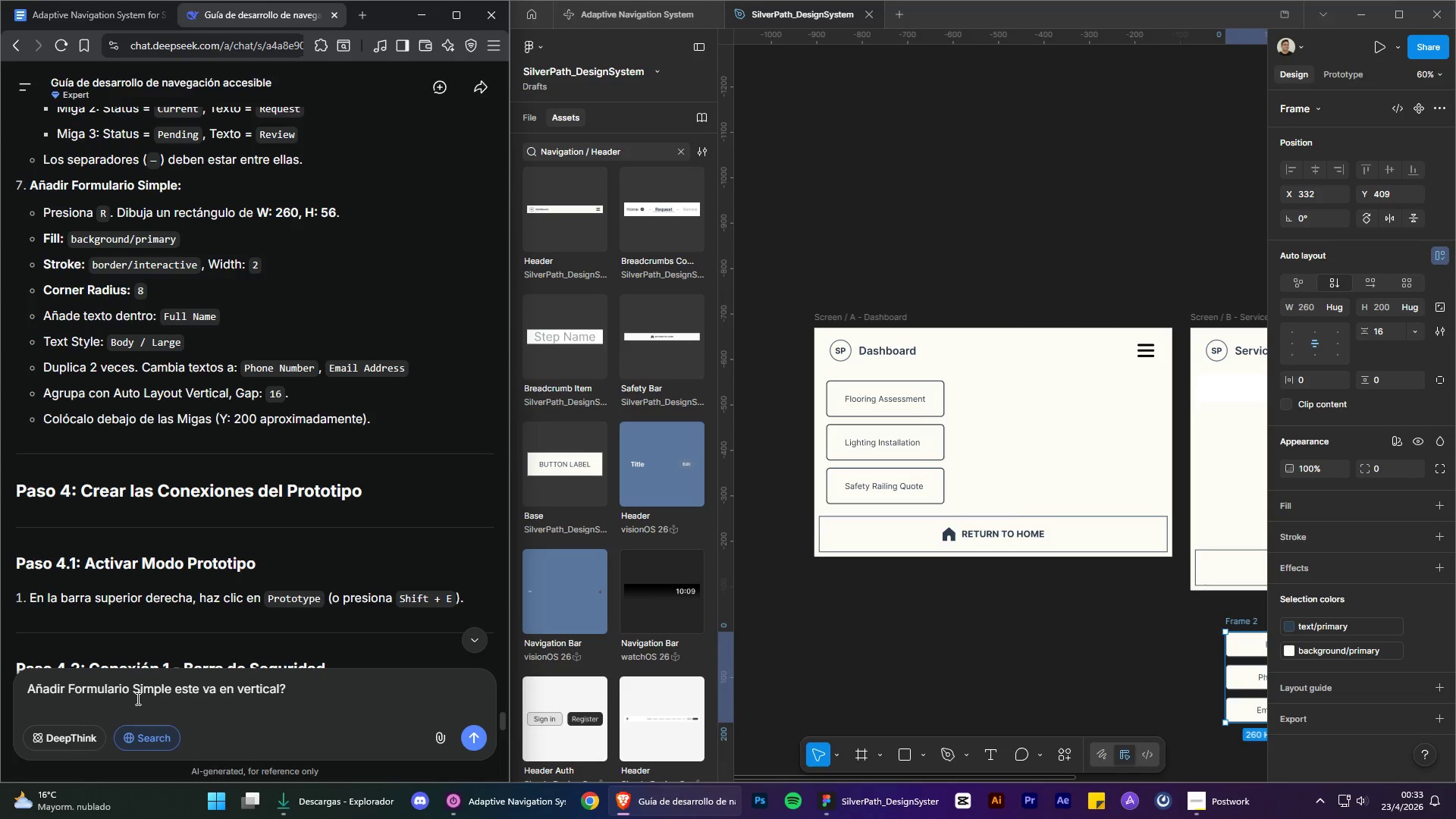 
scroll: coordinate [246, 548], scroll_direction: up, amount: 12.0
 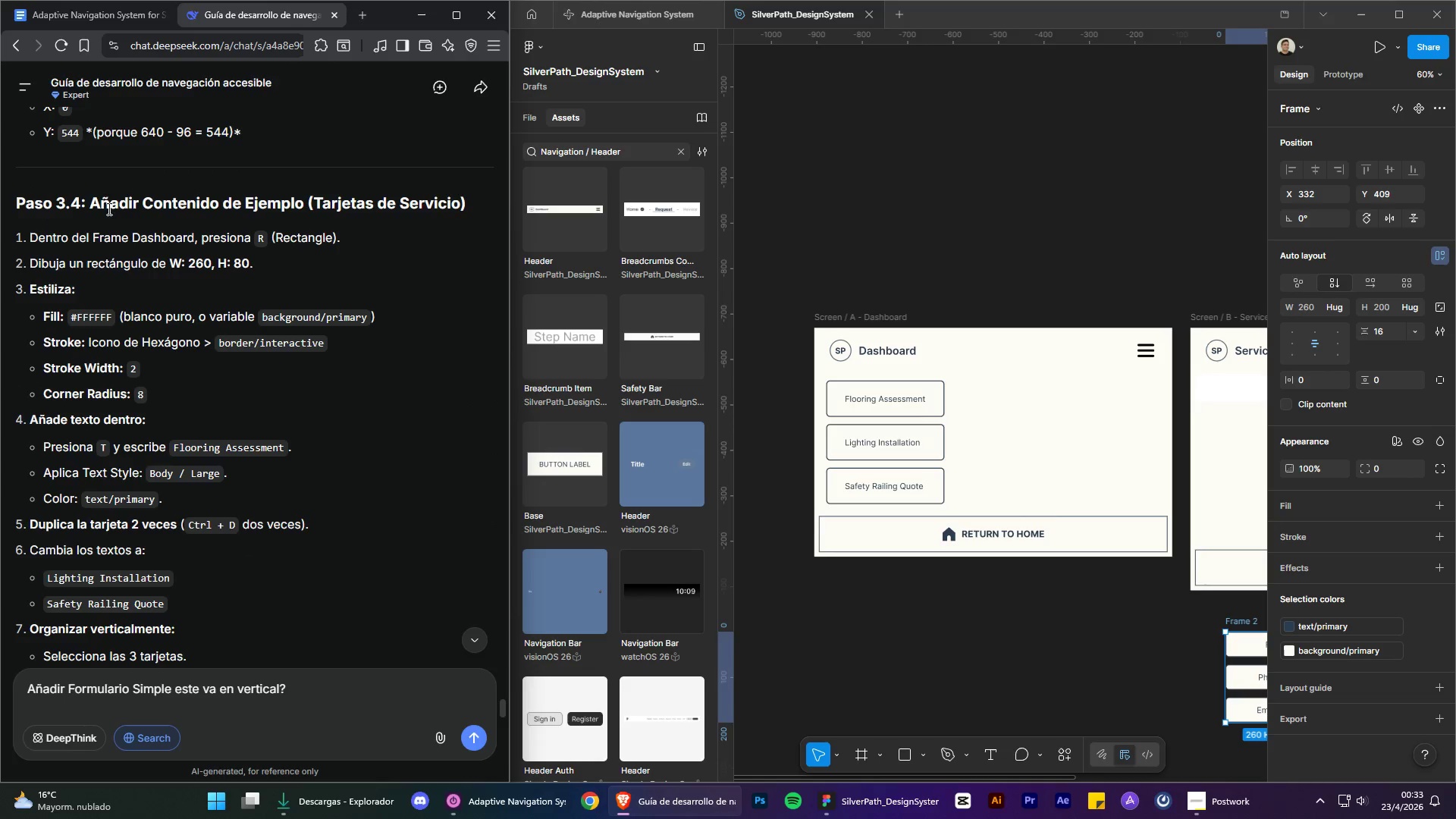 
left_click_drag(start_coordinate=[92, 202], to_coordinate=[300, 205])
 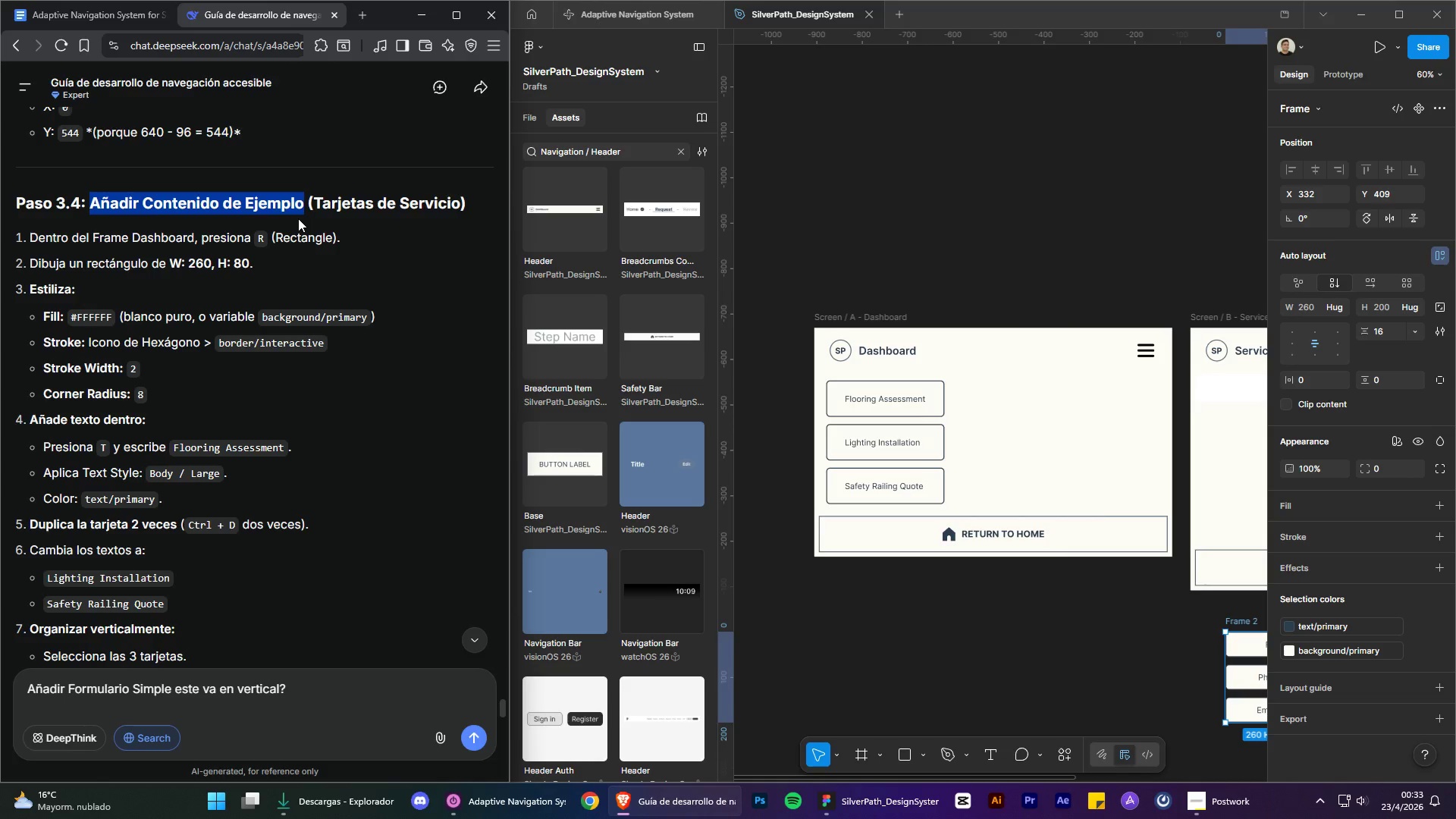 
key(Control+C)
 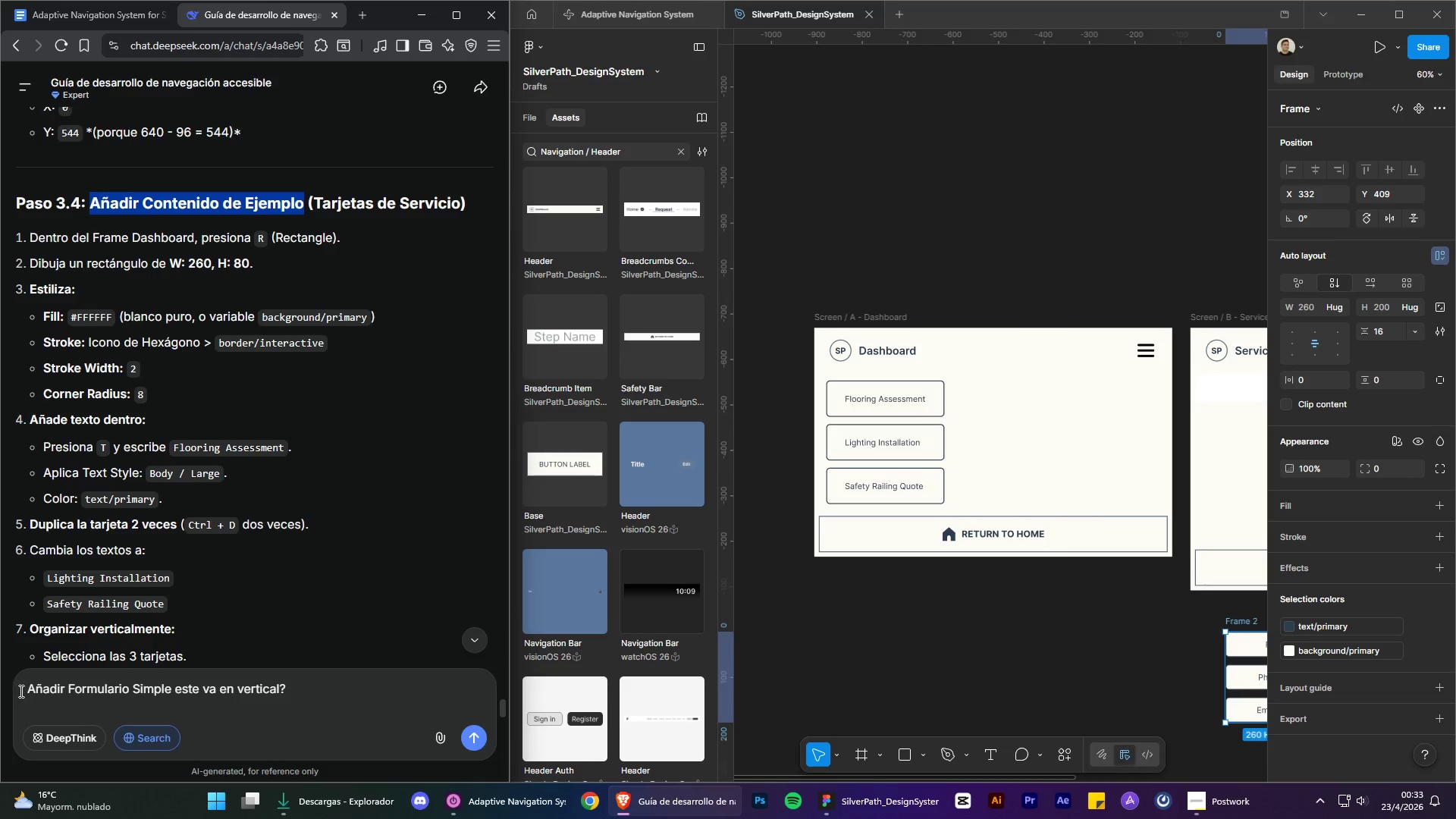 
left_click([23, 690])
 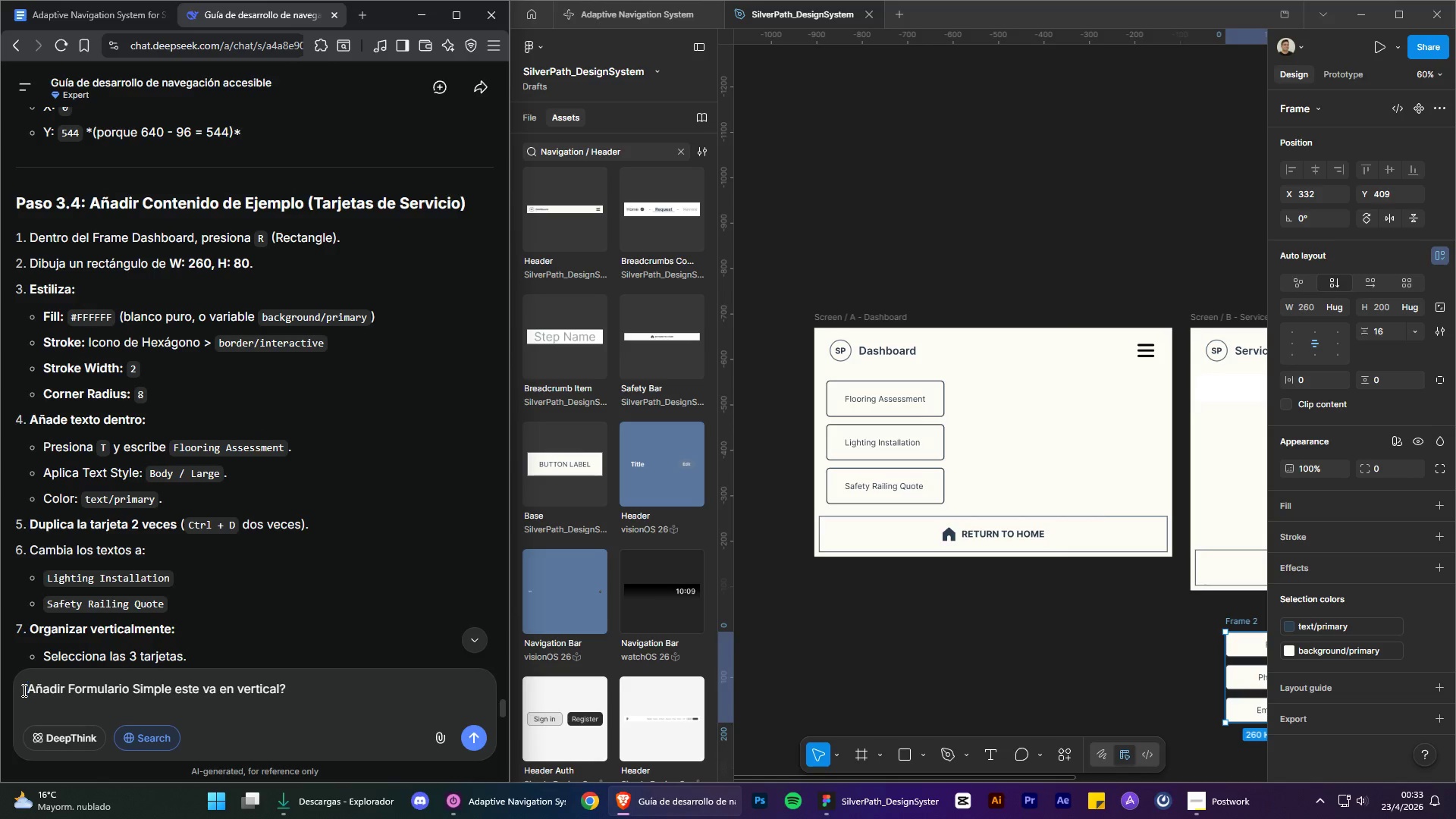 
key(Control+V)
 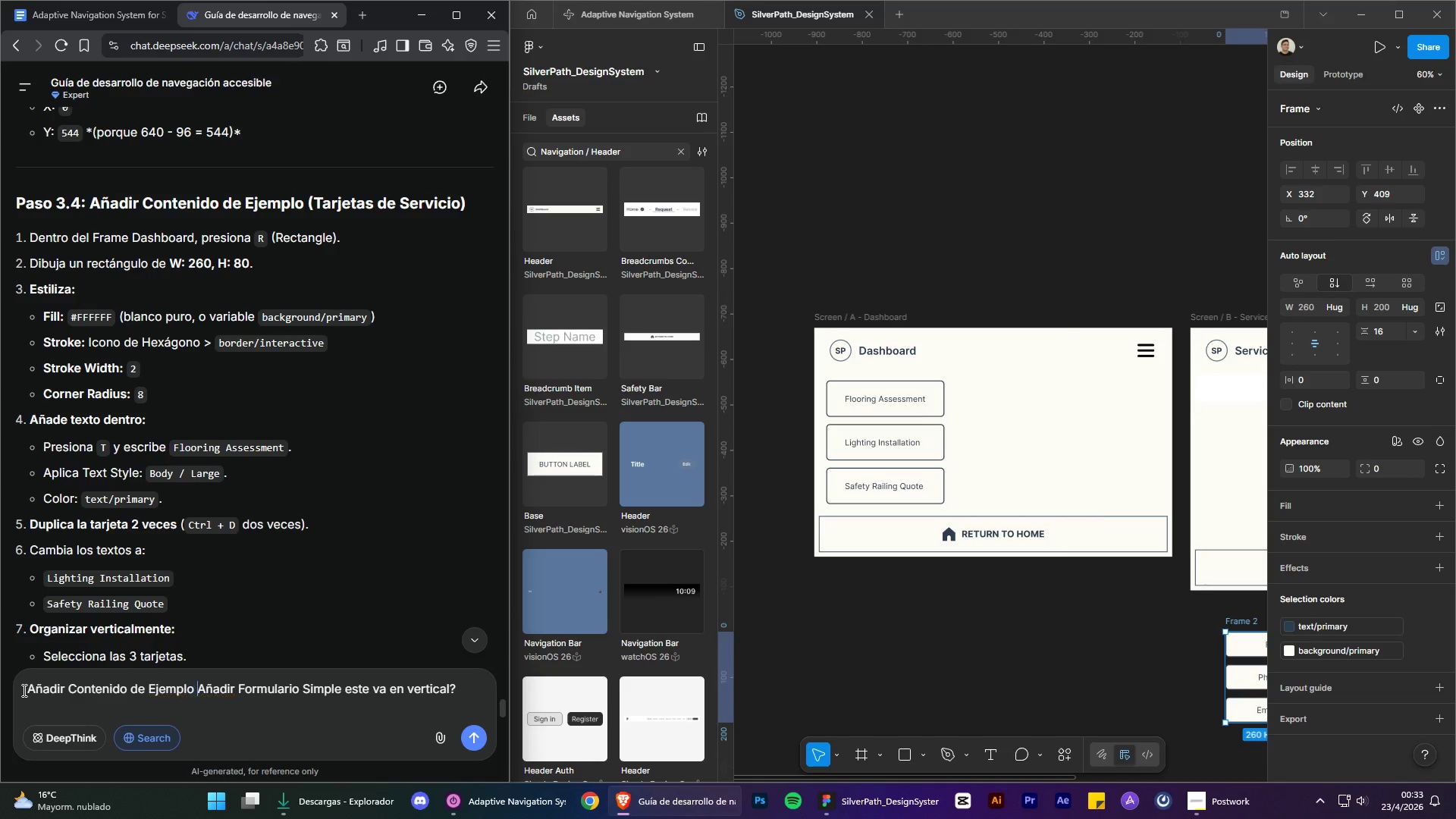 
key(Space)
 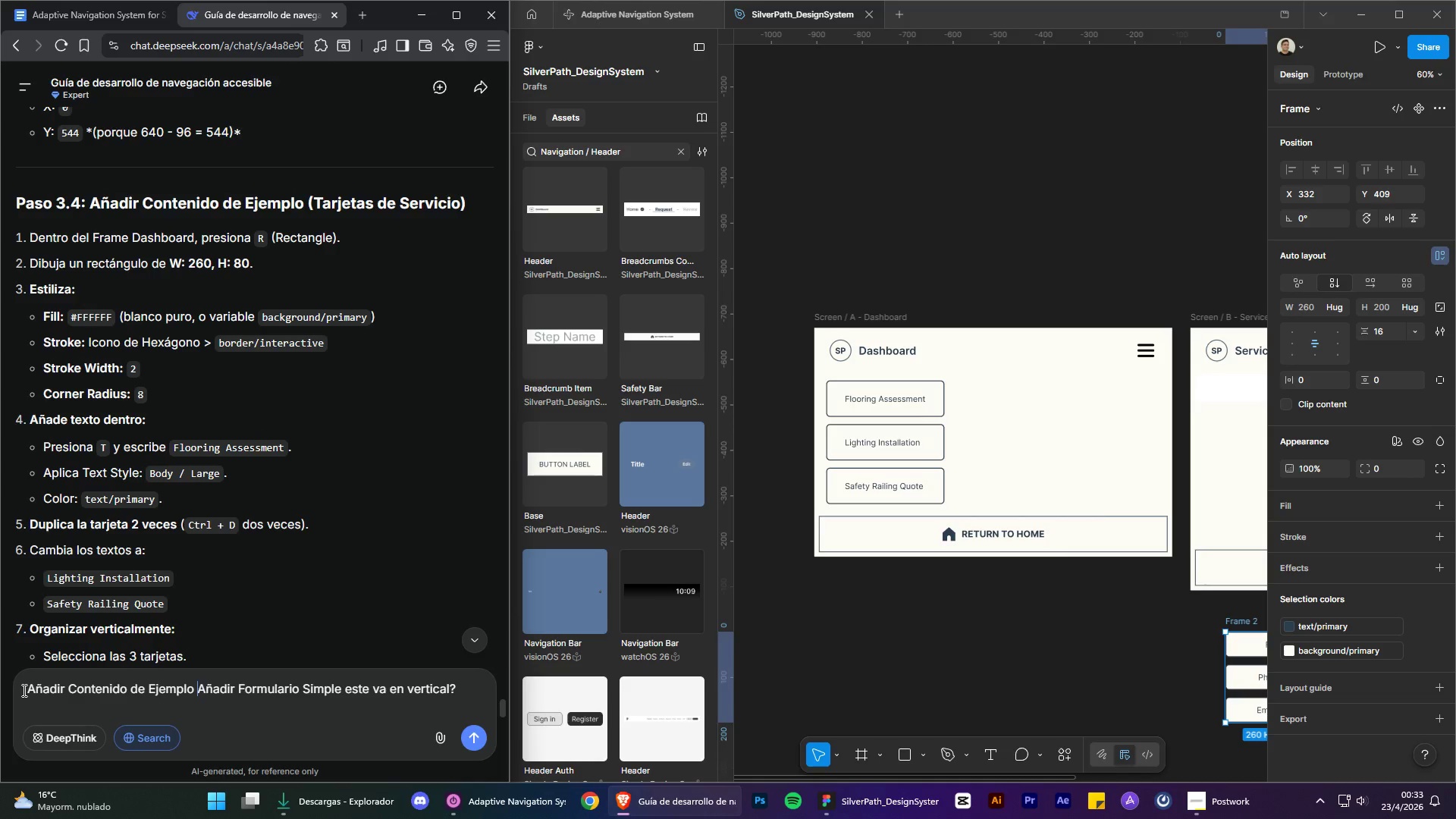 
key(Y)
 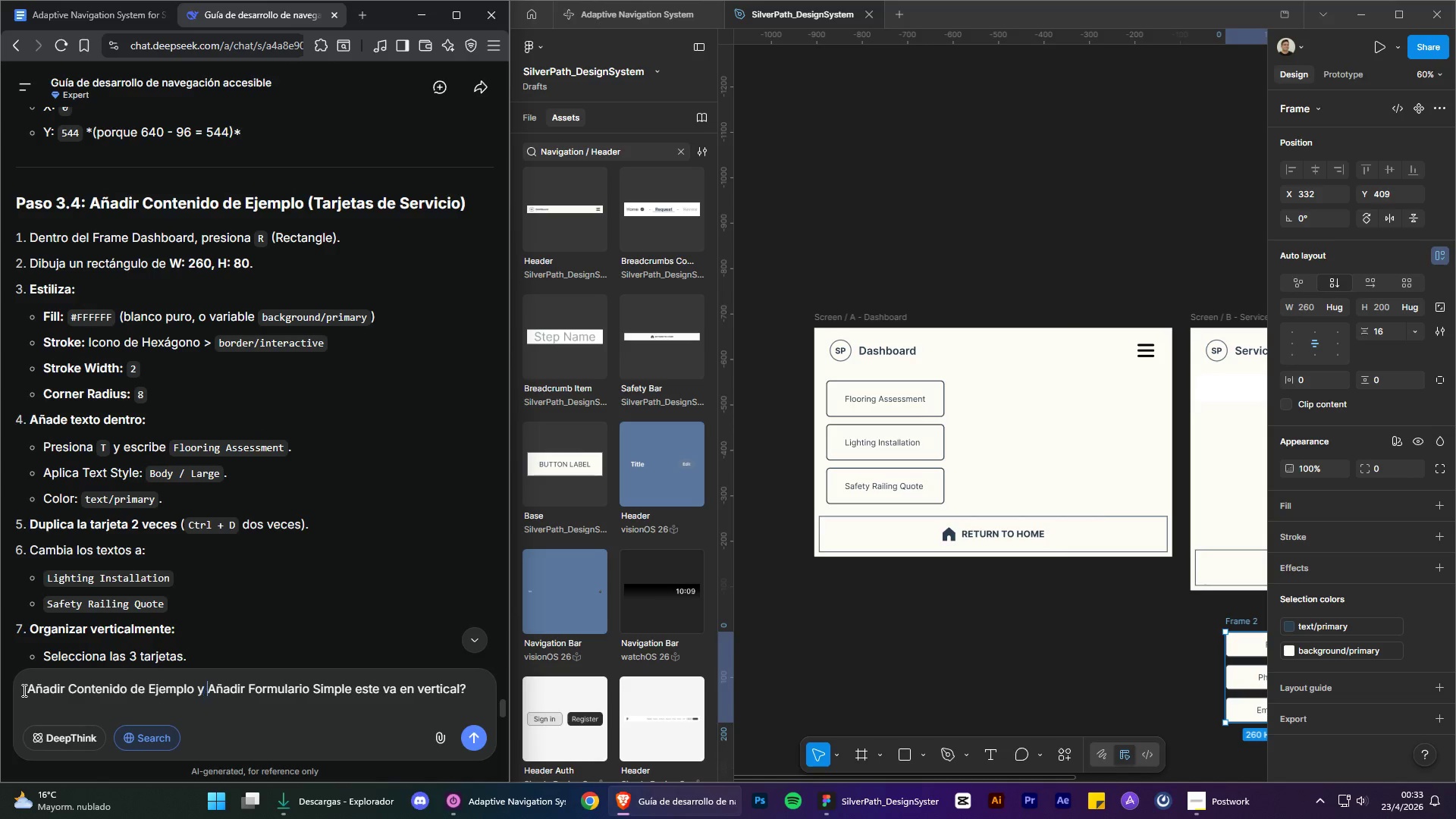 
key(Space)
 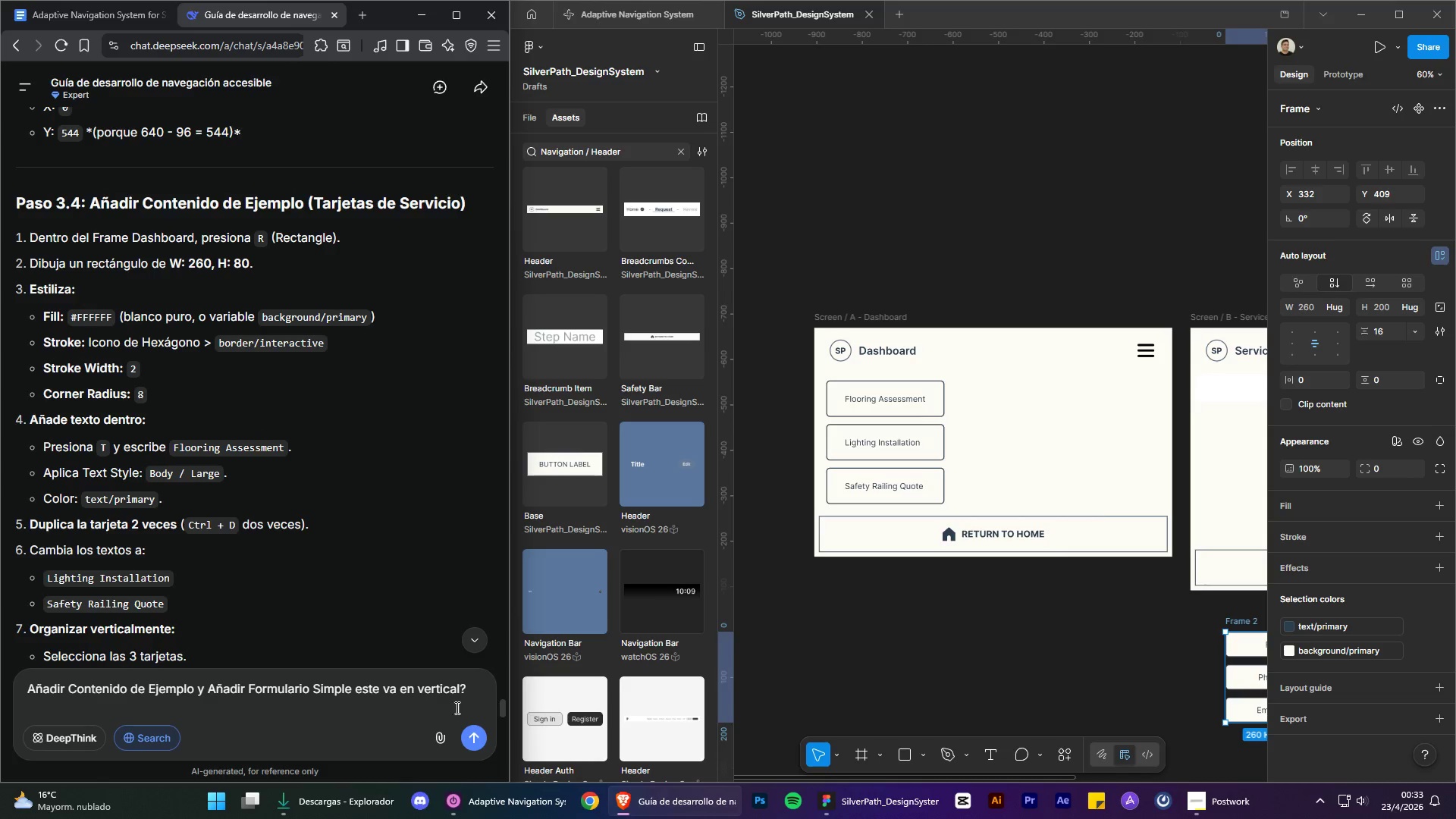 
left_click([468, 687])
 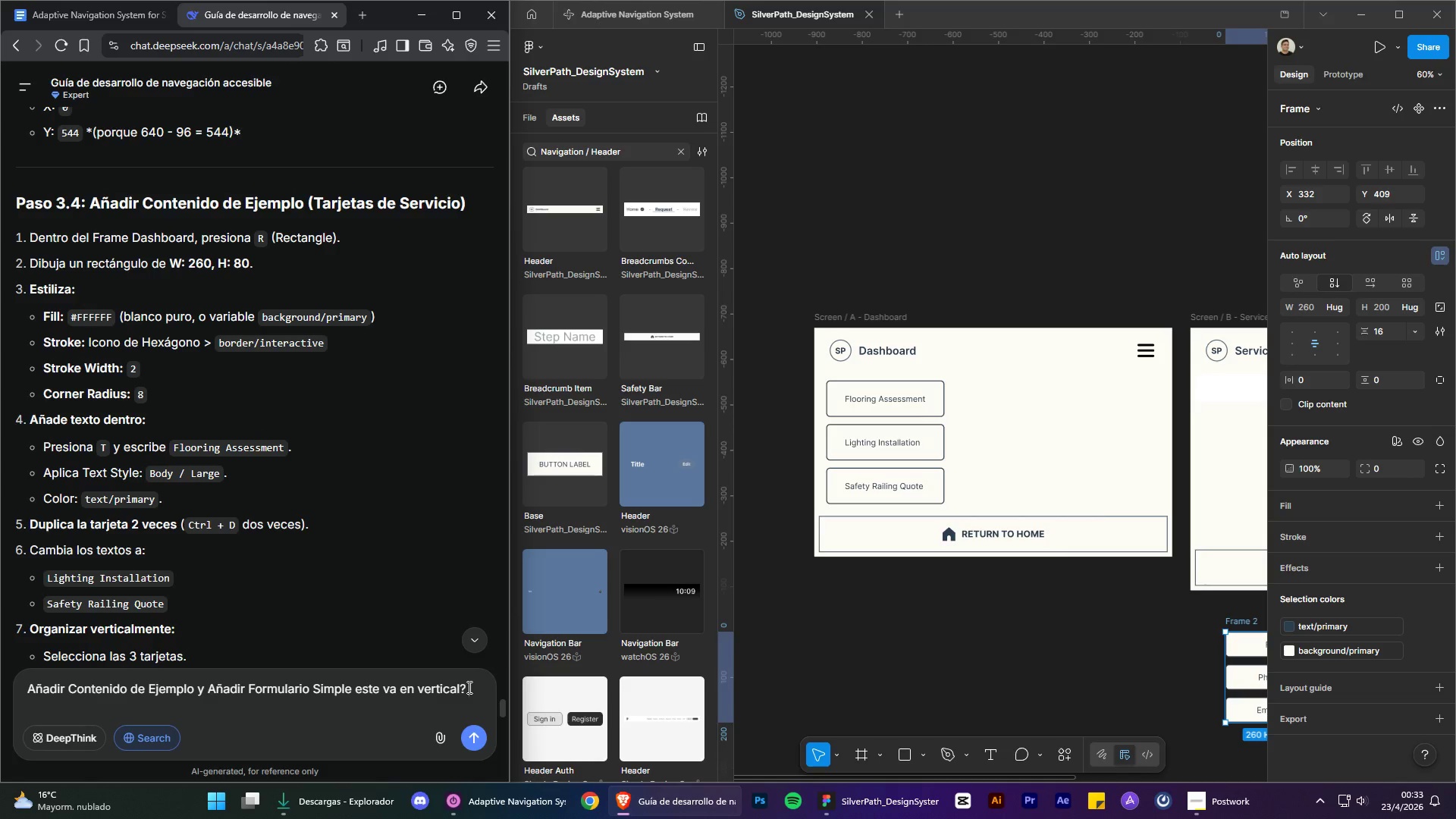 
key(Enter)
 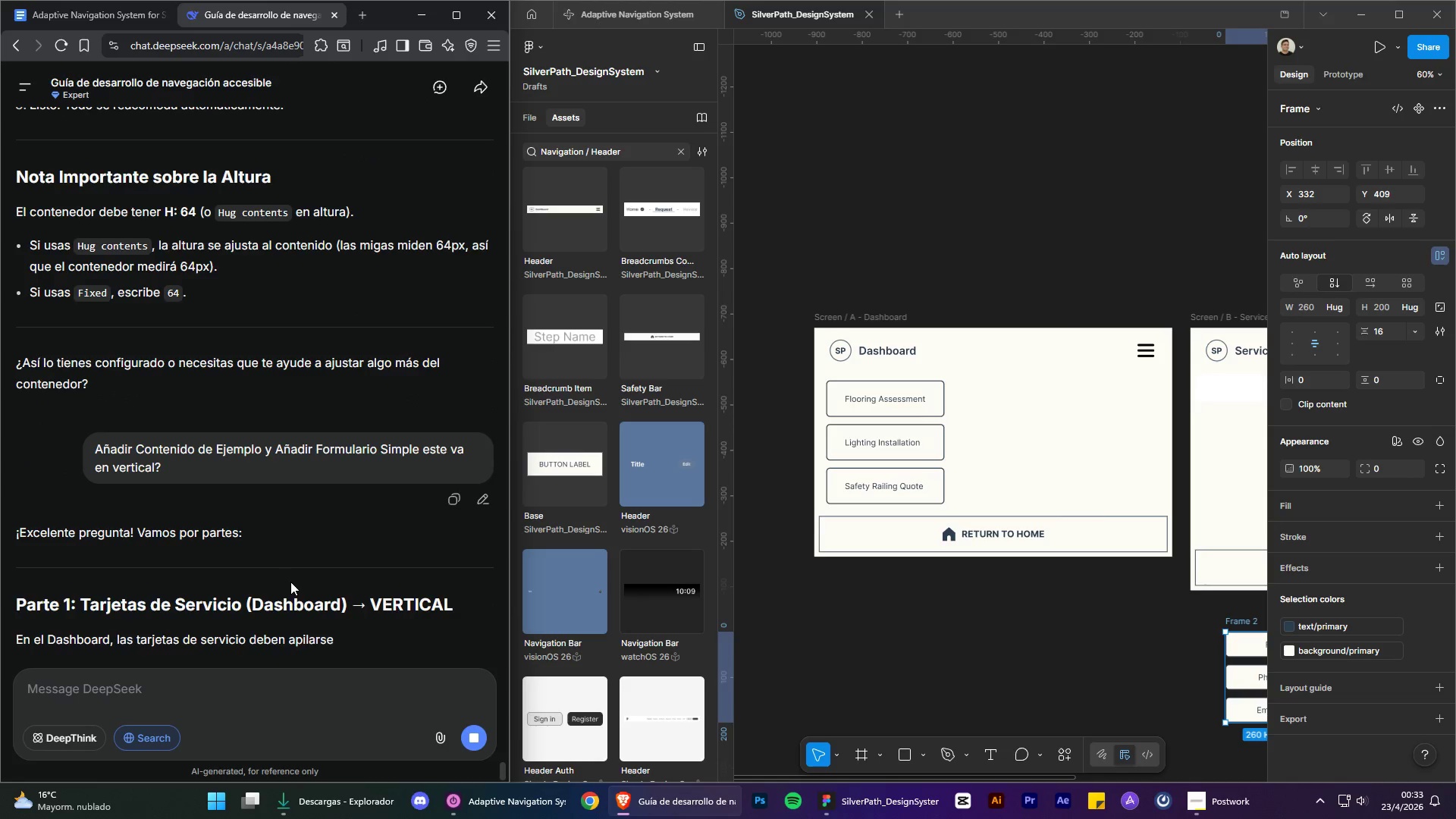 
scroll: coordinate [280, 508], scroll_direction: up, amount: 1.0
 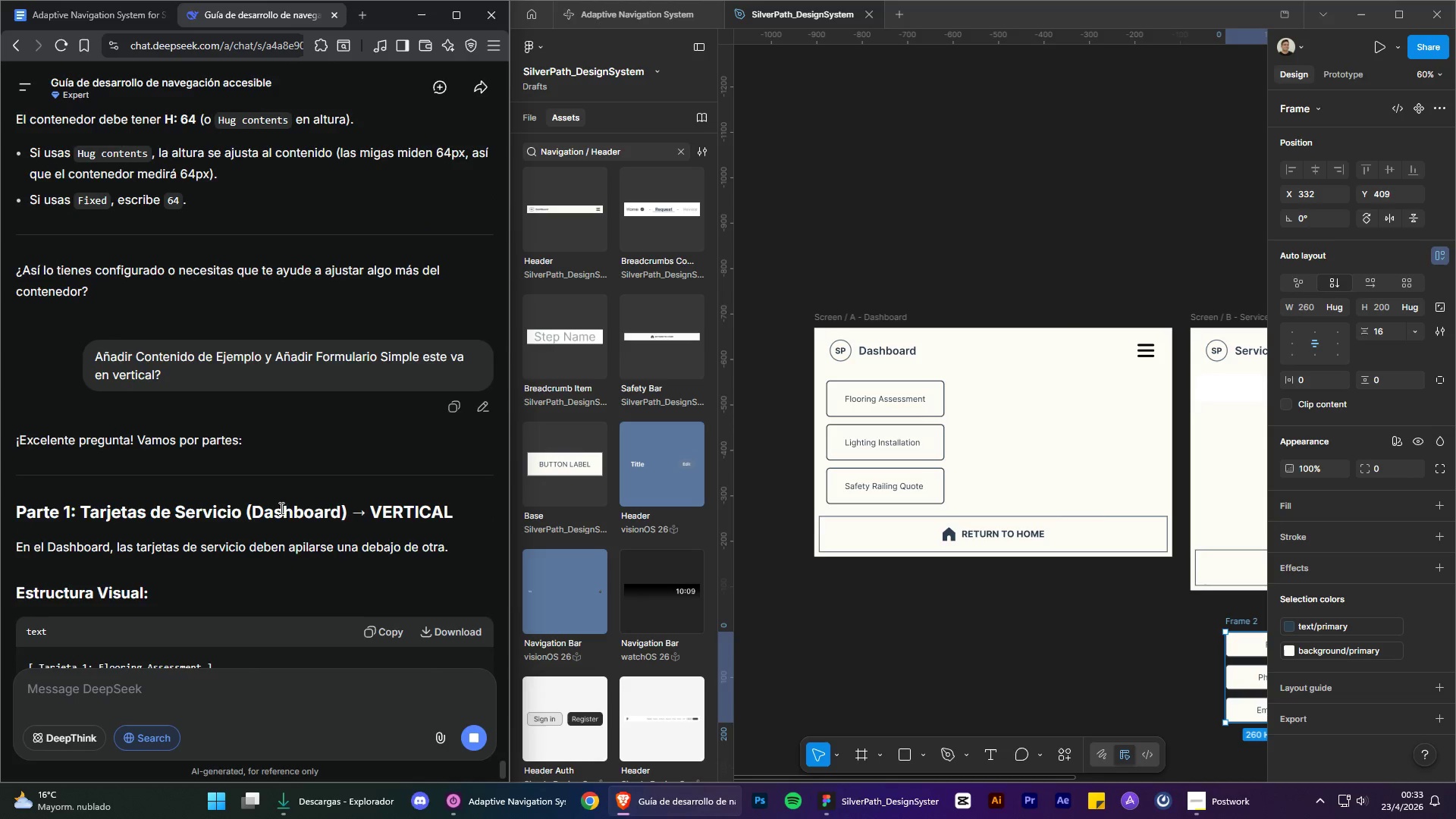 
scroll: coordinate [280, 508], scroll_direction: down, amount: 2.0
 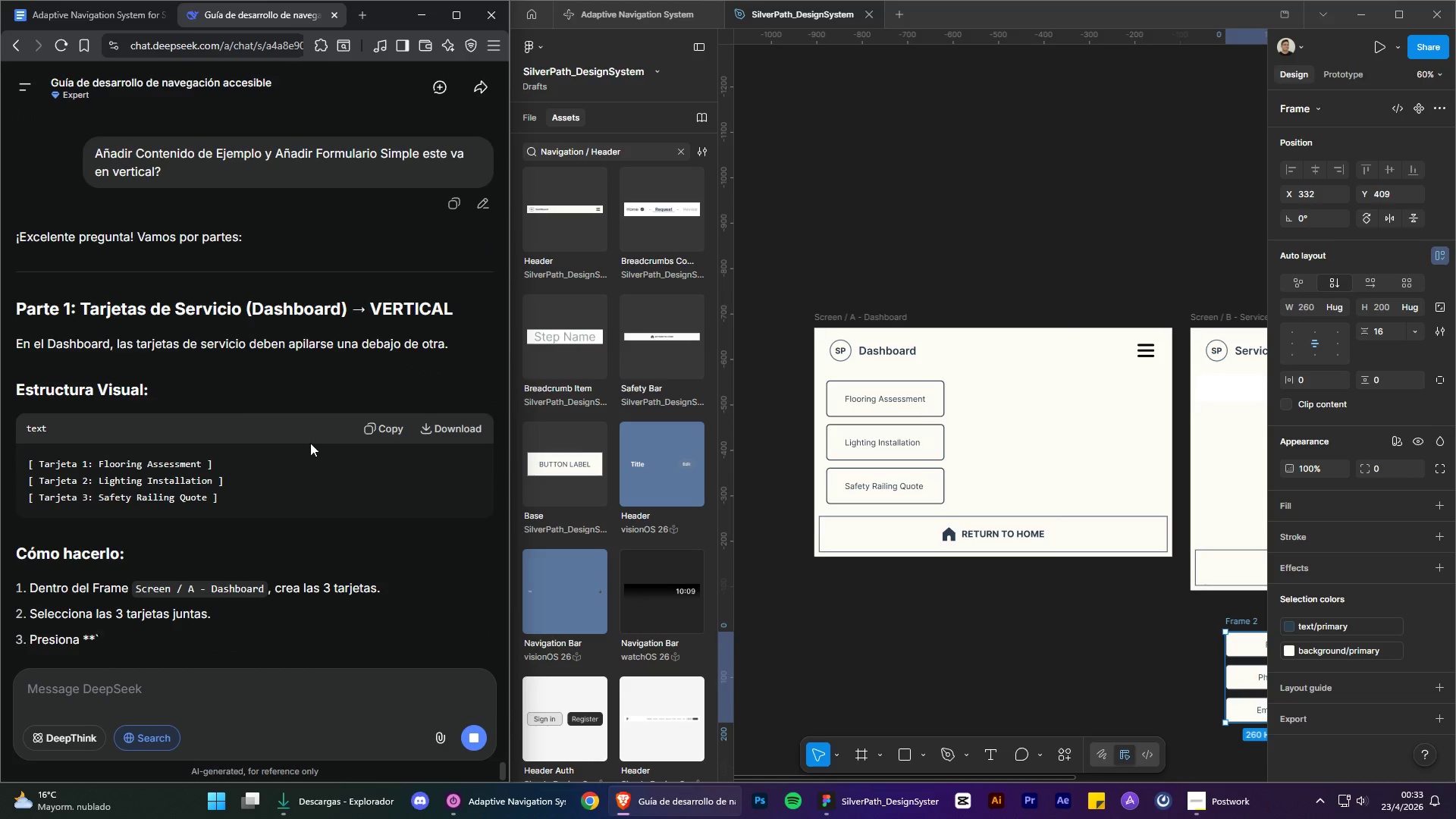 
scroll: coordinate [315, 403], scroll_direction: up, amount: 1.0
 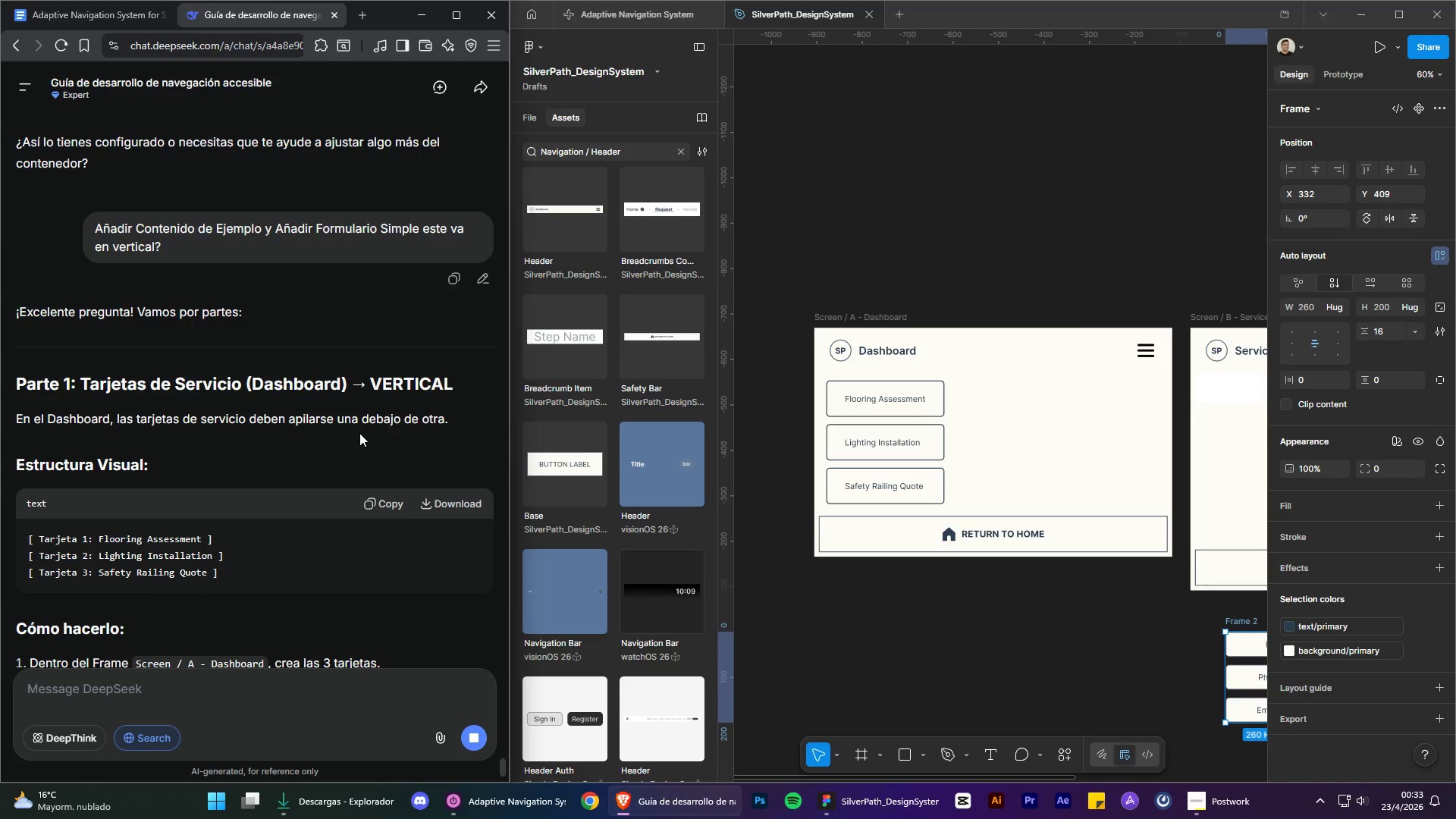 
scroll: coordinate [340, 460], scroll_direction: down, amount: 5.0
 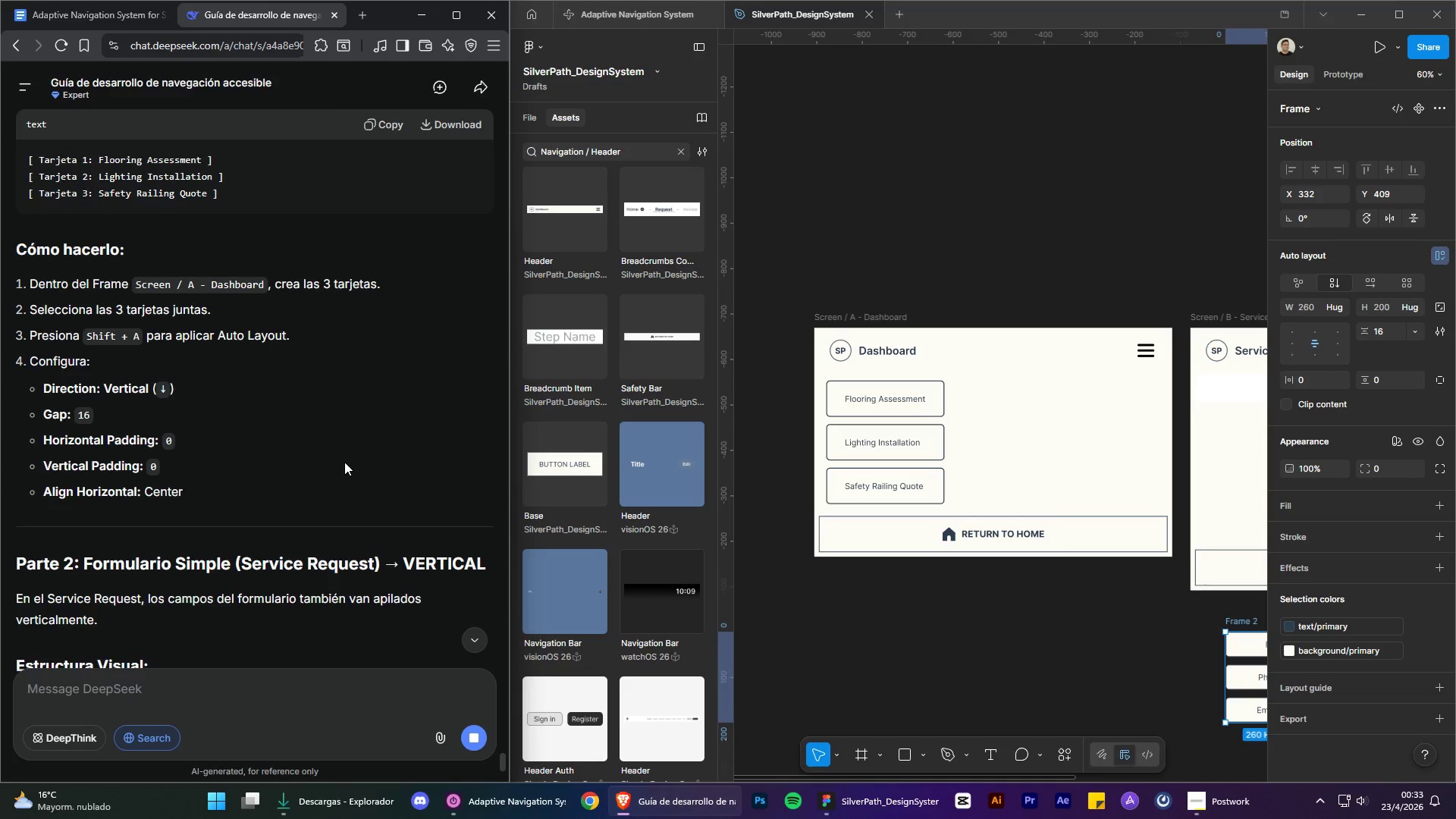 
wait(8.52)
 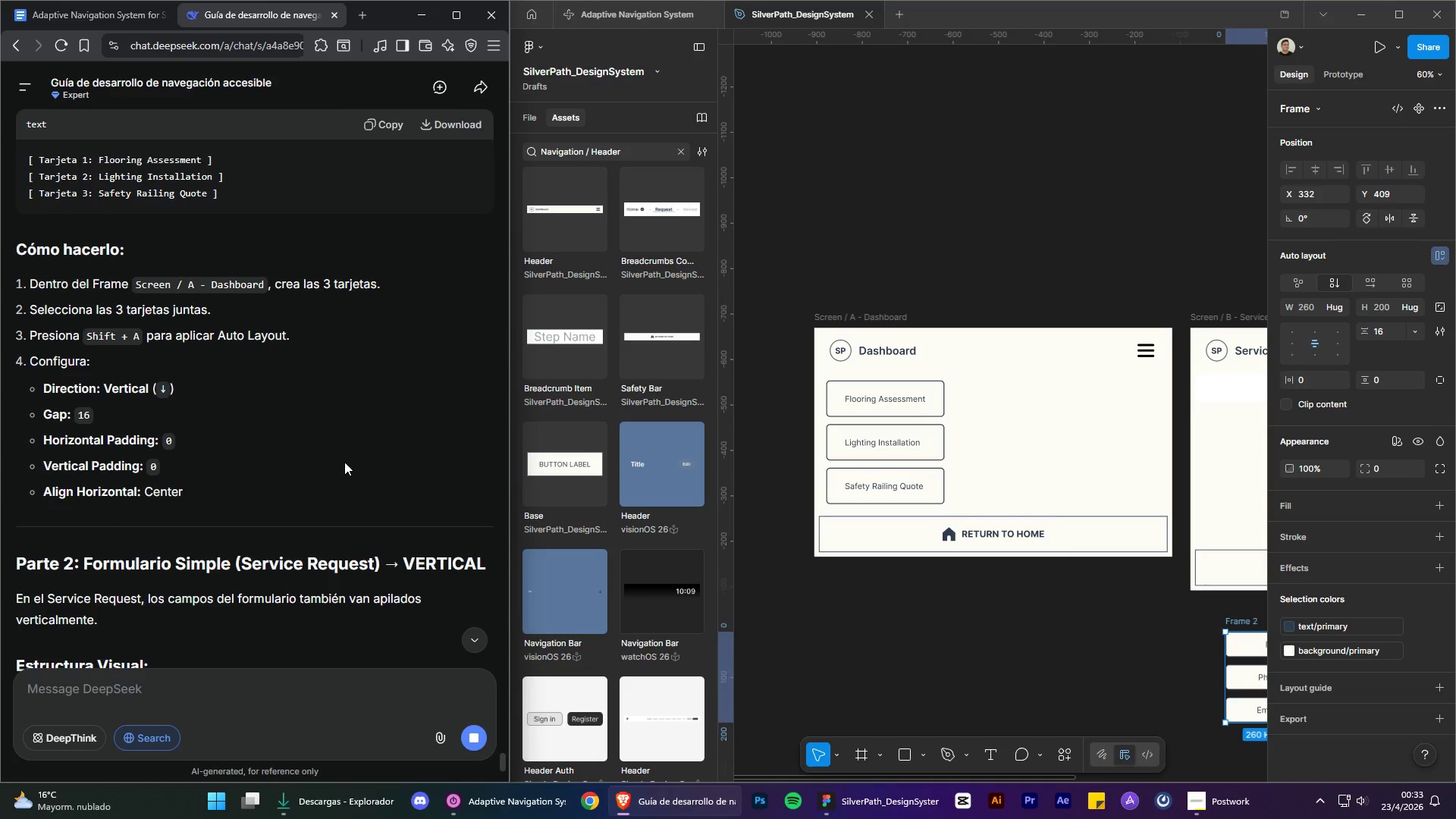 
scroll: coordinate [245, 494], scroll_direction: down, amount: 4.0
 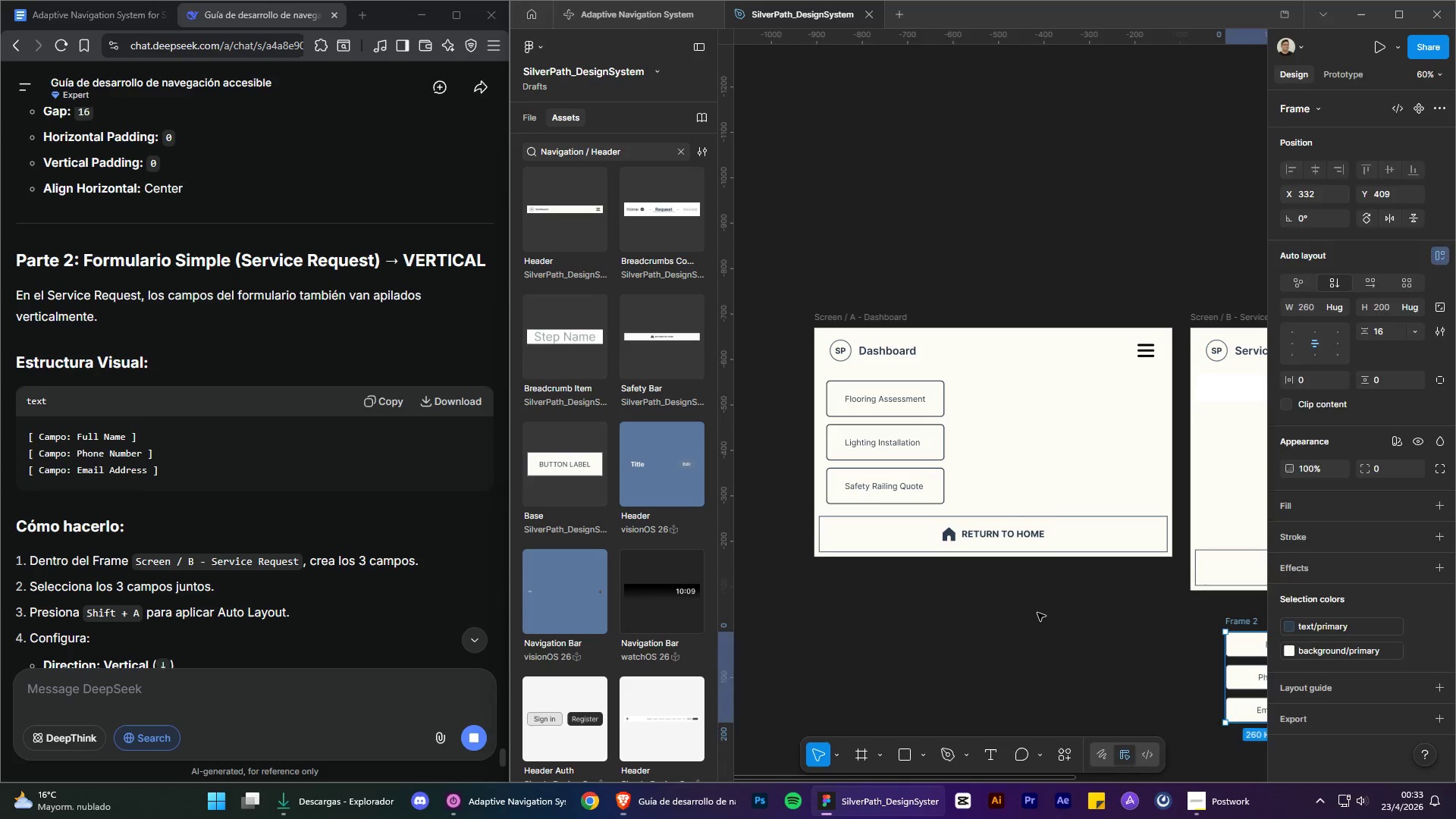 
hold_key(key=ControlLeft, duration=1.72)
hold_key(key=AltLeft, duration=1.52)
scroll: coordinate [806, 540], scroll_direction: down, amount: 4.0
 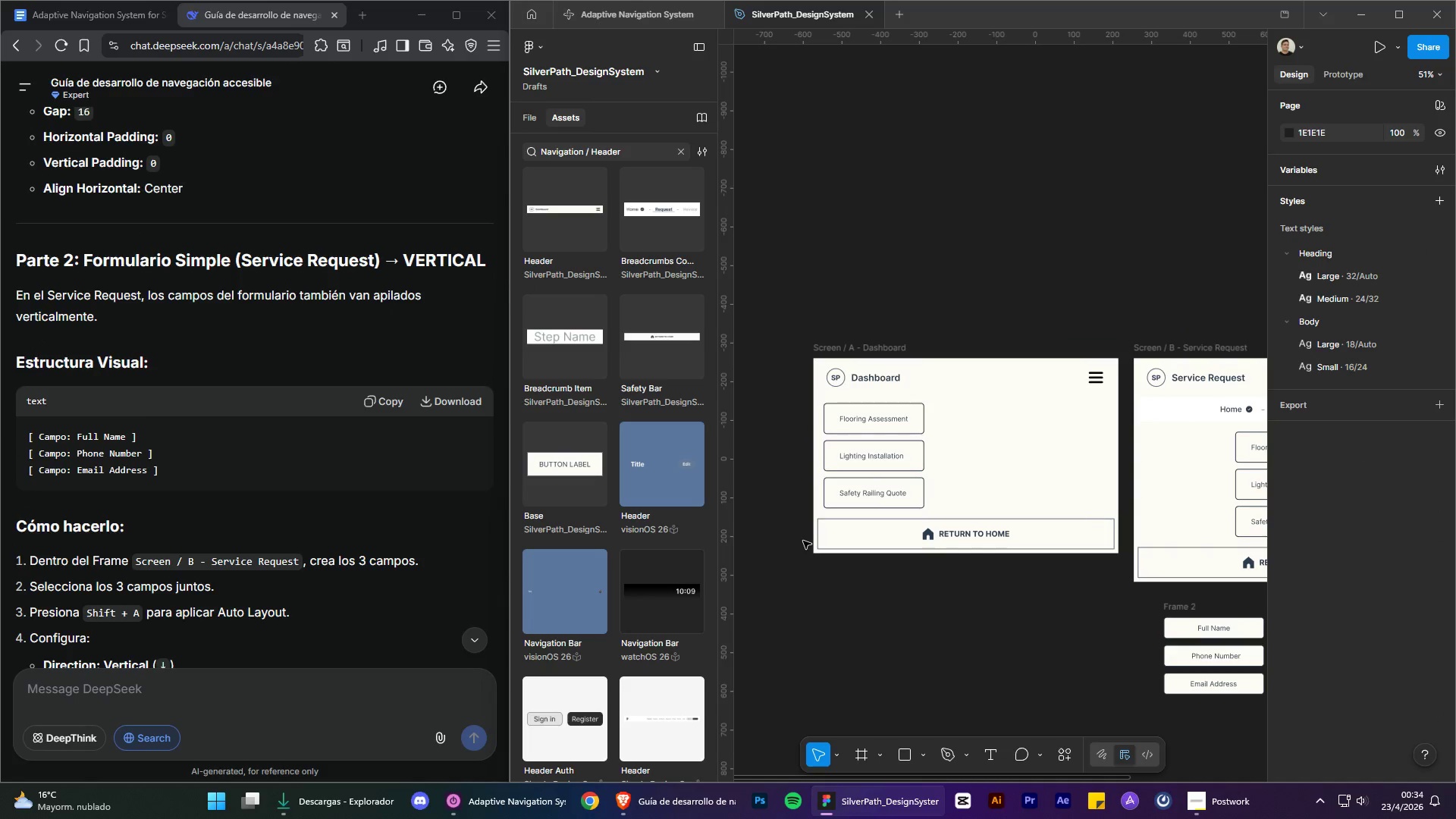 
key(Alt+Control+AltLeft)
 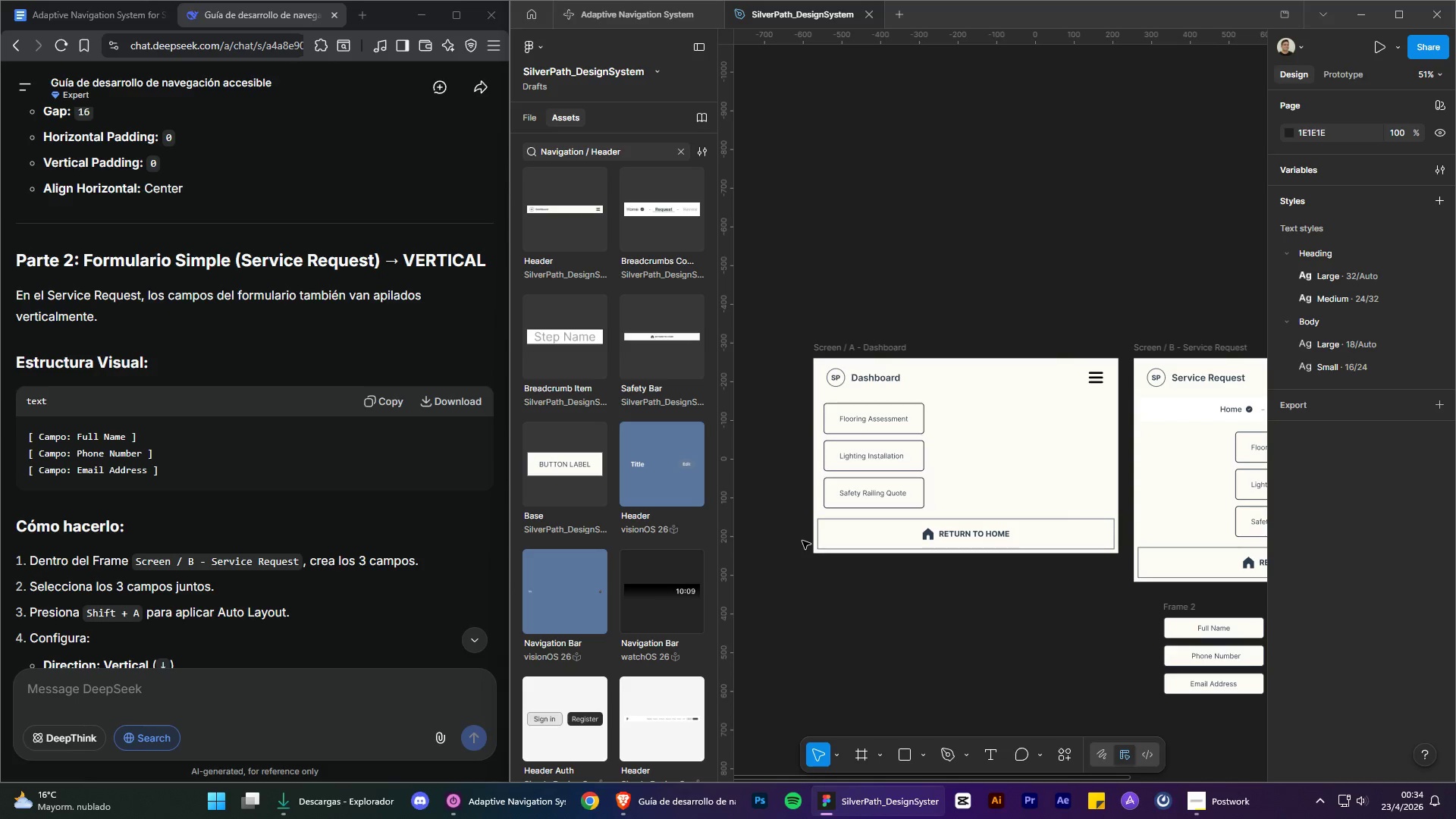 
key(Alt+Control+AltLeft)
 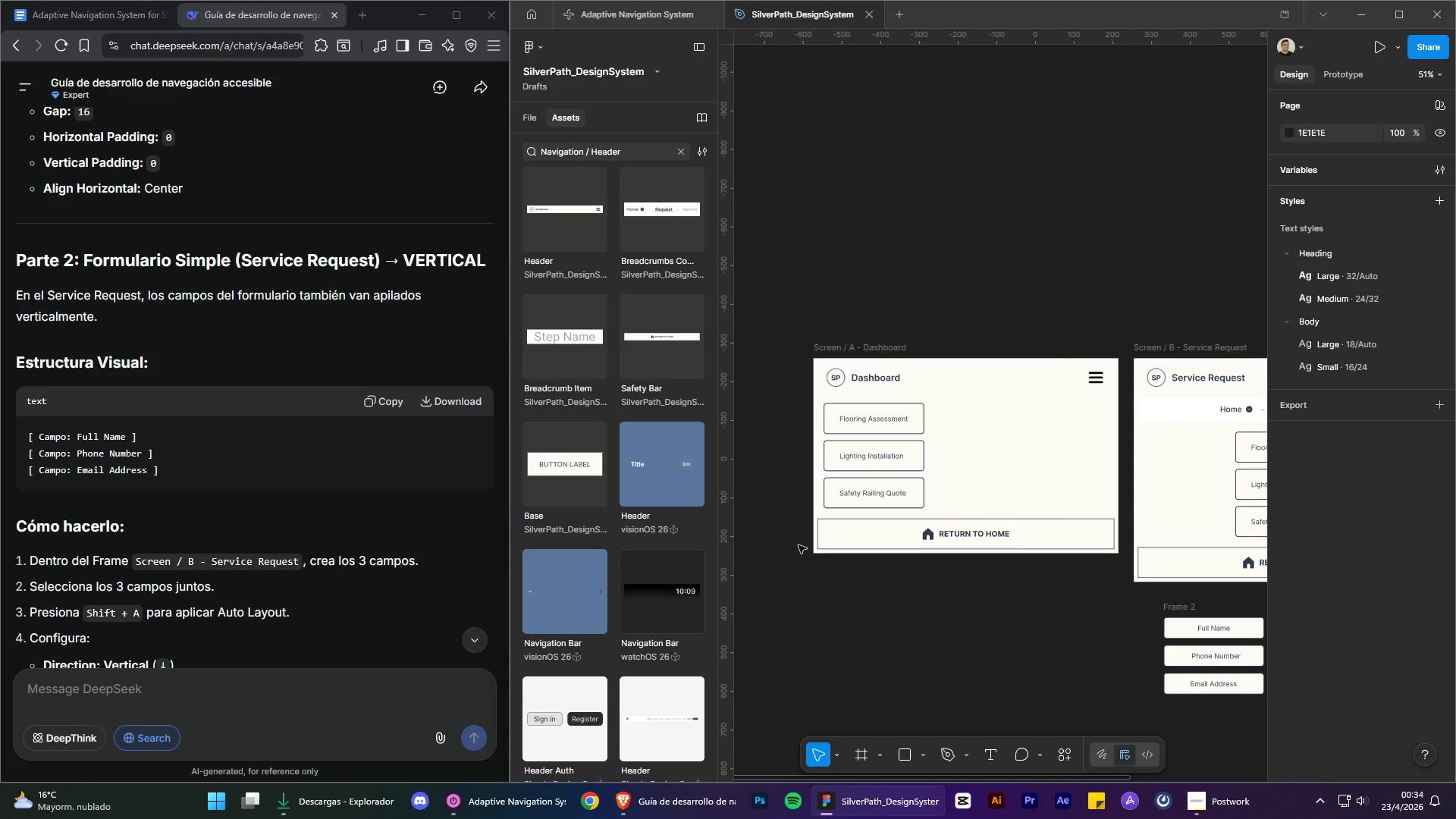 
key(Alt+Control+AltLeft)
 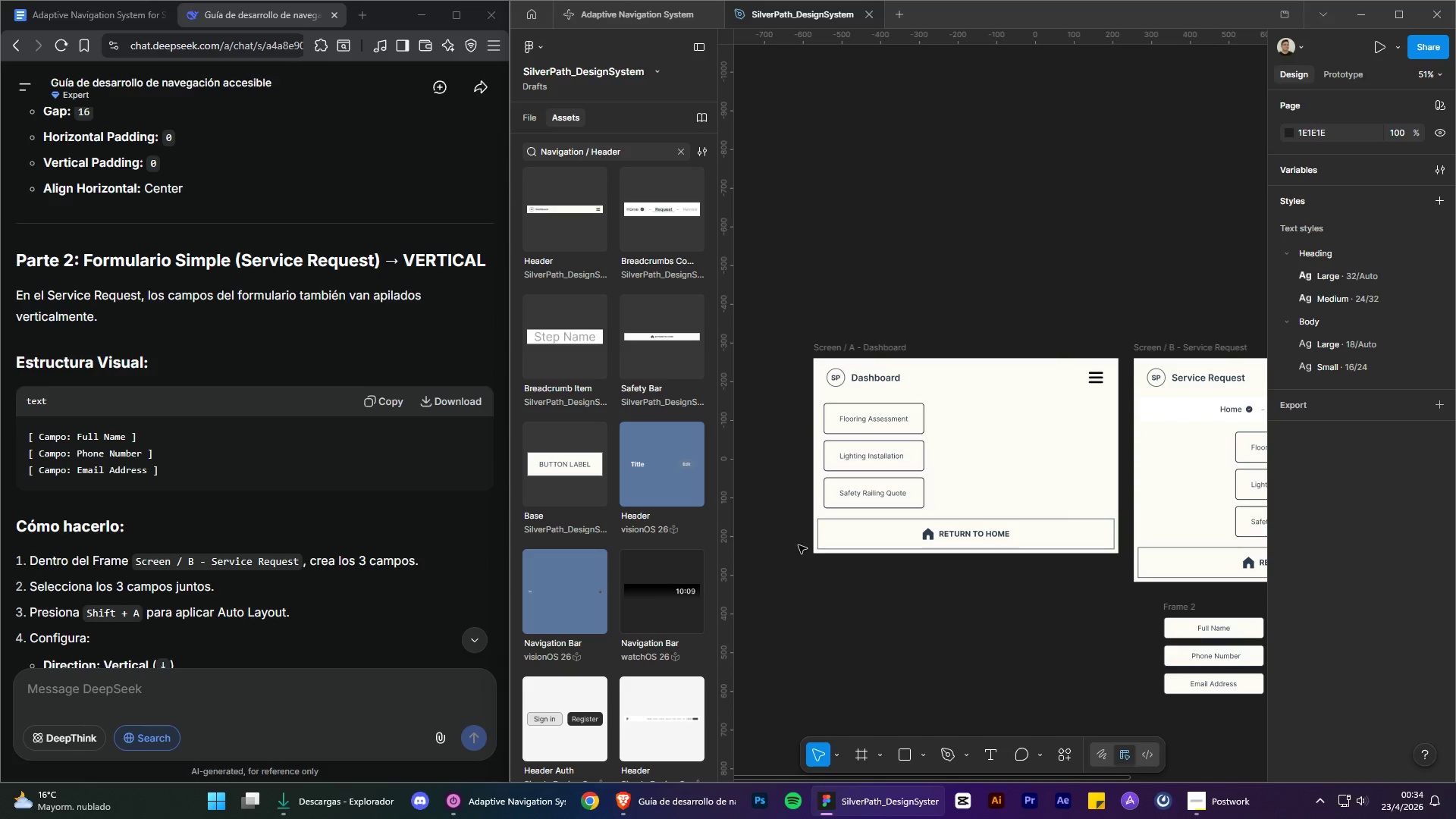 
key(Alt+Control+AltLeft)
 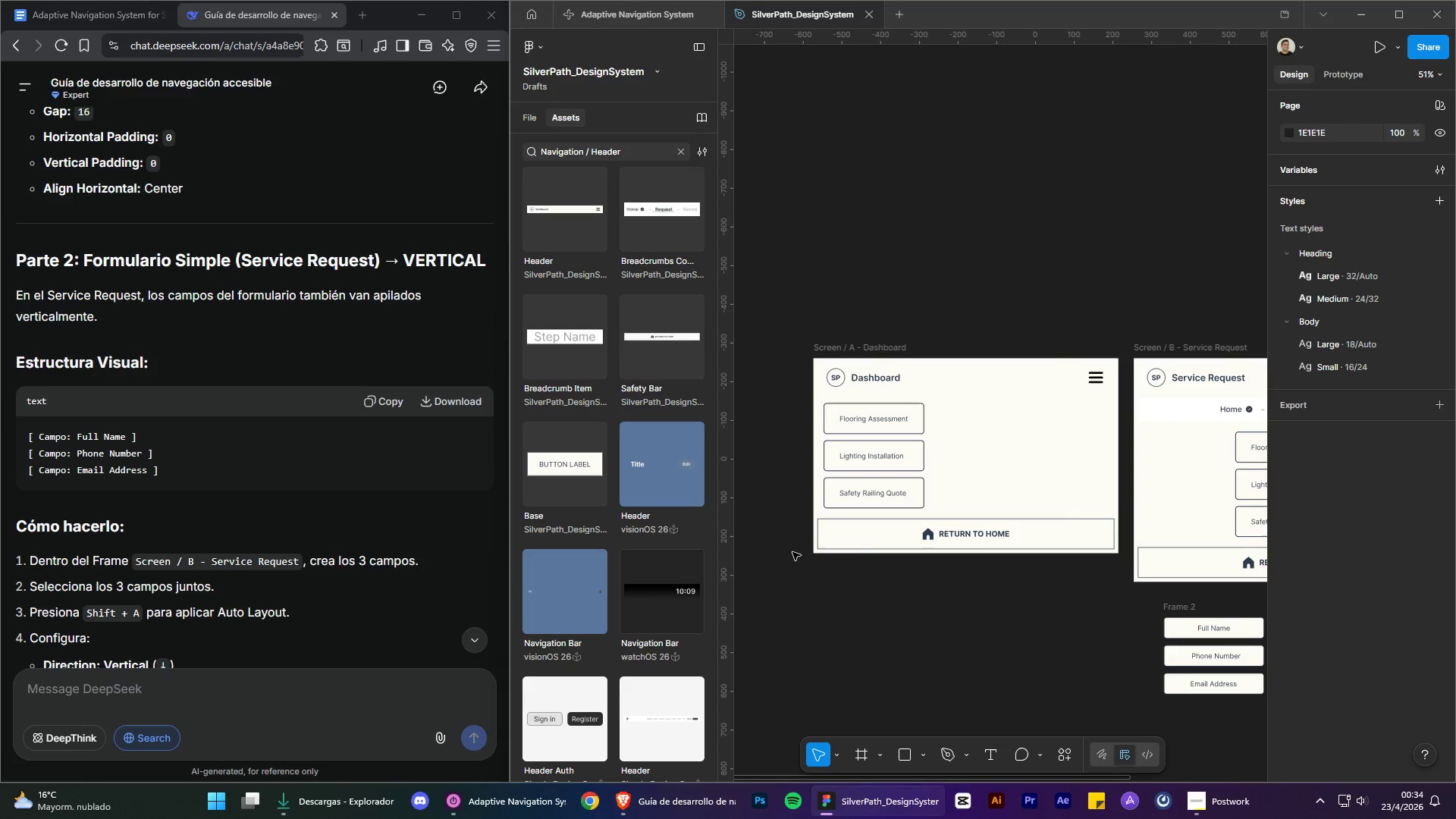 
scroll: coordinate [235, 496], scroll_direction: down, amount: 2.0
 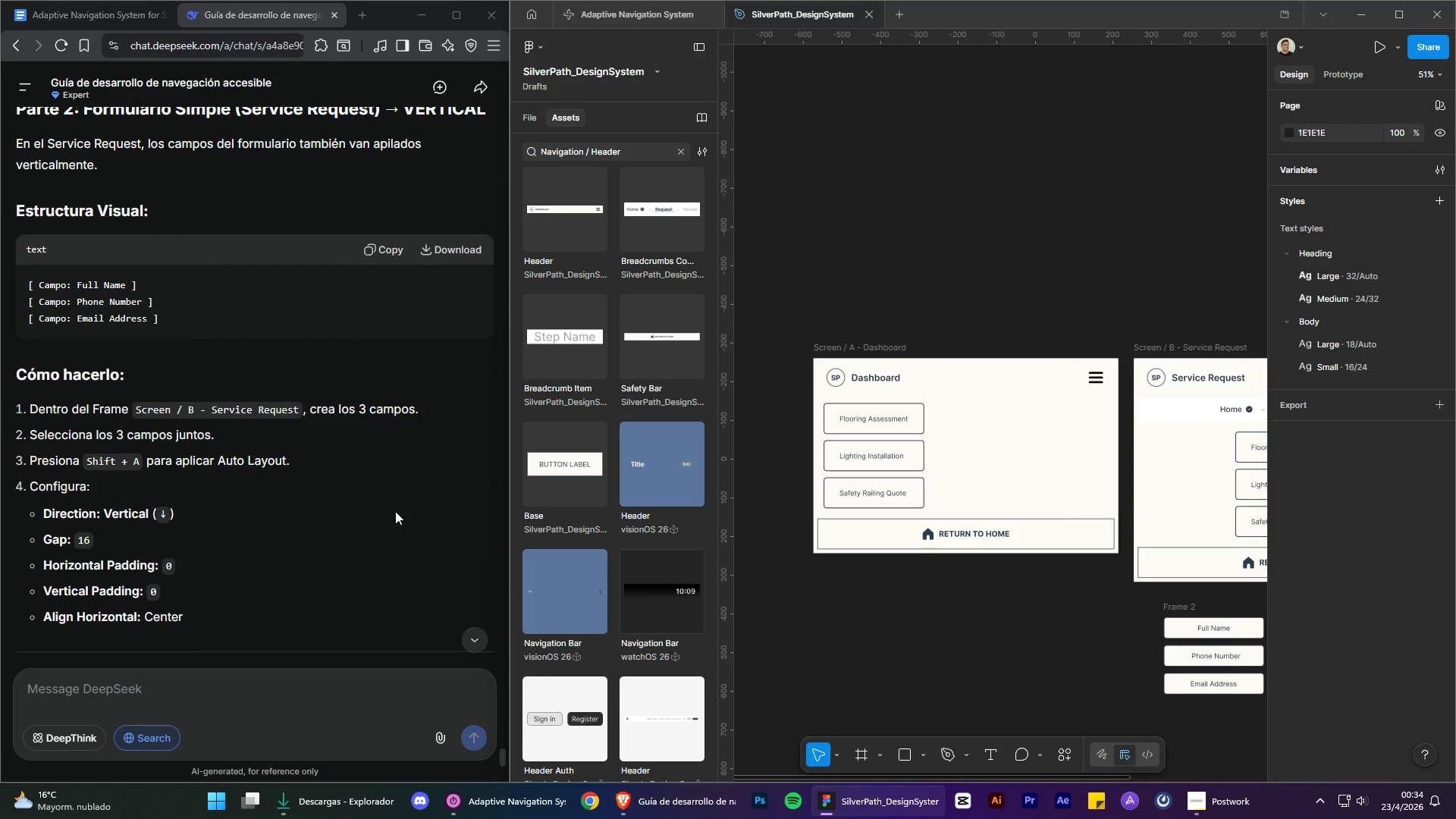 
wait(7.67)
 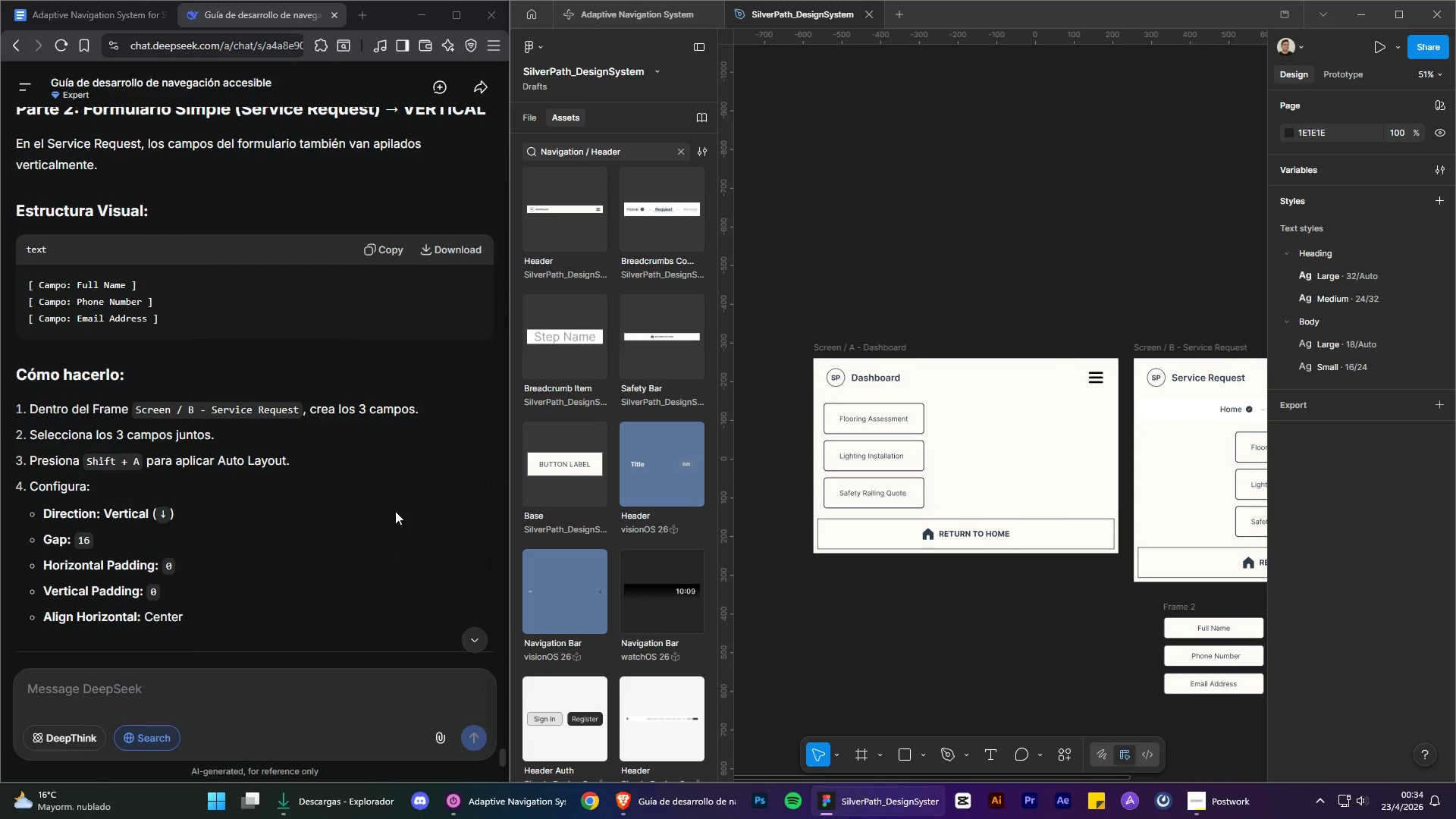 
scroll: coordinate [350, 514], scroll_direction: down, amount: 7.0
 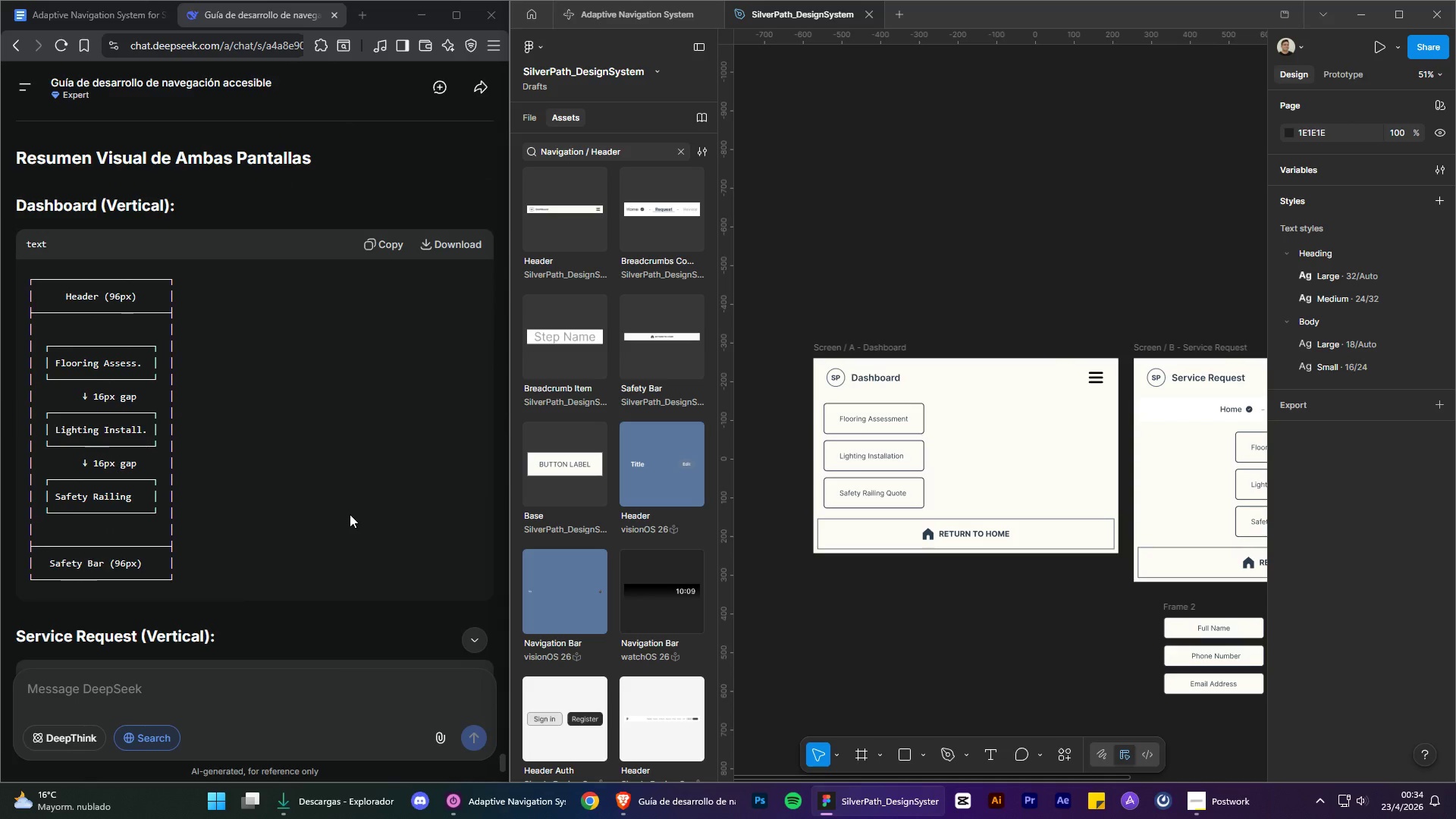 
scroll: coordinate [350, 514], scroll_direction: up, amount: 1.0
 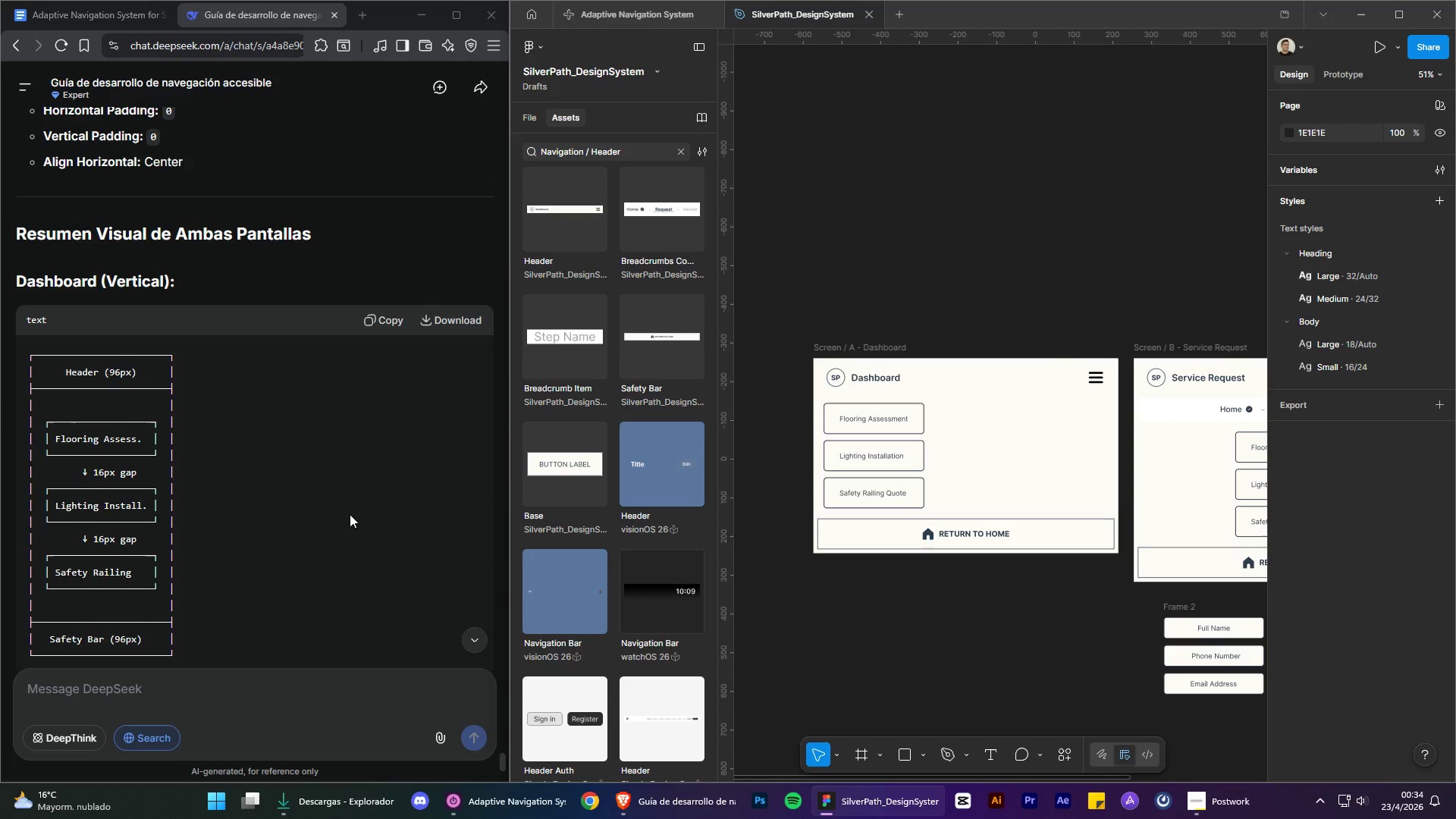 
scroll: coordinate [350, 515], scroll_direction: down, amount: 1.0
 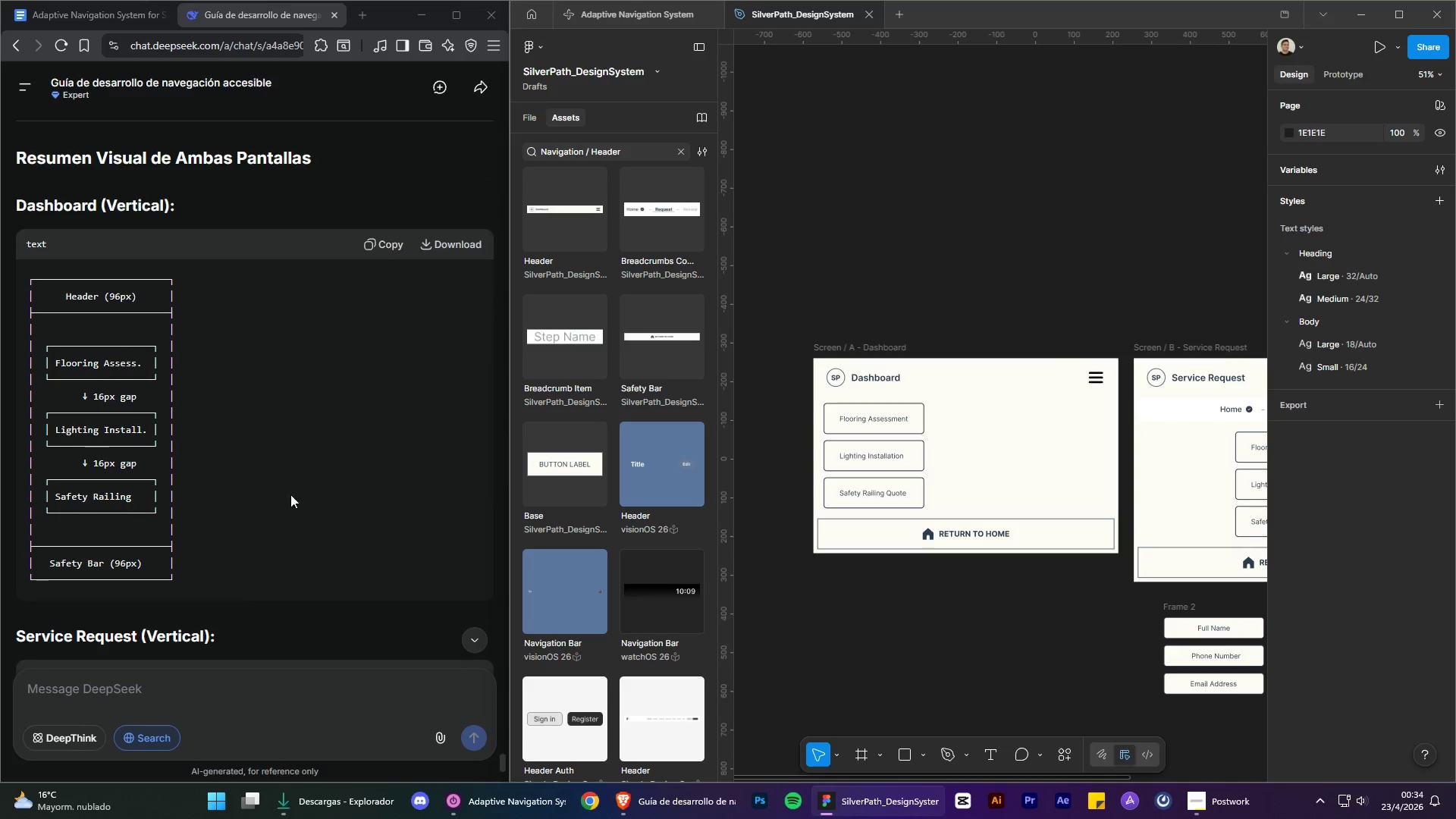 
left_click([837, 351])
 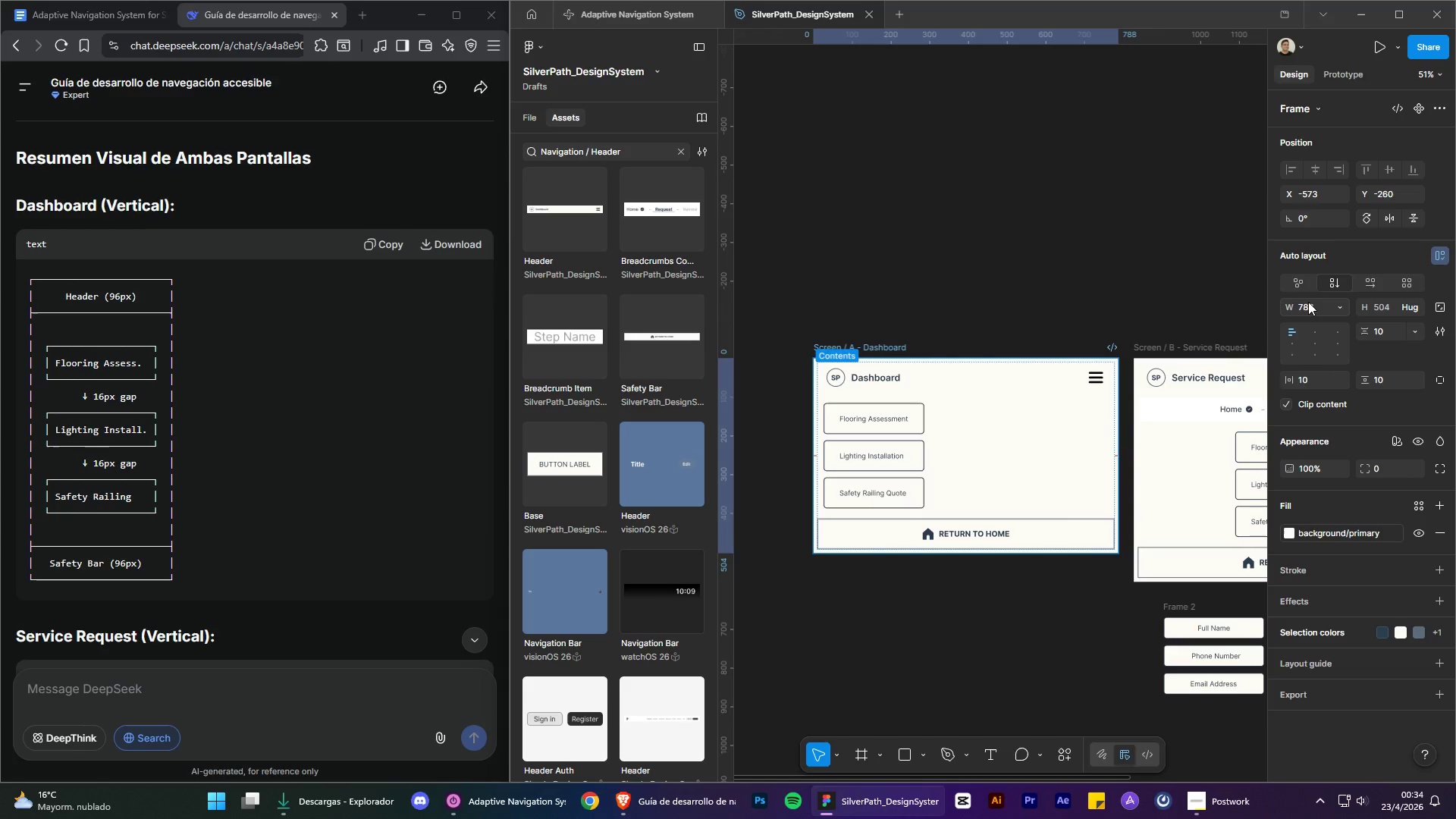 
left_click([1307, 310])
 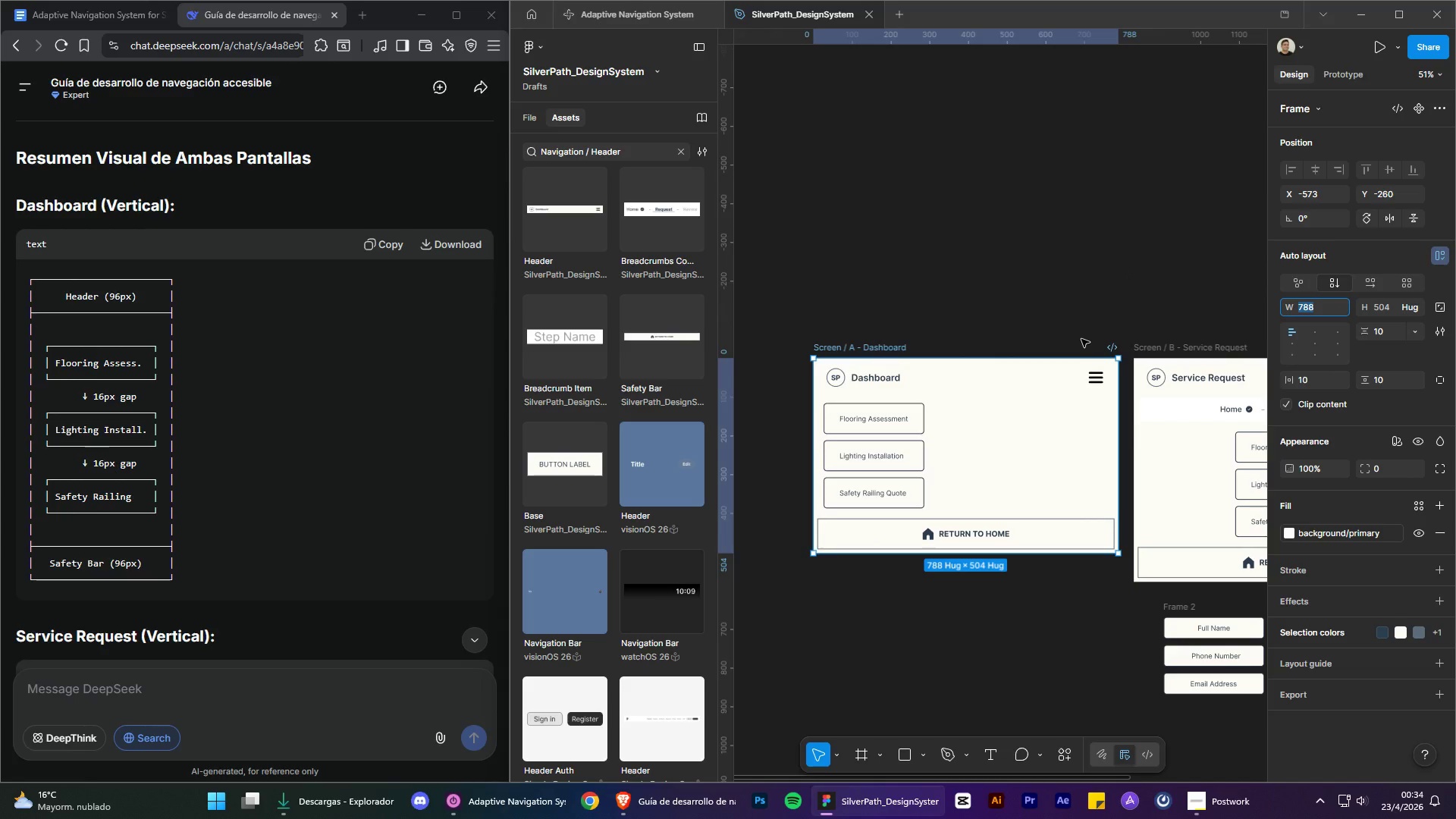 
type(96)
 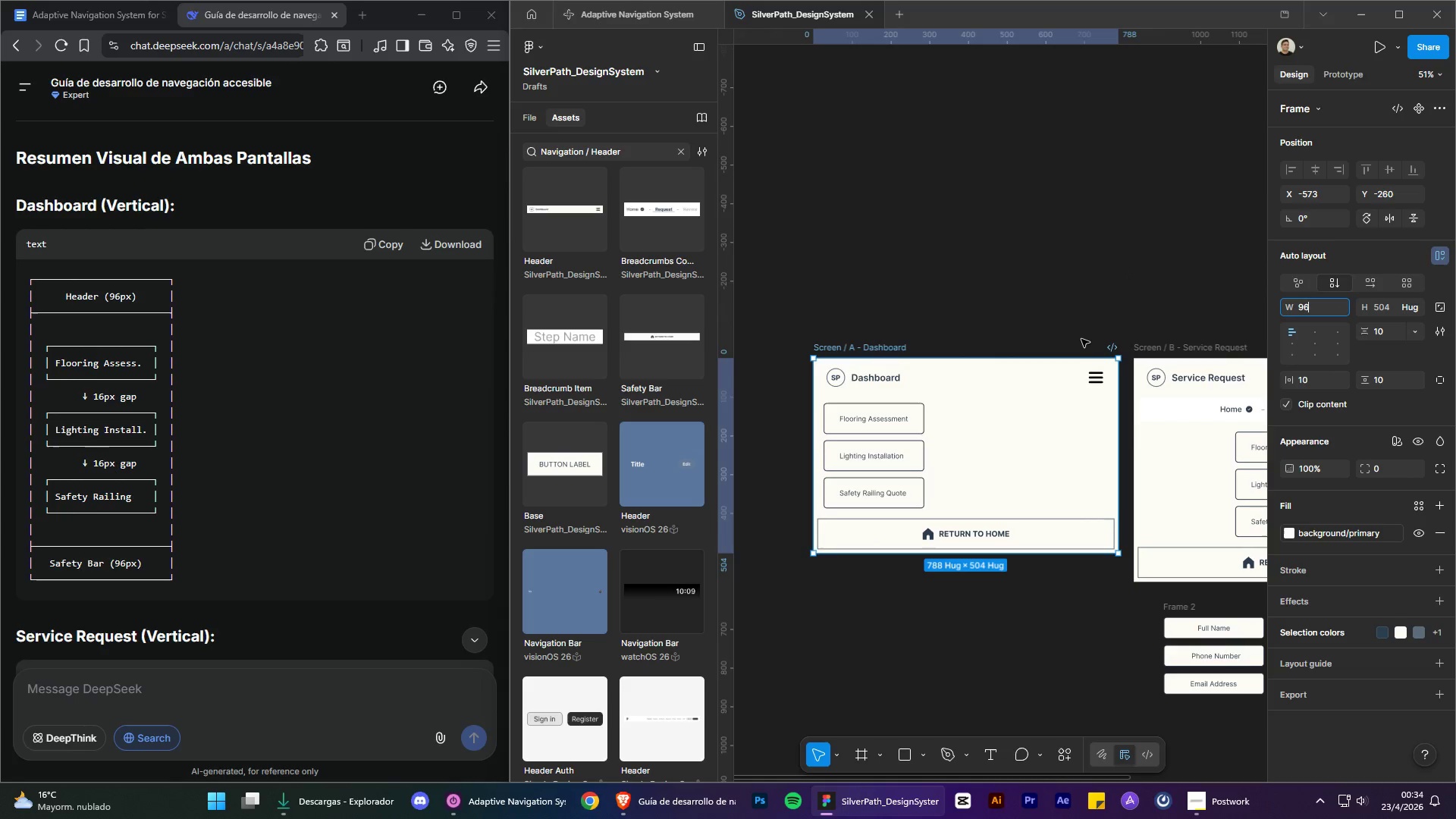 
key(Enter)
 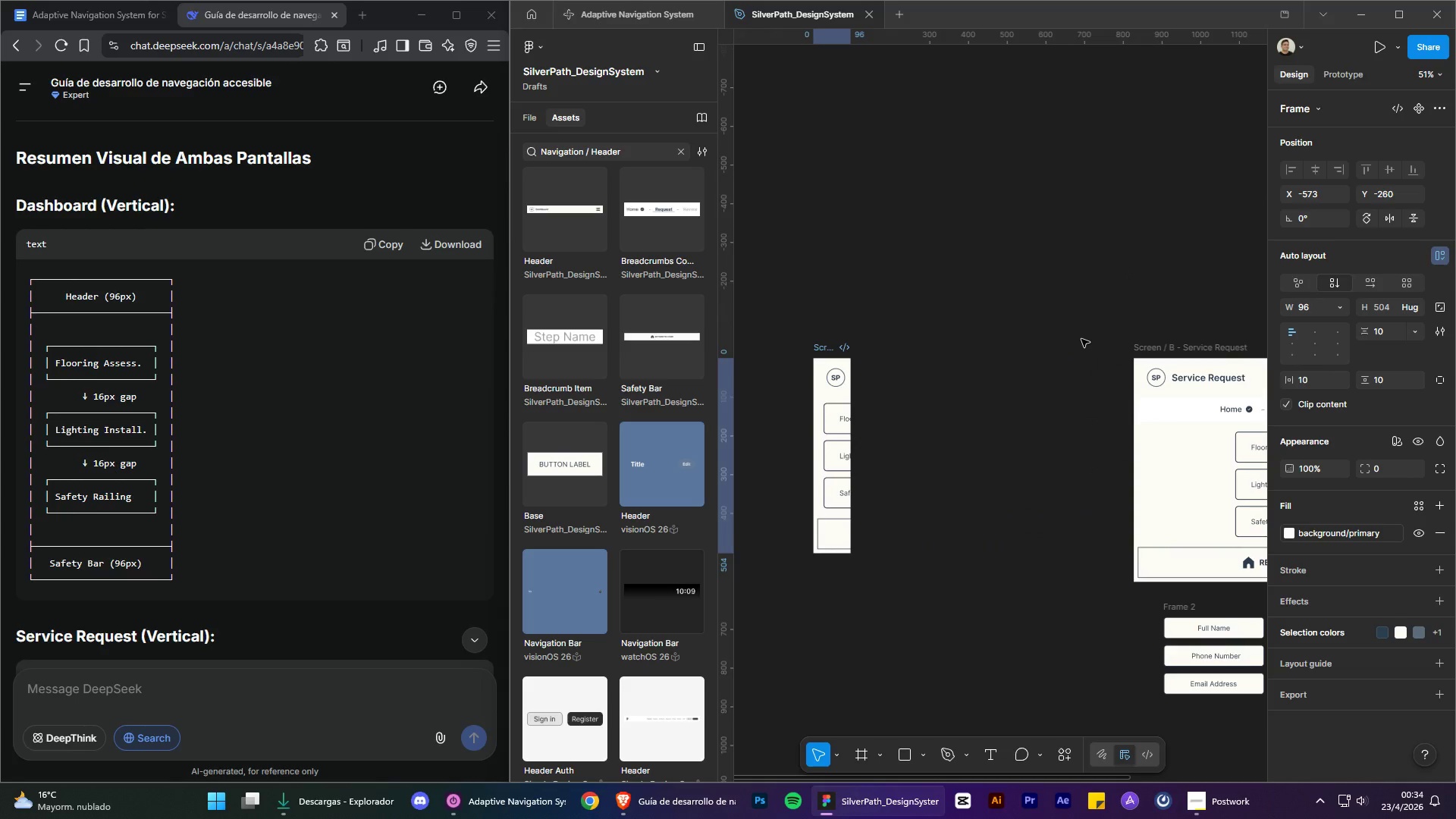 
key(Control+Z)
 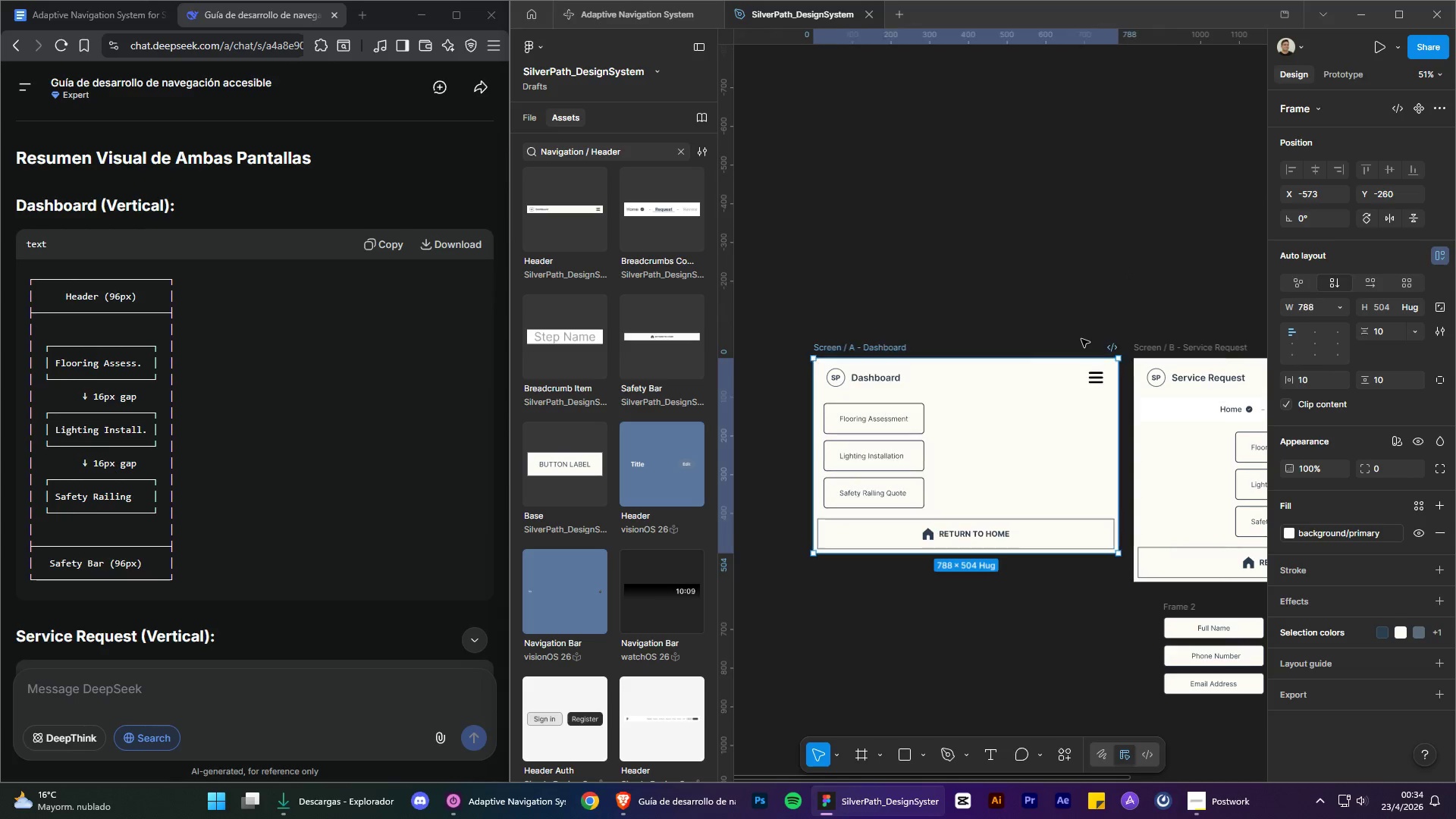 
left_click([1081, 339])
 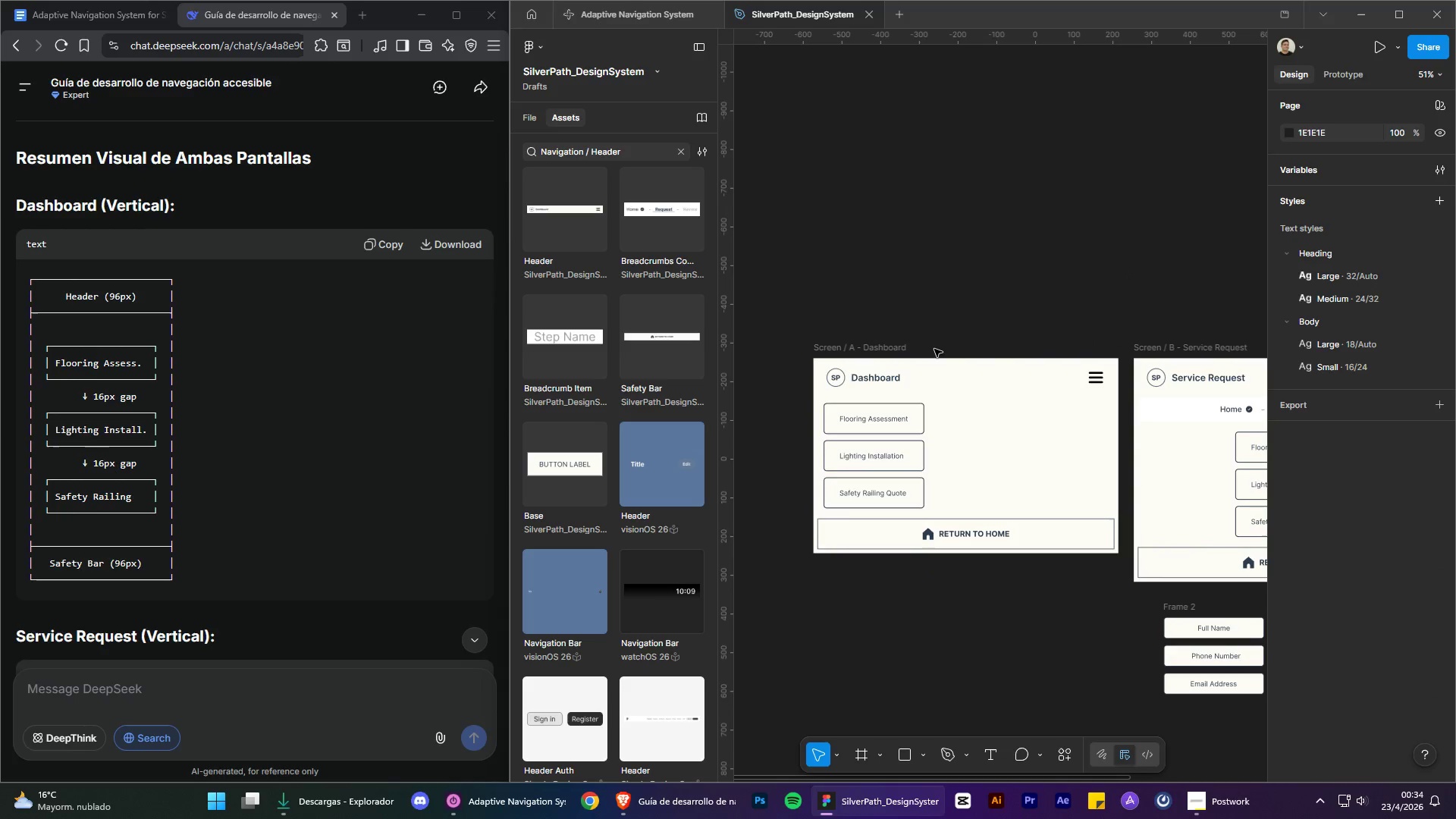 
left_click([875, 359])
 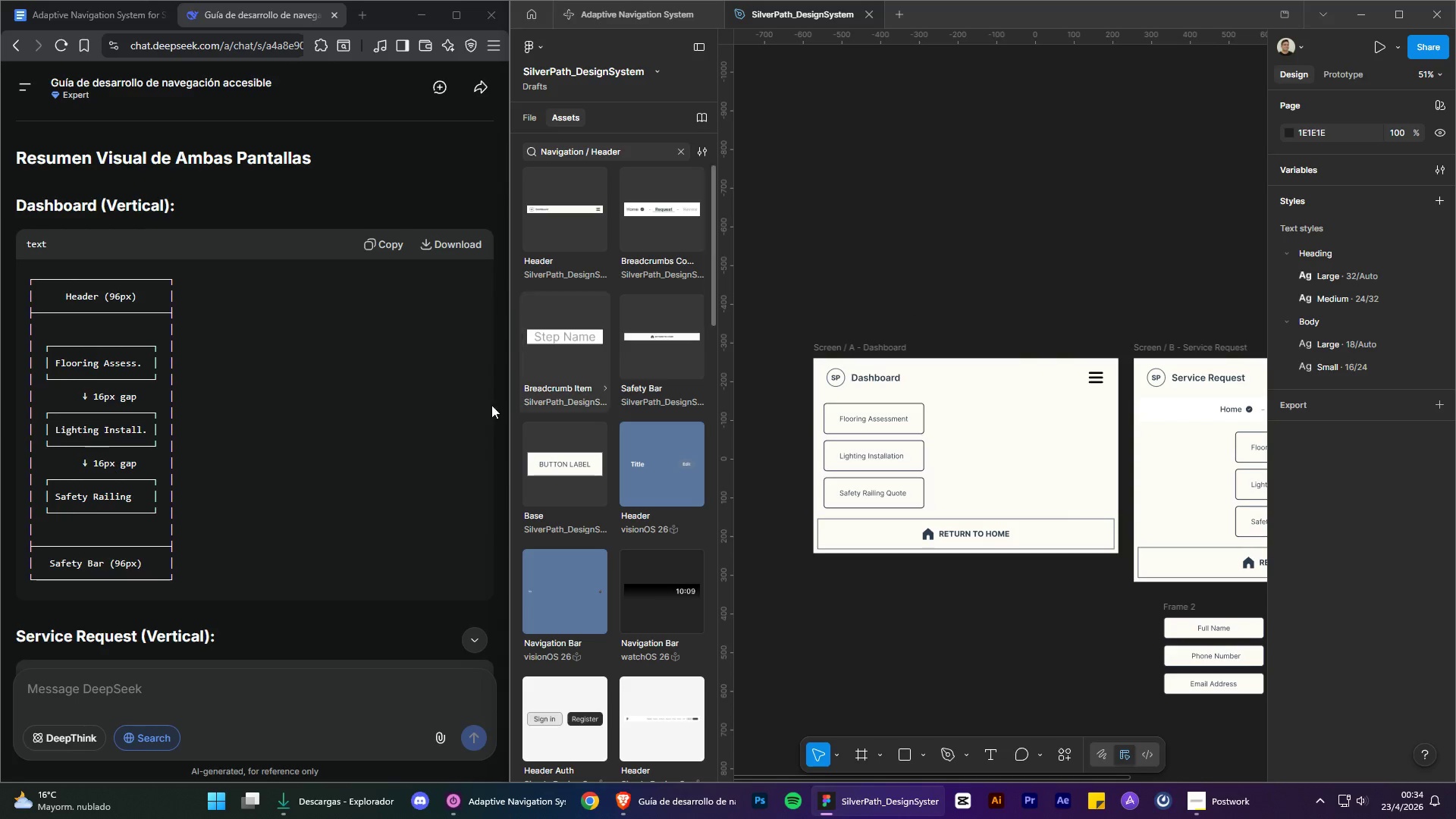 
scroll: coordinate [283, 510], scroll_direction: down, amount: 9.0
 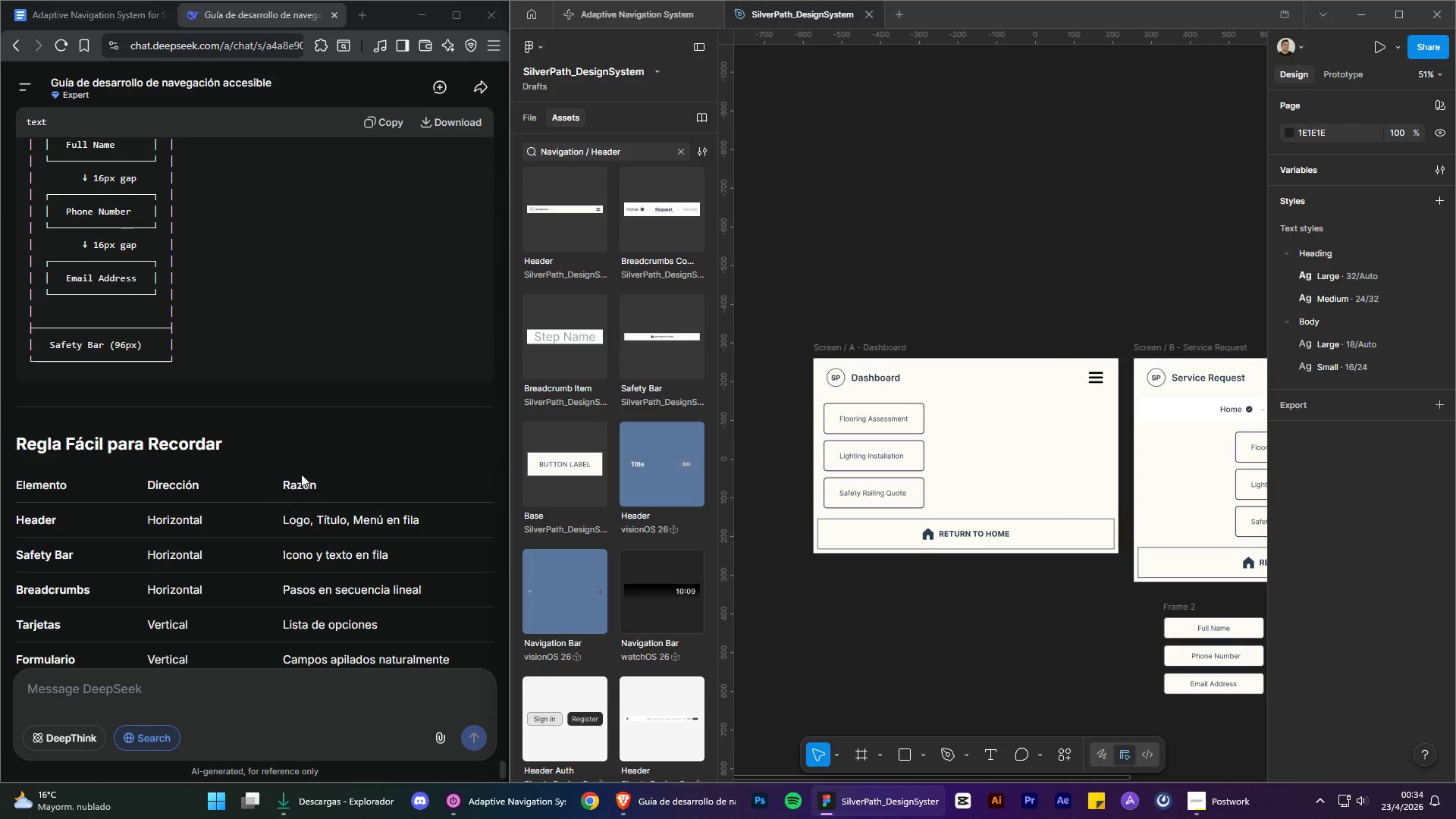 
scroll: coordinate [302, 469], scroll_direction: up, amount: 5.0
 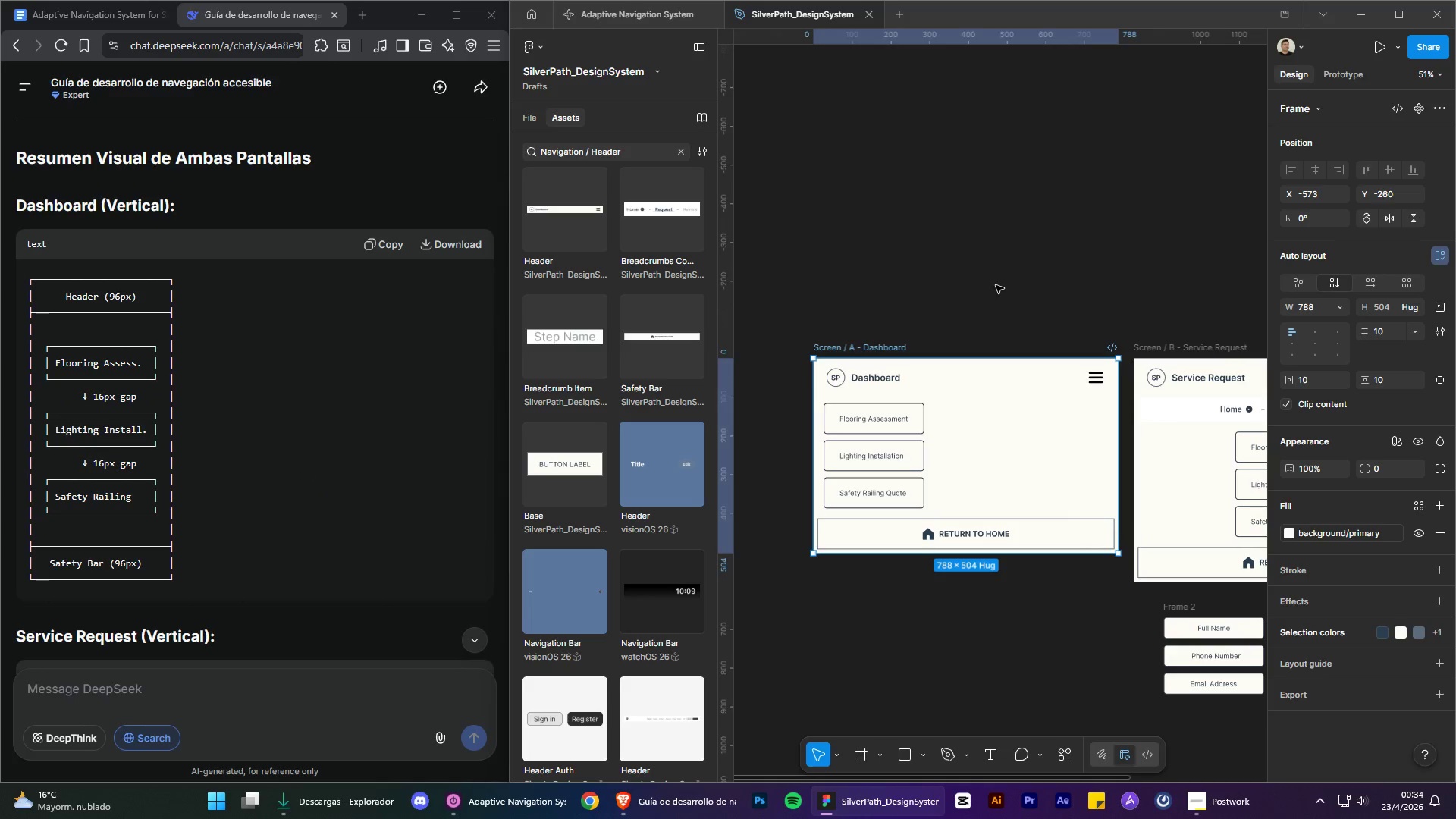 
left_click([996, 285])
 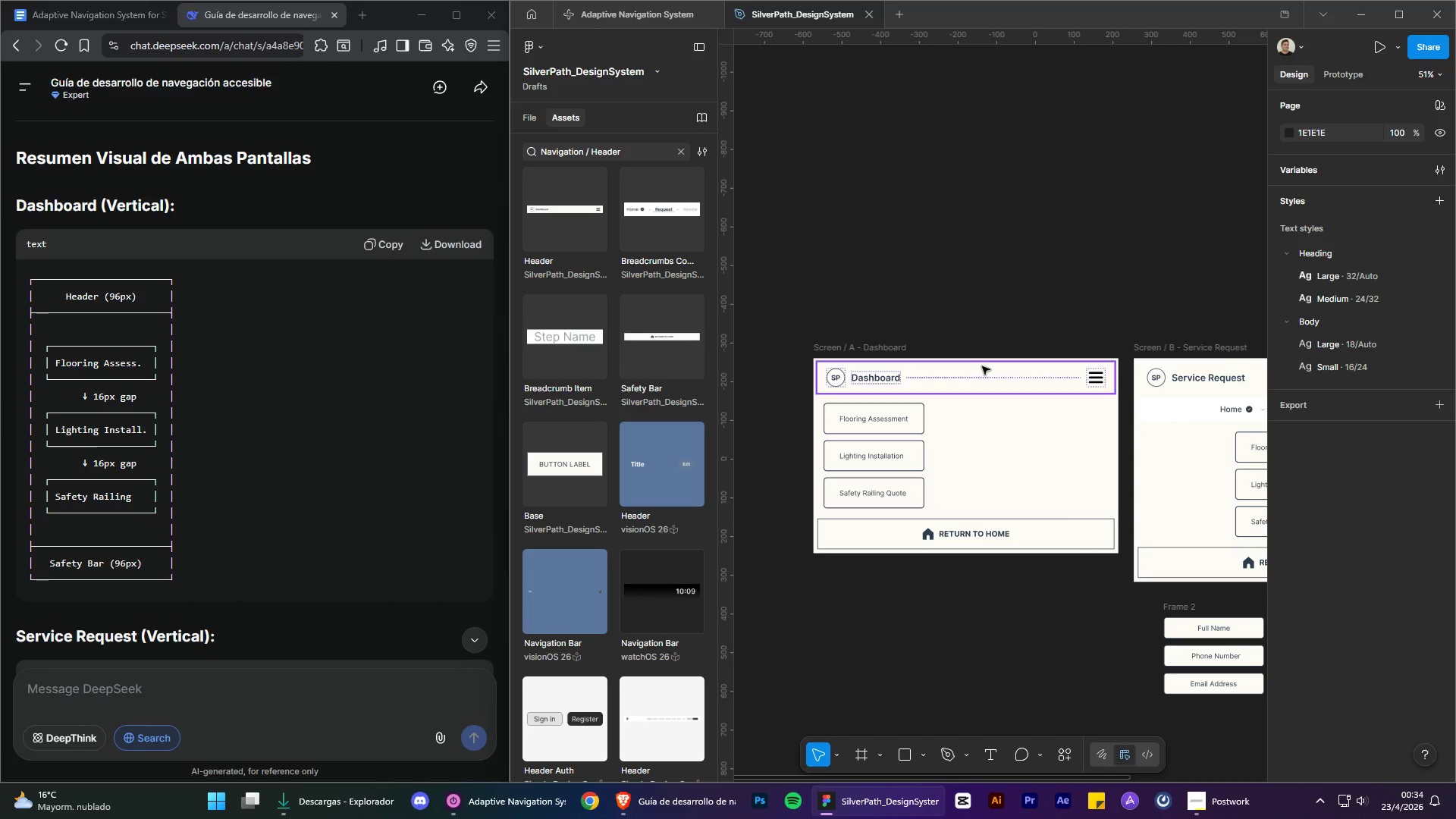 
left_click([981, 369])
 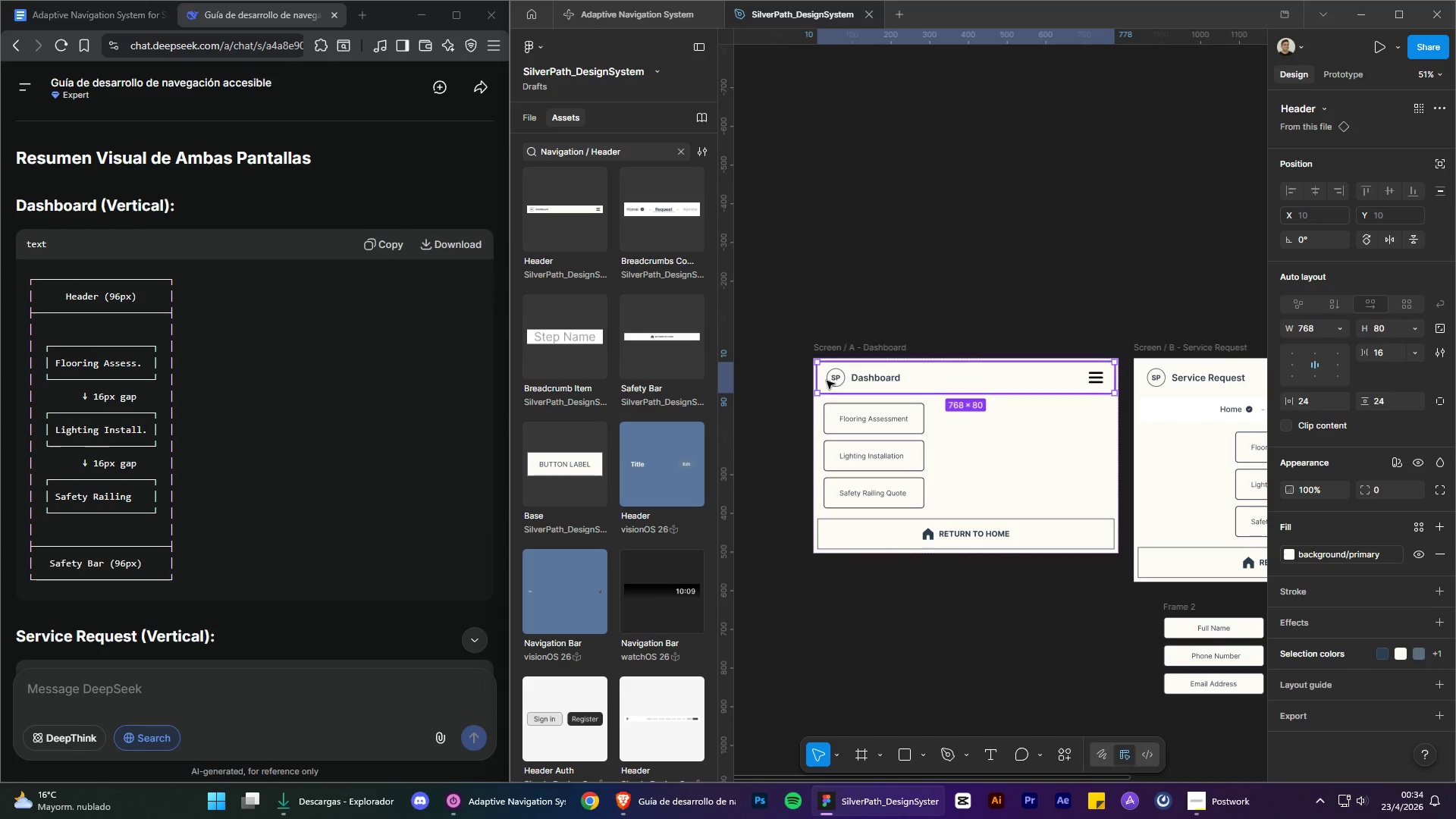 
left_click([270, 711])
 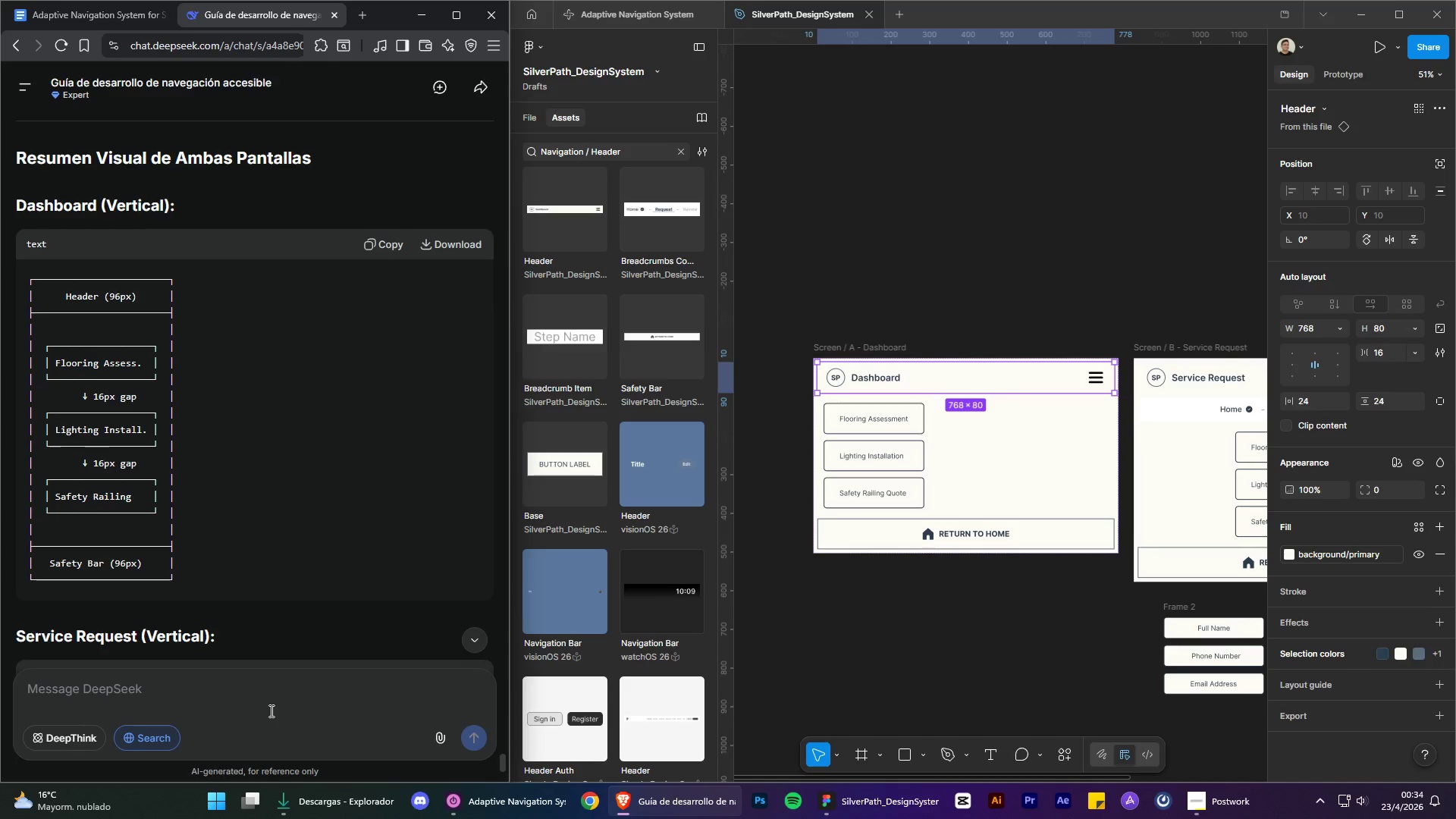 
type(no me esta quedando bien )
 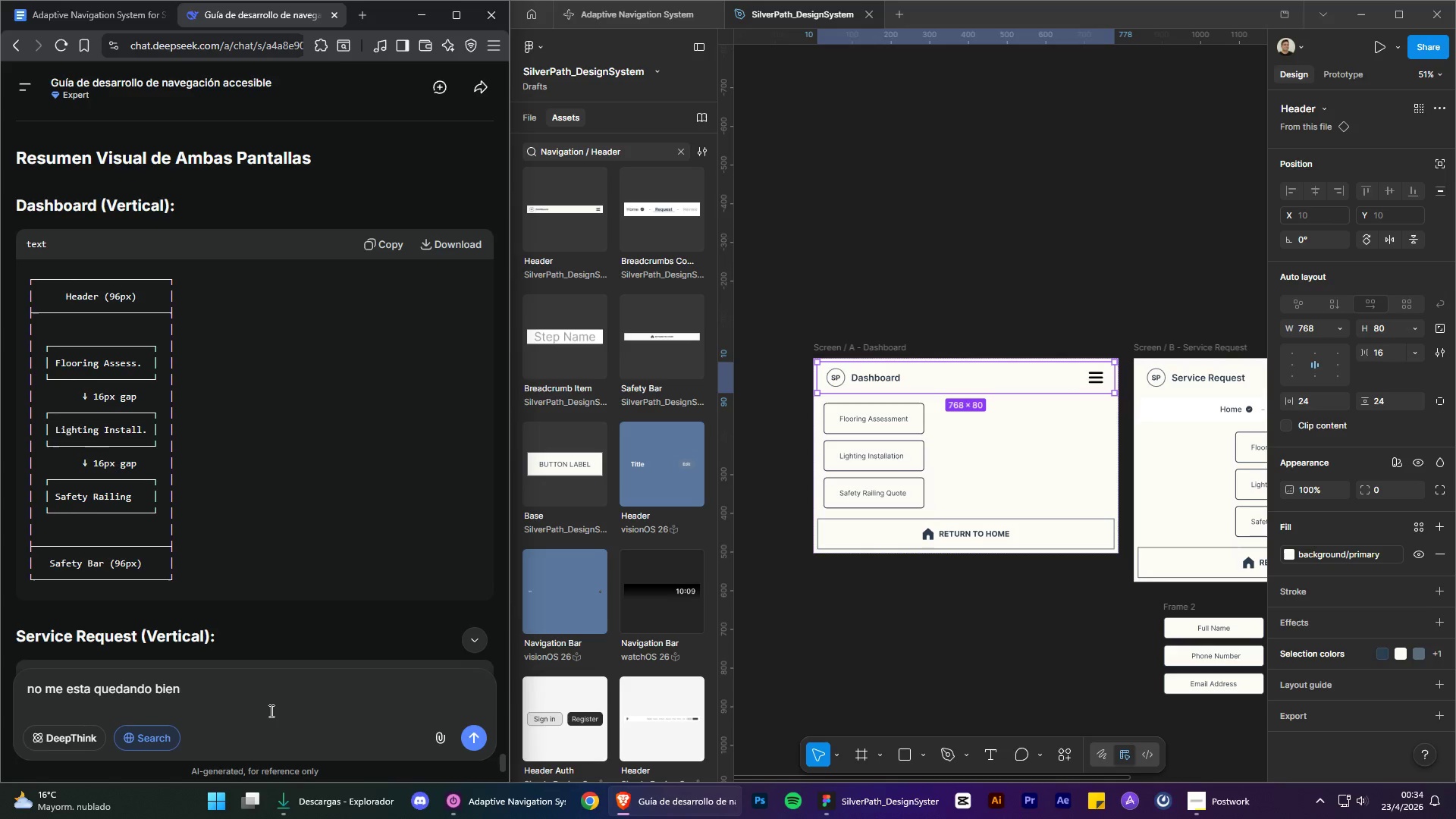 
wait(5.17)
 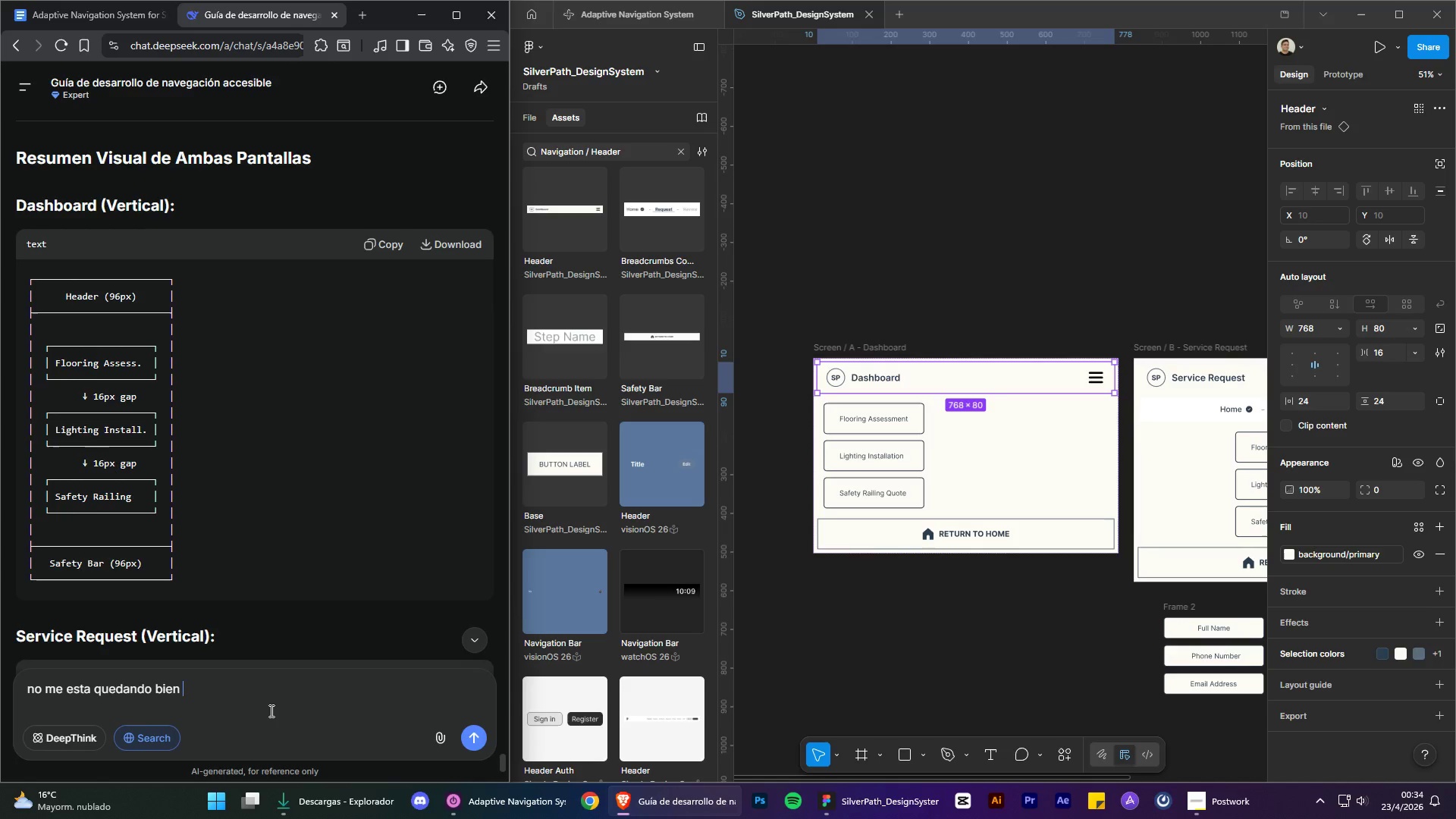 
type(e)
key(Backspace)
type(la visual, ya que el header y el safety board tienen 76)
 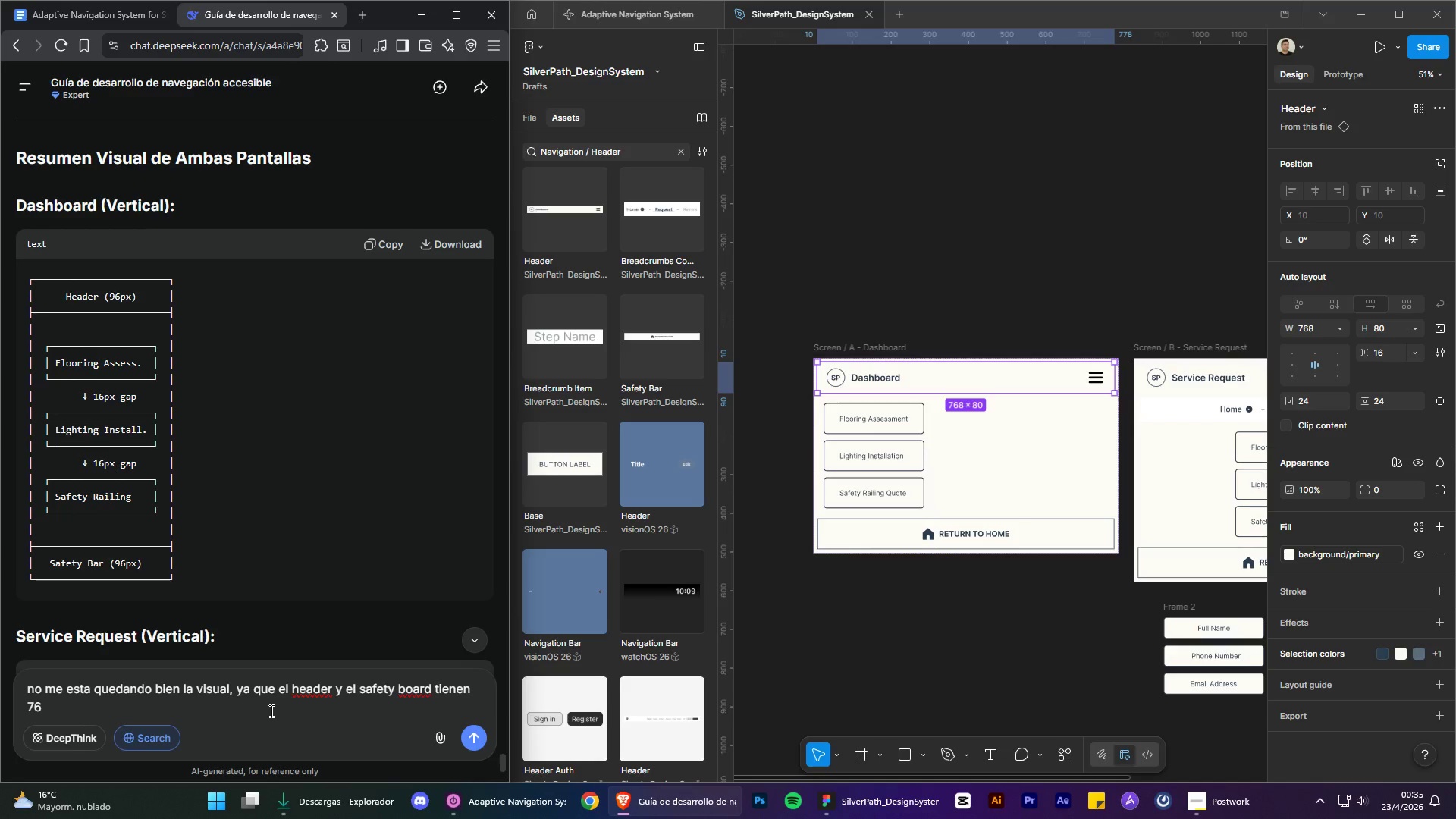 
type(8 x 80 y cuando lo coloco en el screen de)
 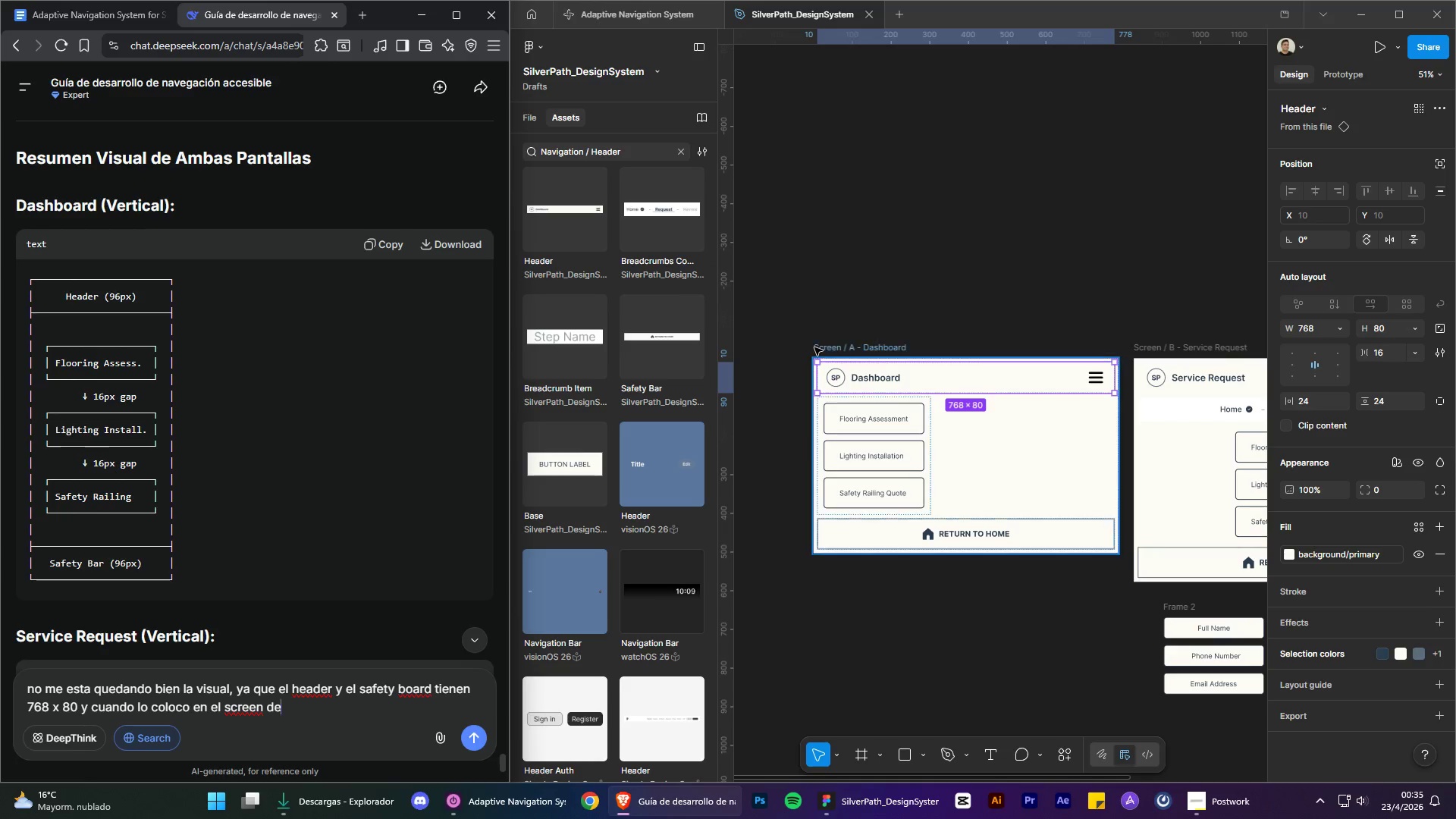 
left_click([821, 350])
 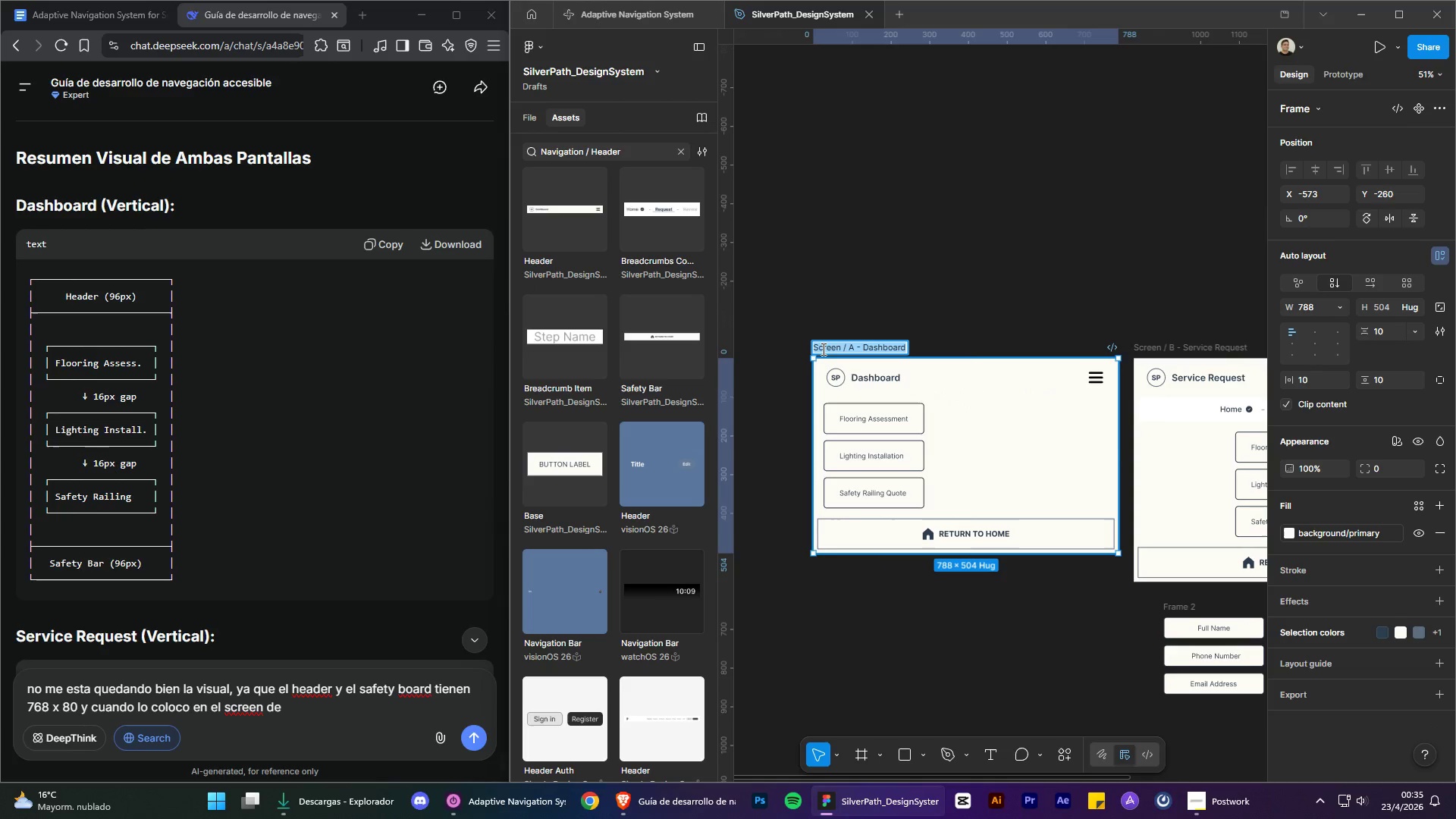 
key(Control+C)
 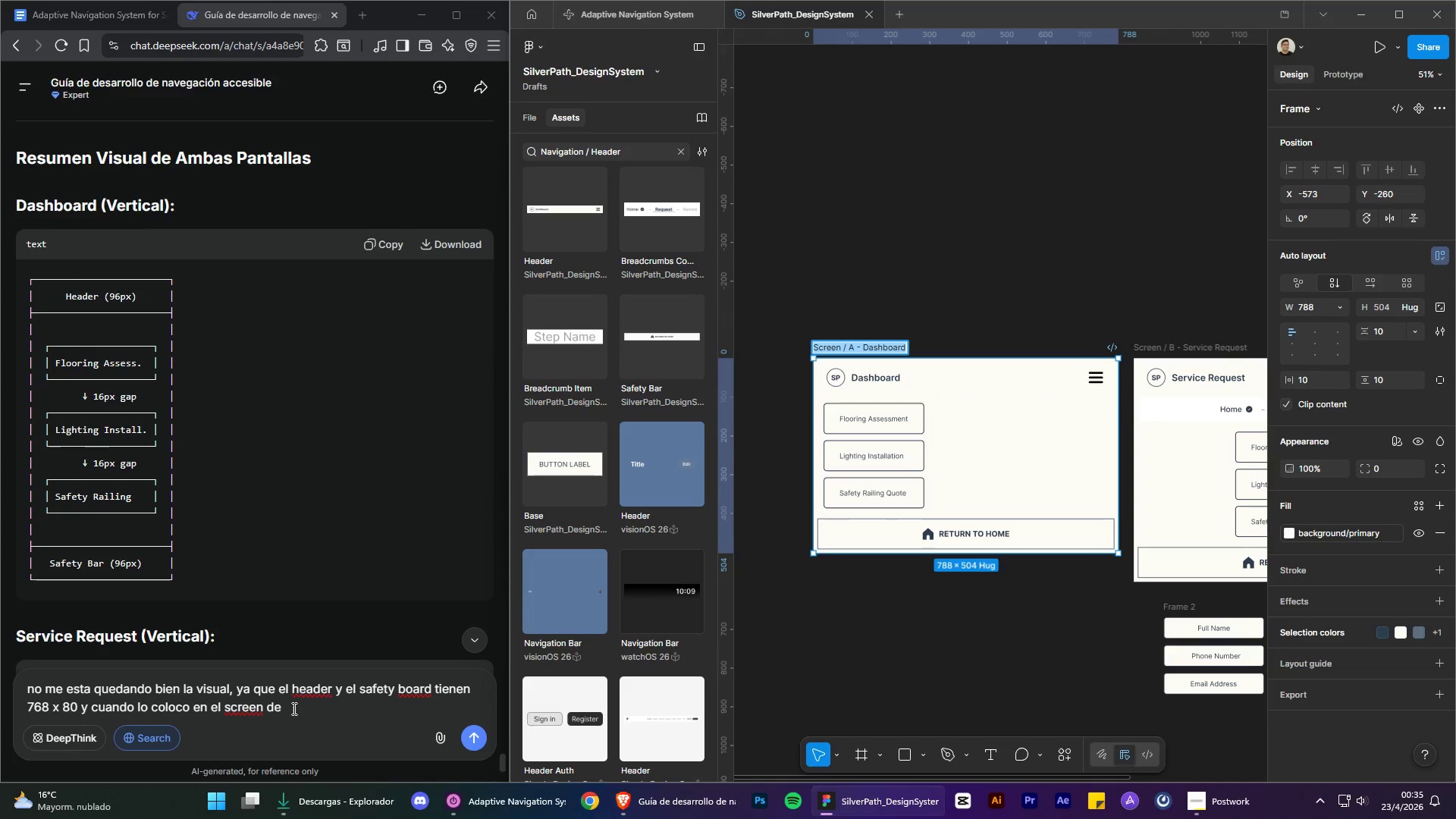 
left_click([297, 709])
 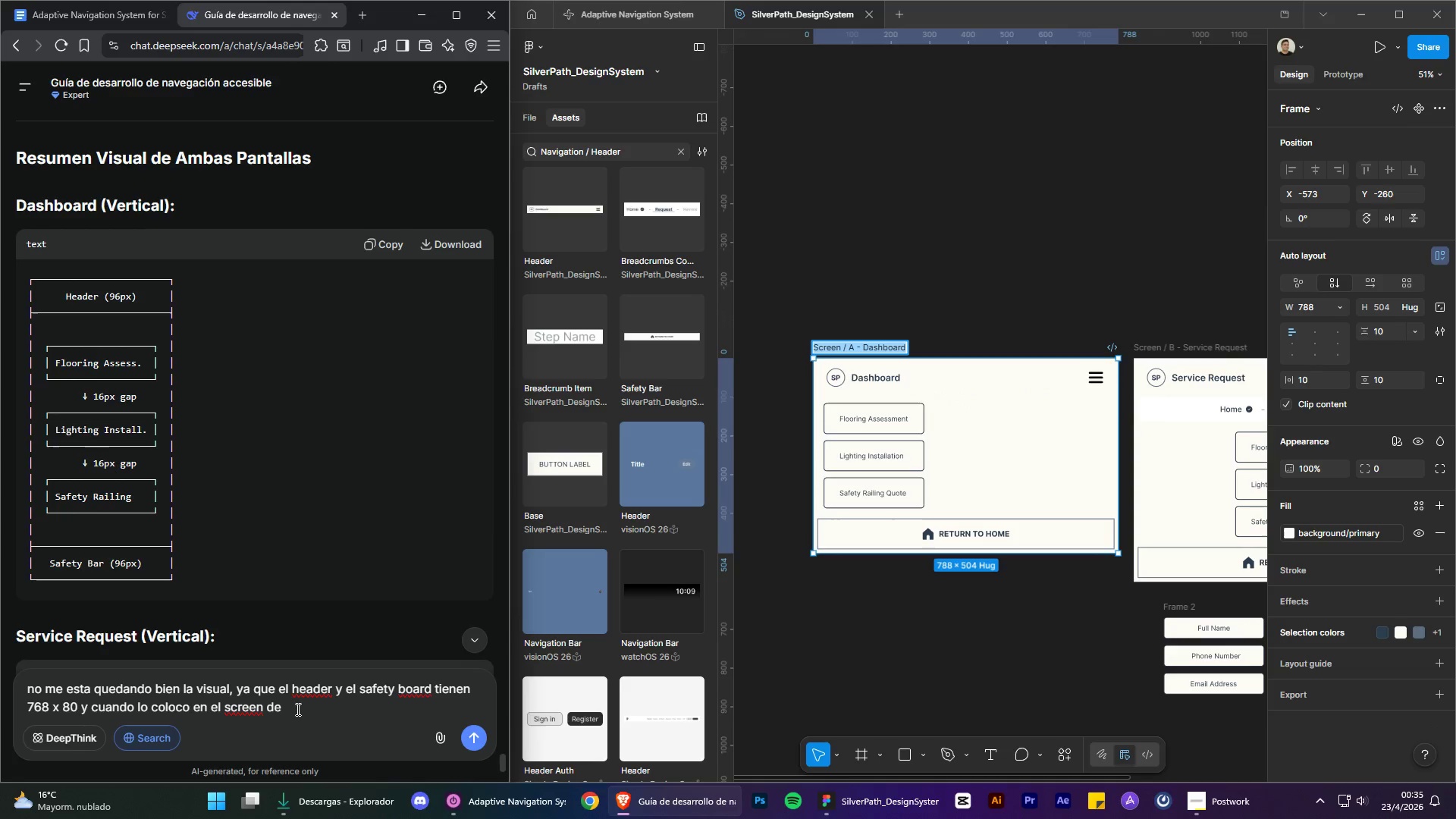 
key(Space)
 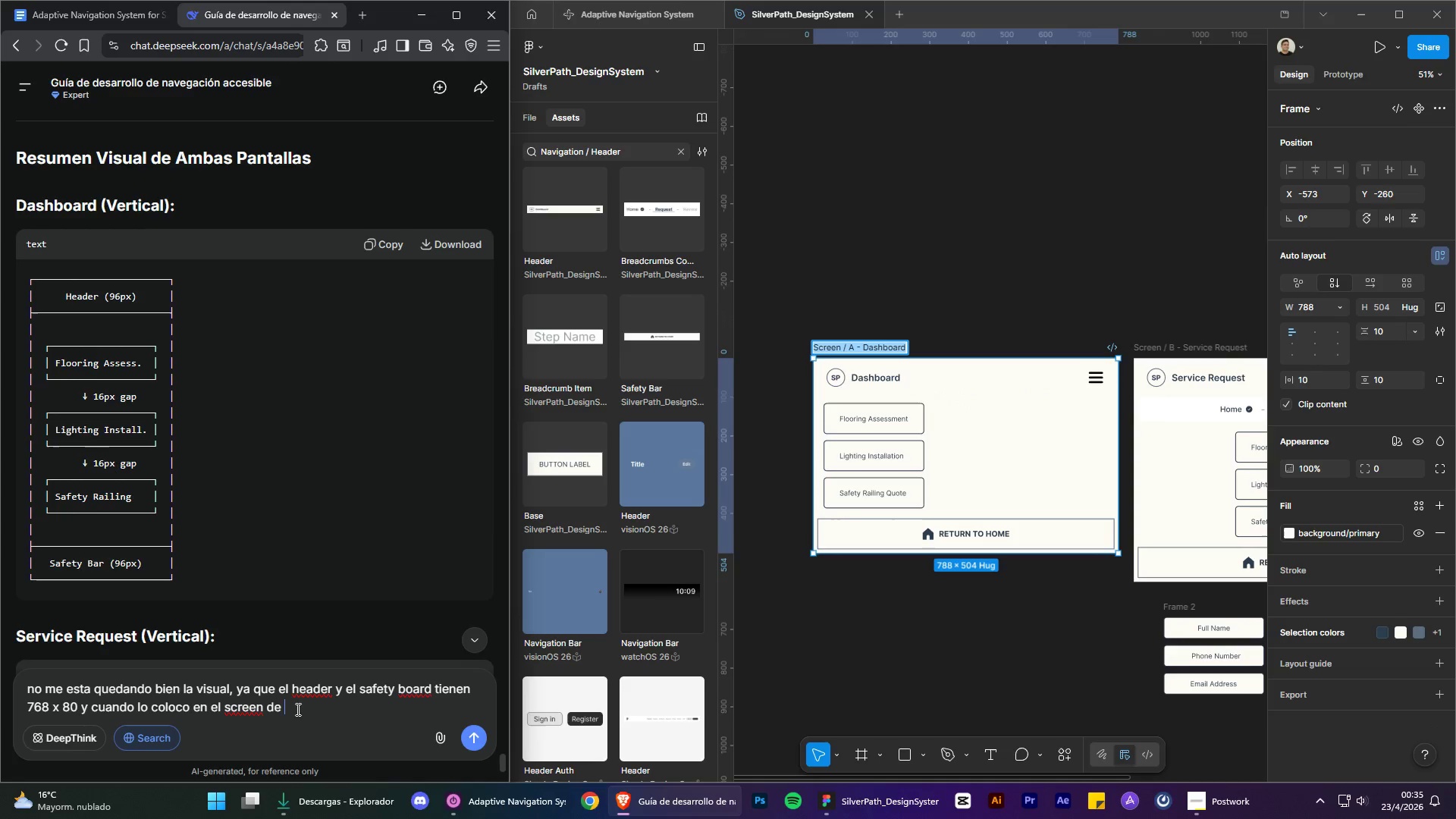 
key(Control+ControlLeft)
 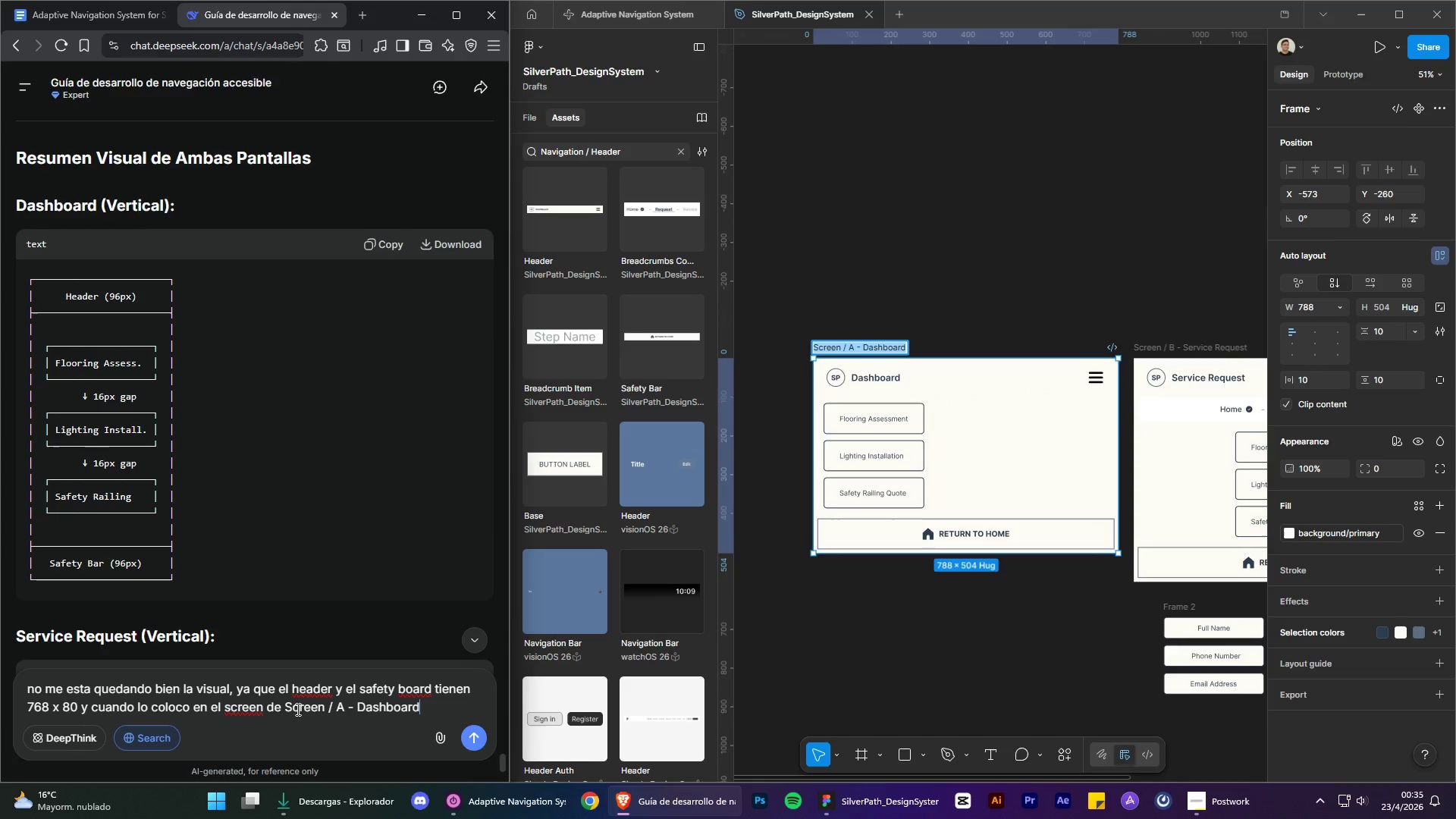 
key(Control+V)
 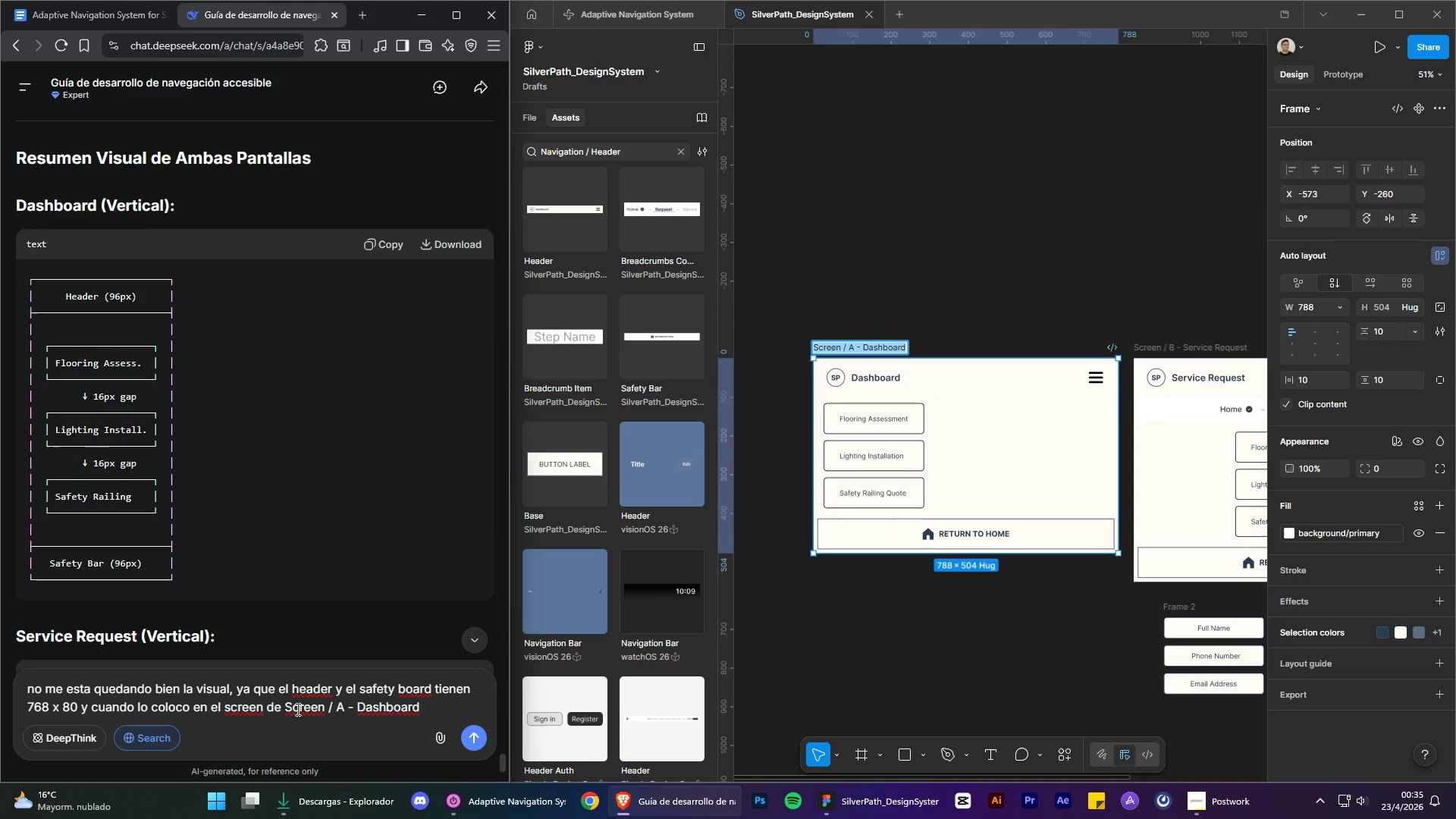 
key(Space)
 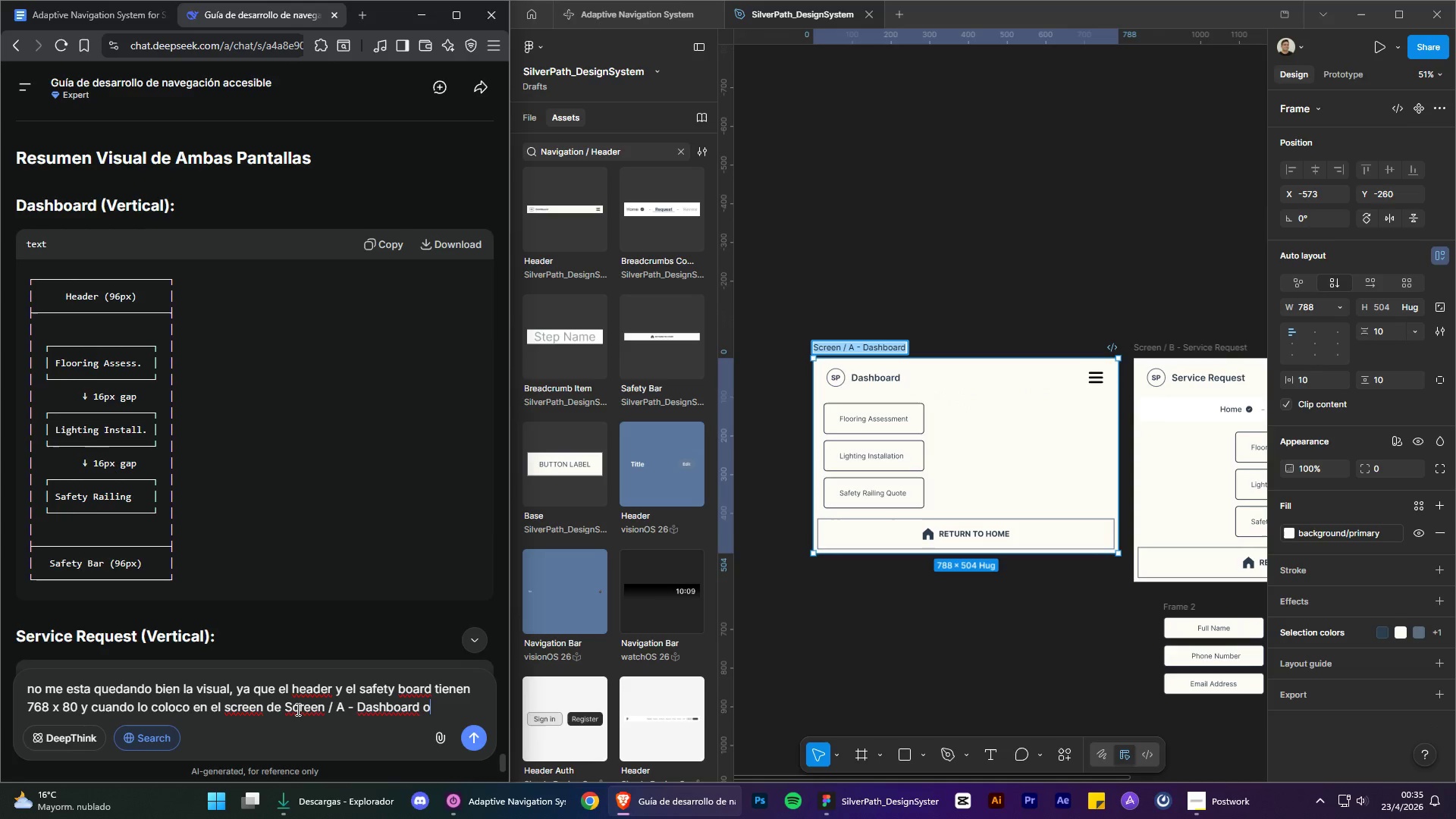 
key(O)
 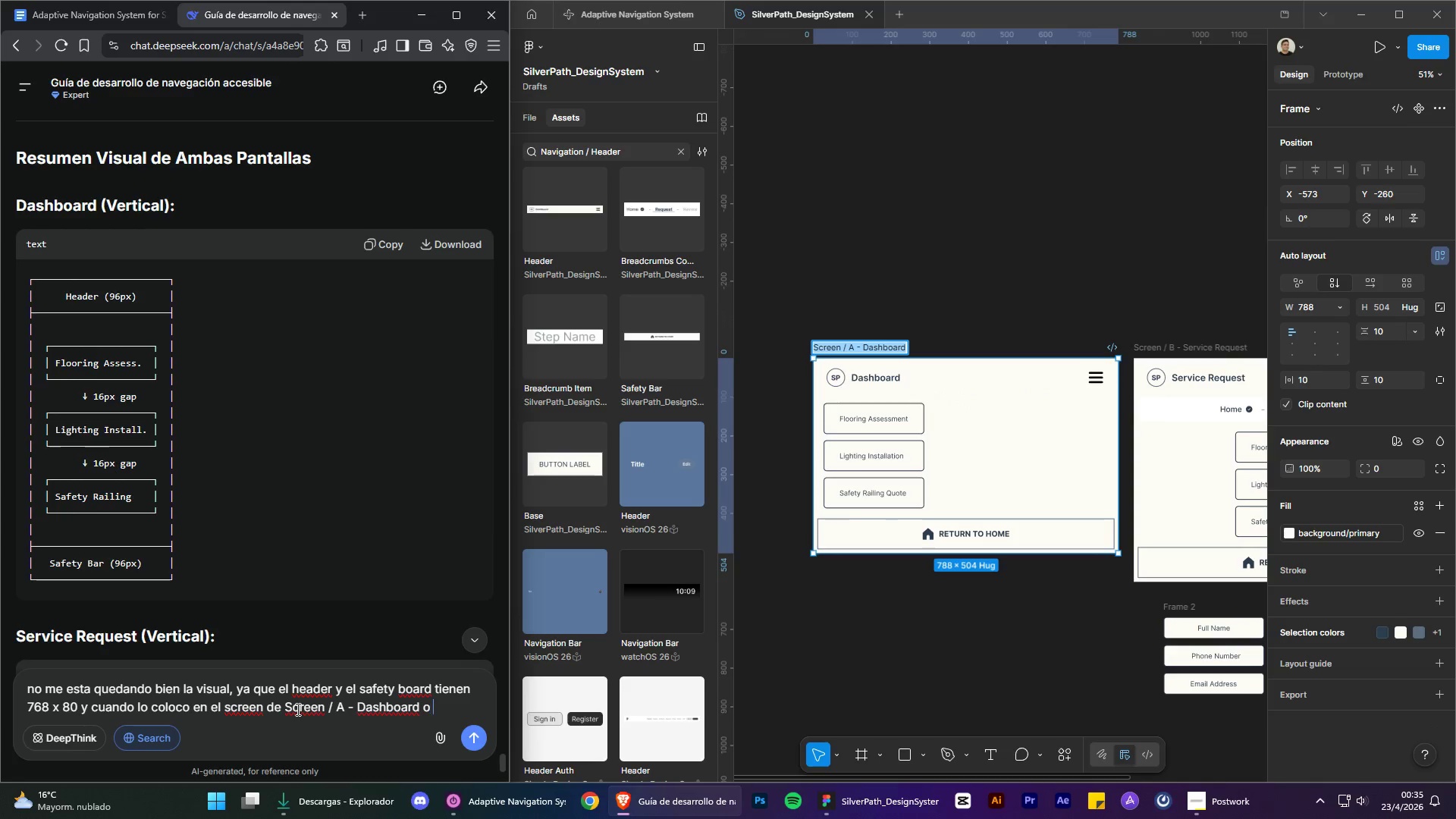 
key(Space)
 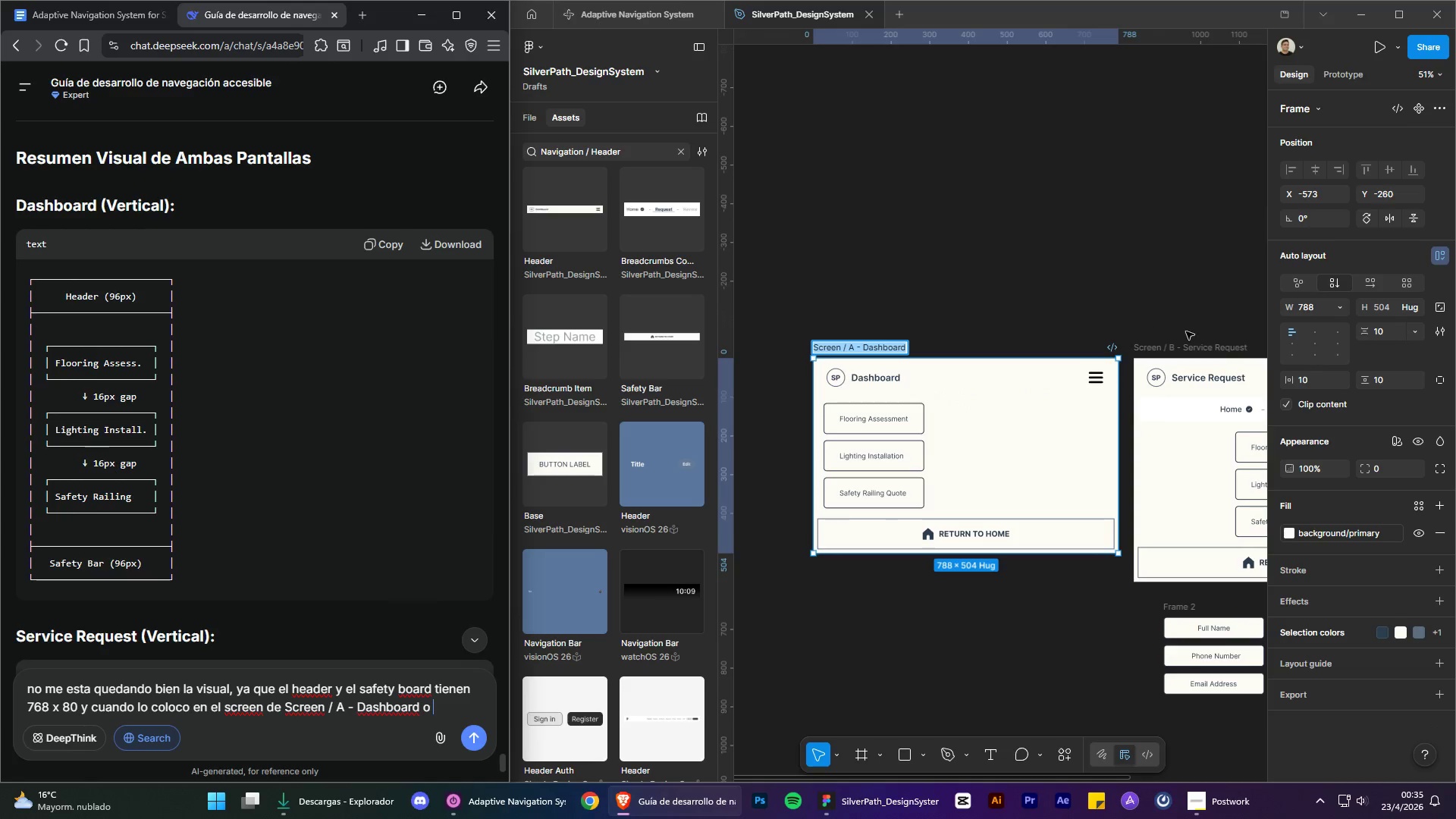 
double_click([1188, 348])
 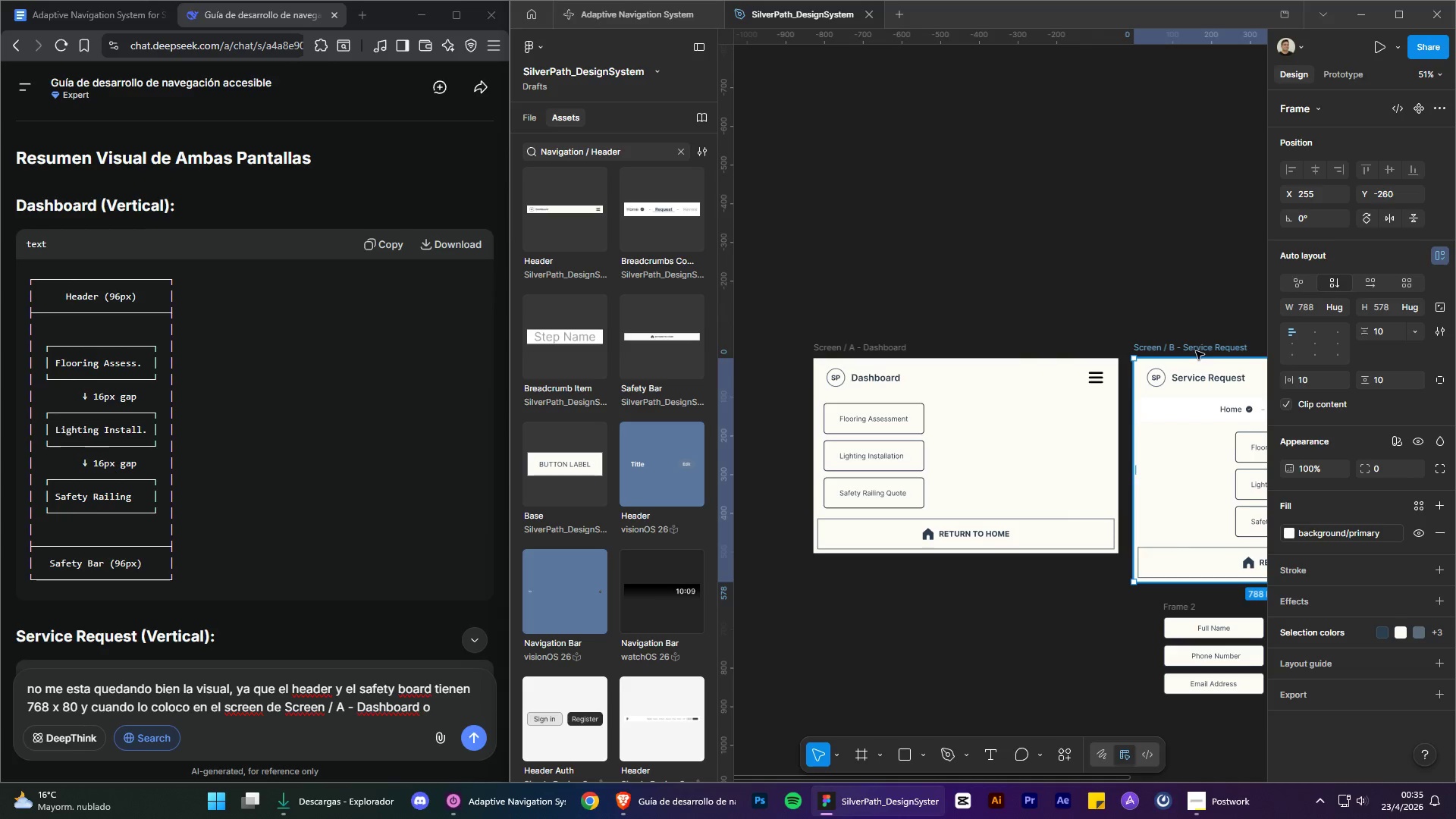 
double_click([1196, 351])
 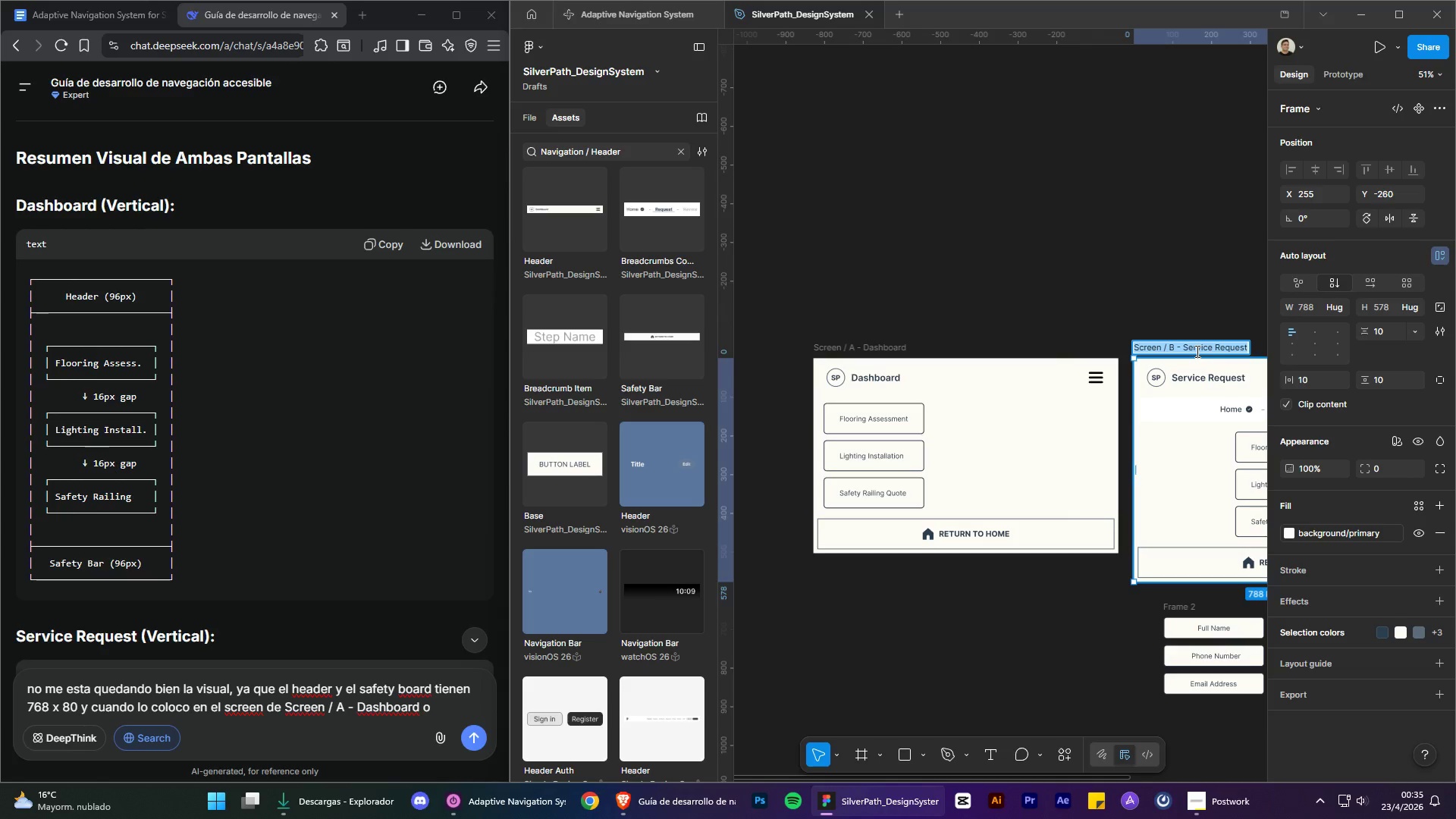 
key(Control+C)
 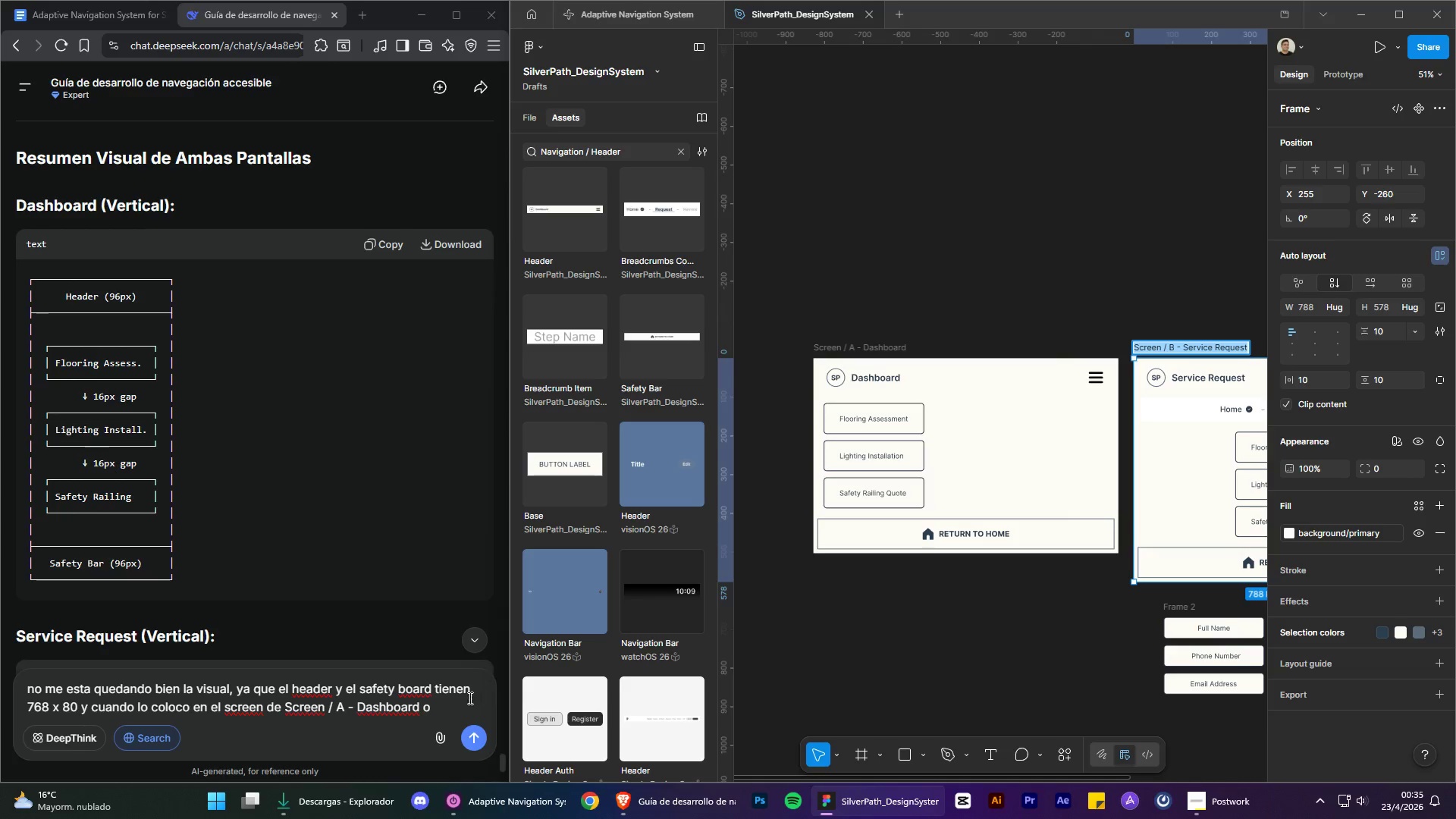 
left_click([461, 702])
 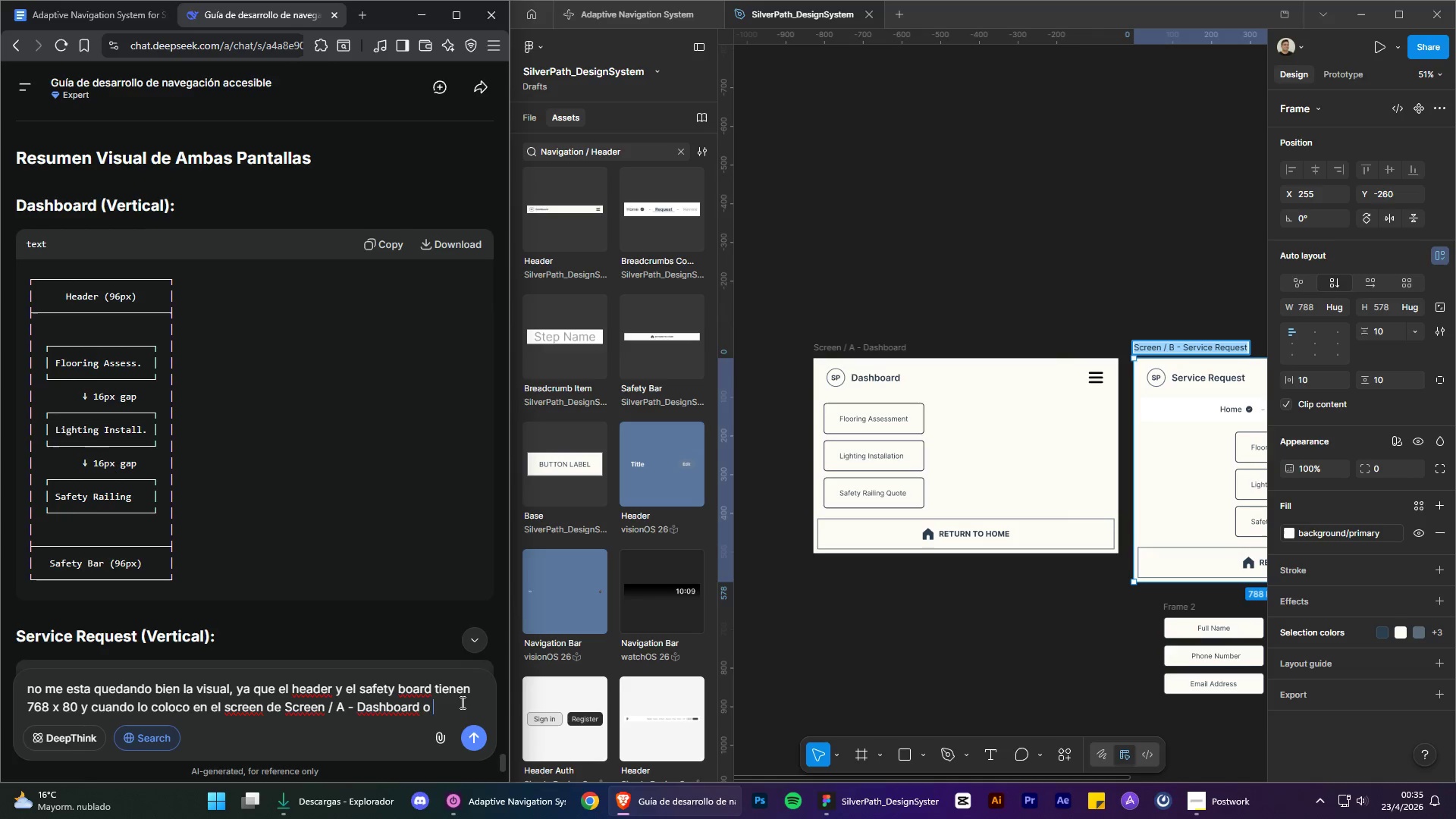 
key(Control+V)
 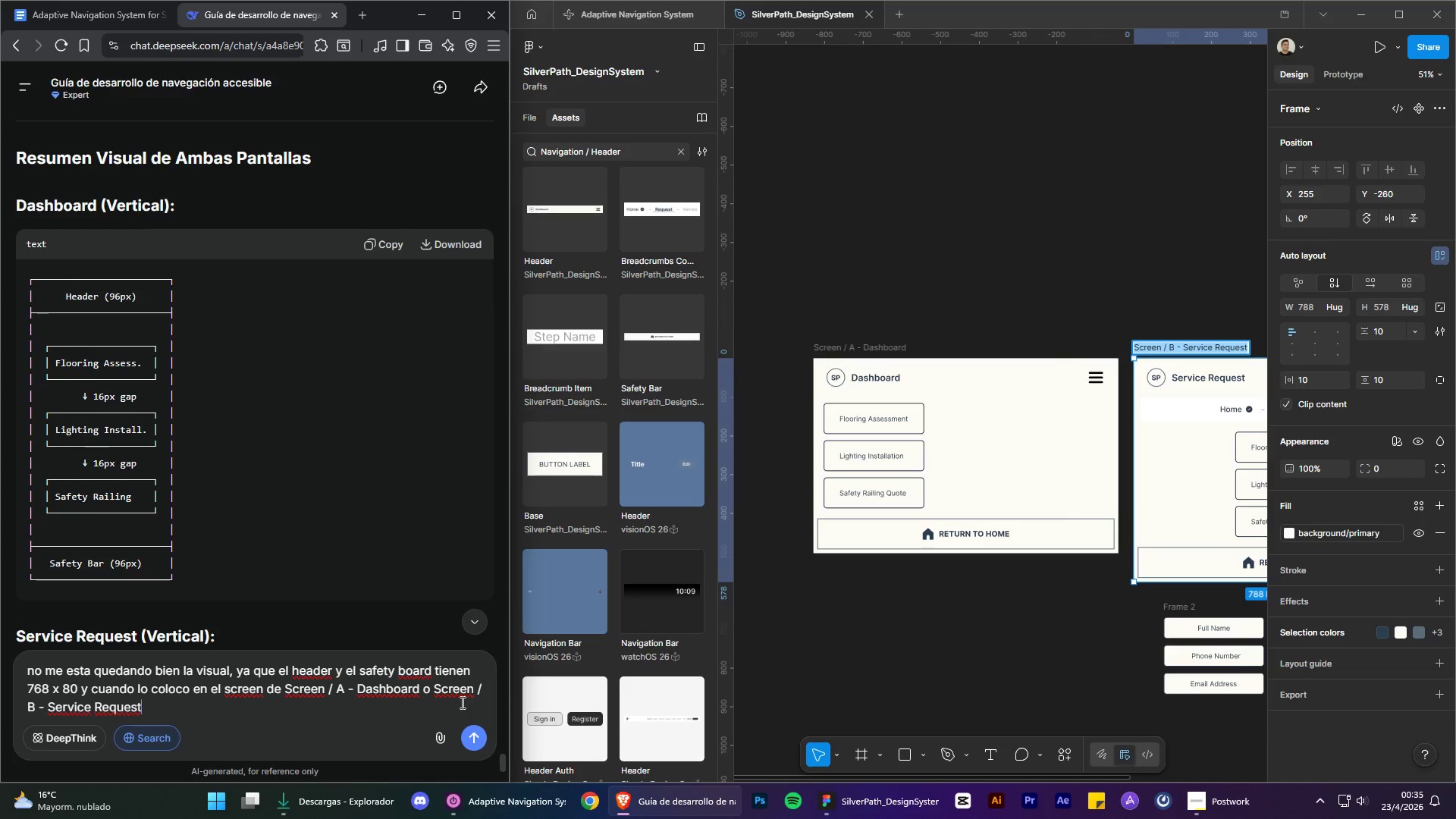 
type(, queda en)
 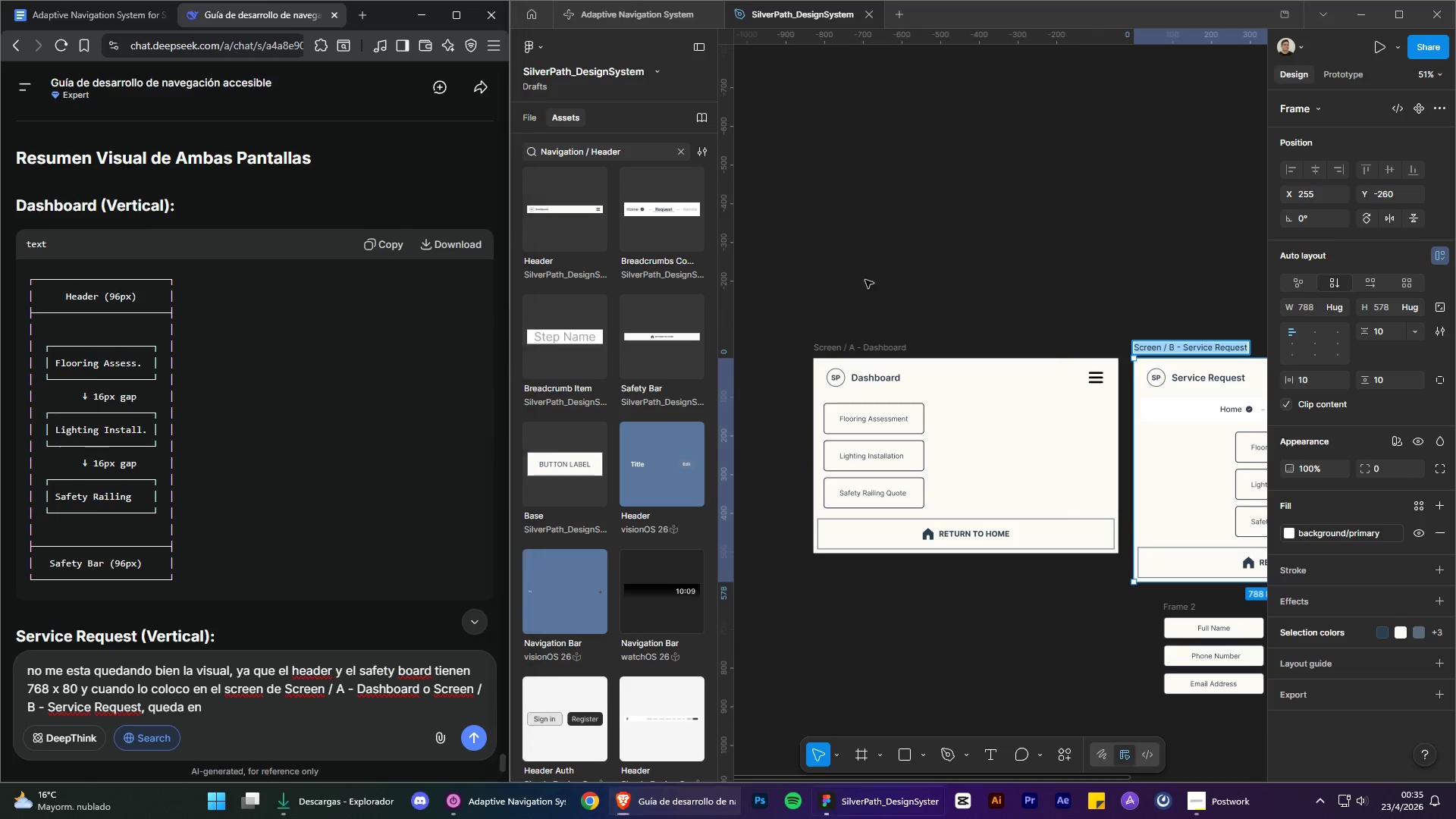 
double_click([890, 344])
 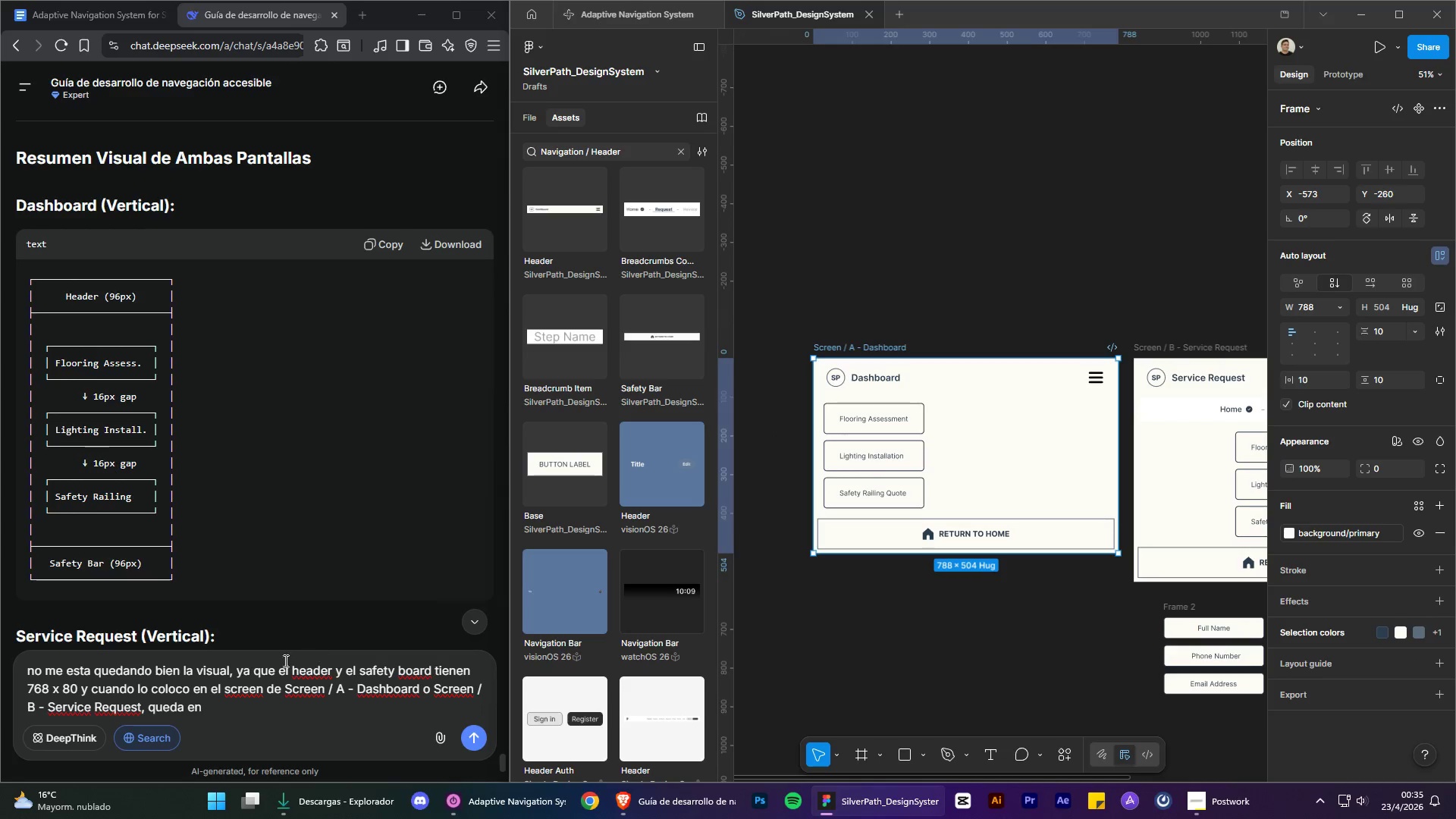 
left_click([231, 720])
 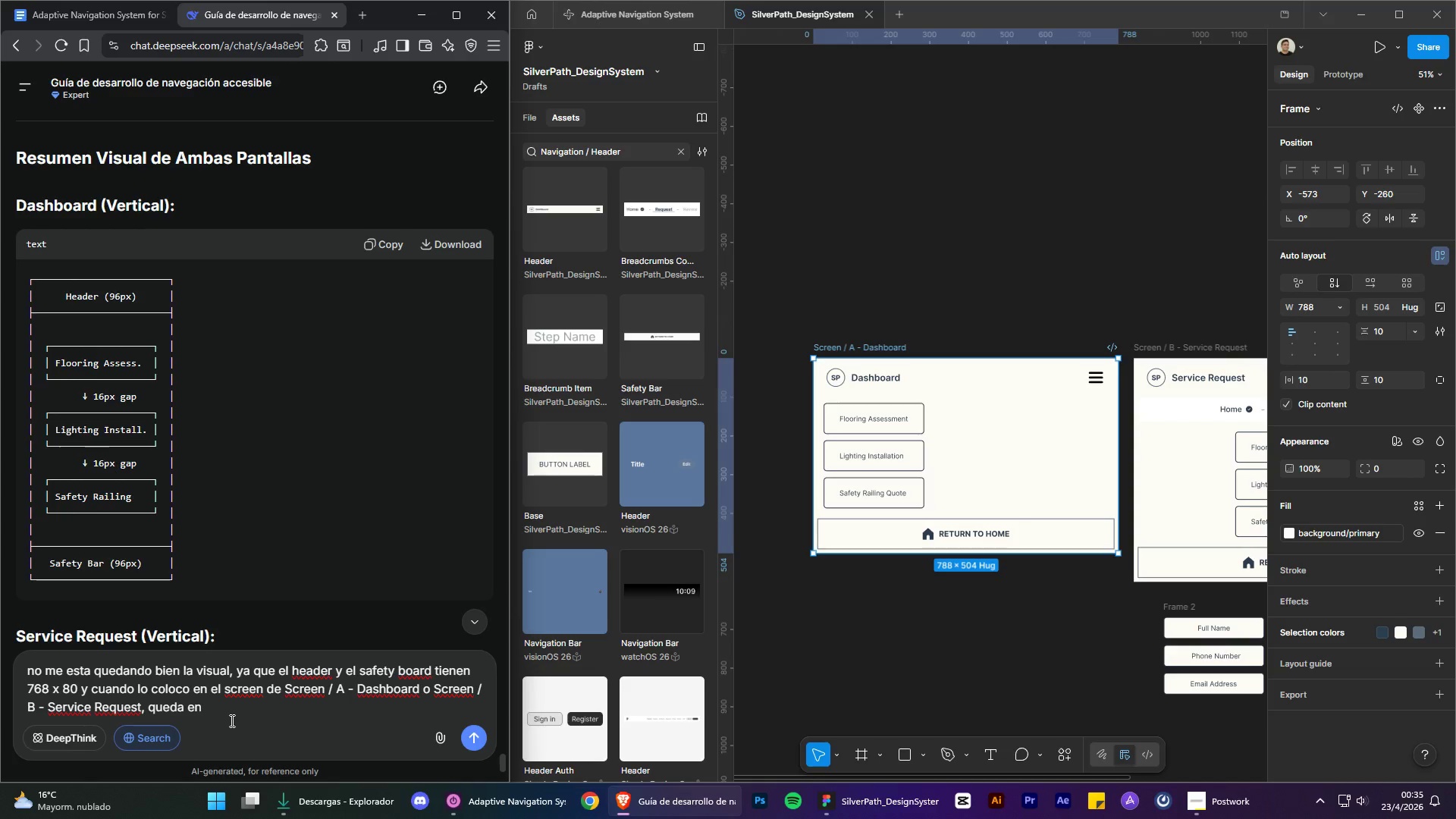 
type( 788 y hug)
 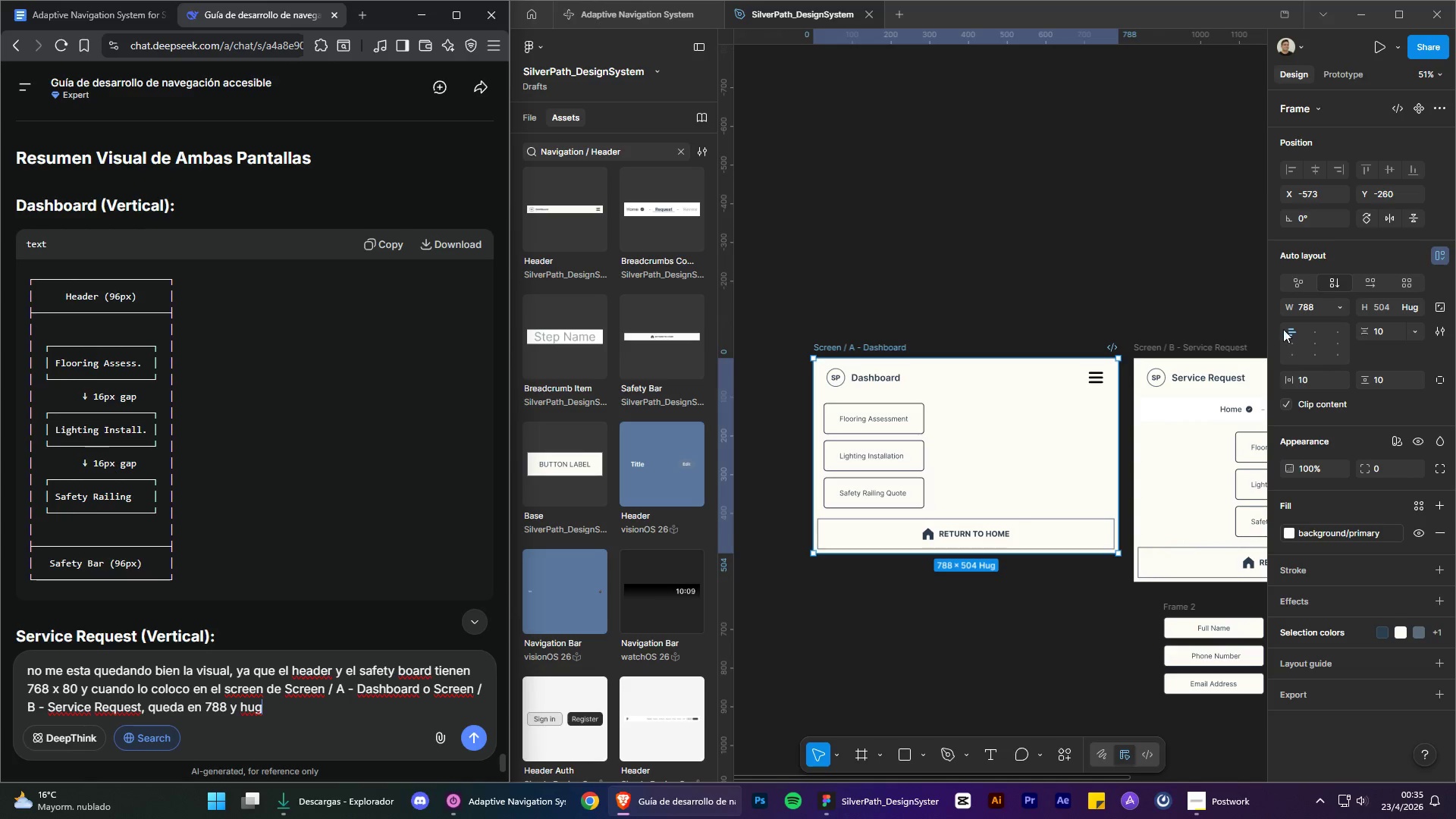 
left_click([1316, 342])
 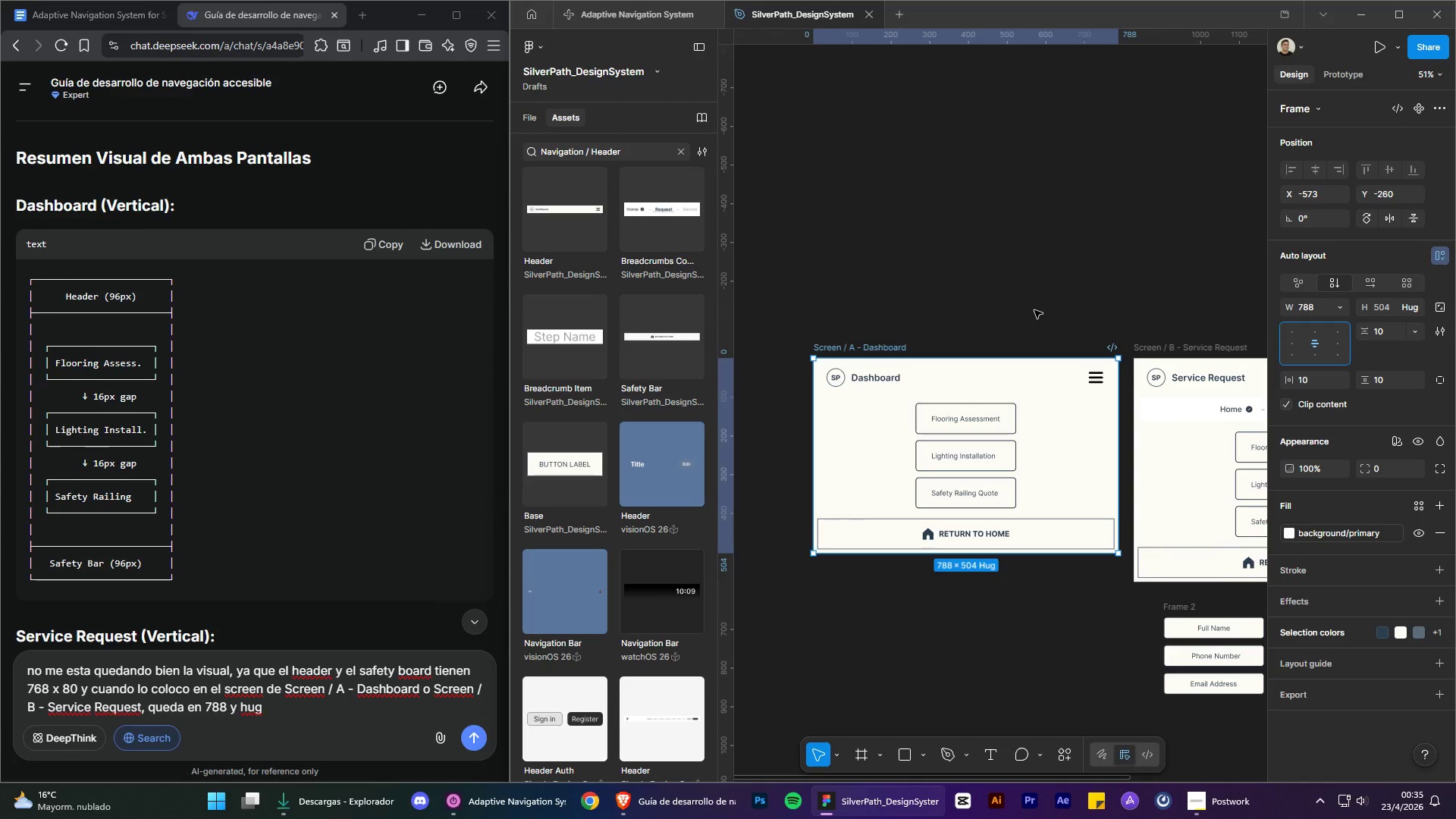 
left_click([1034, 310])
 